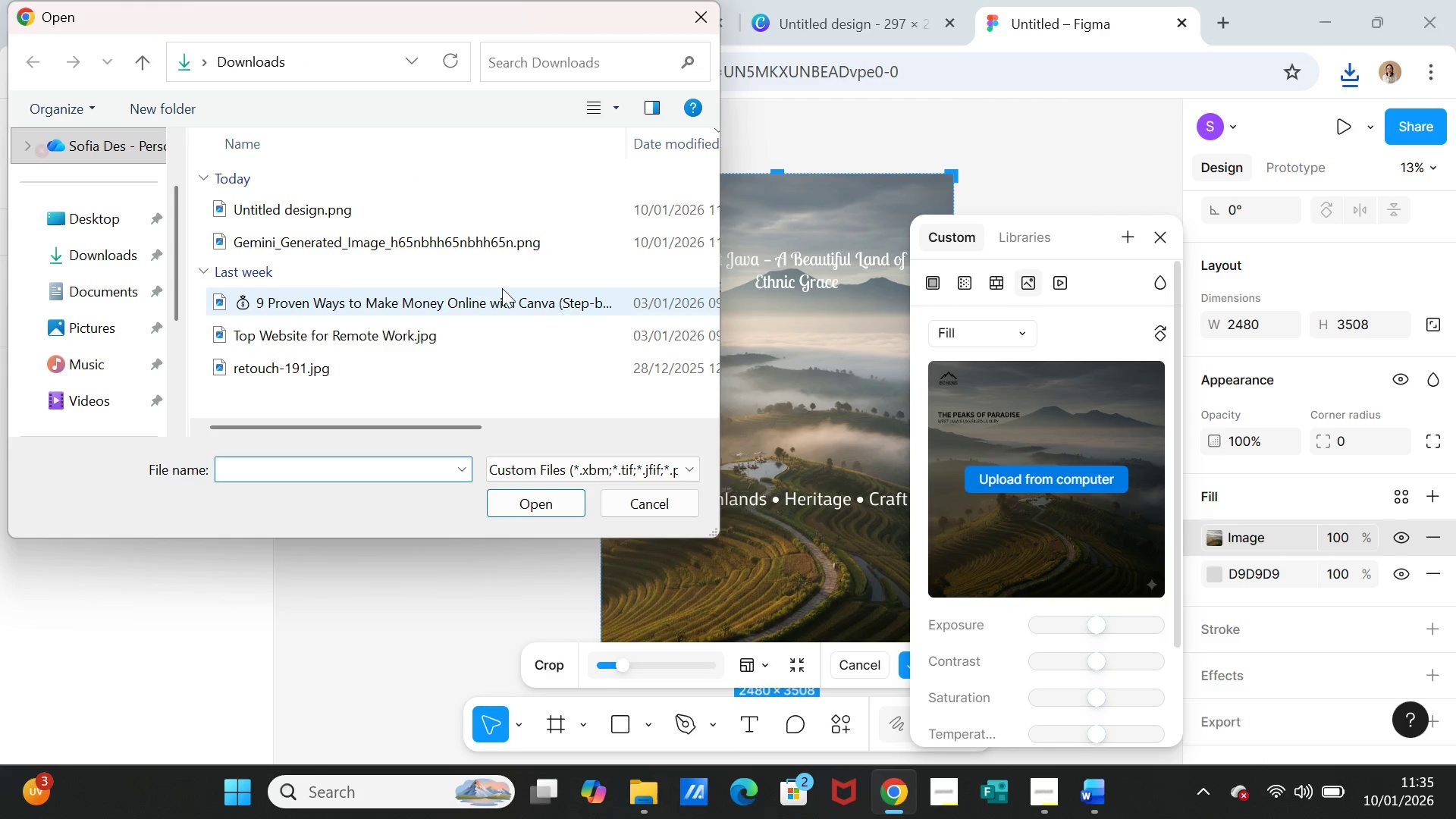 
left_click([358, 203])
 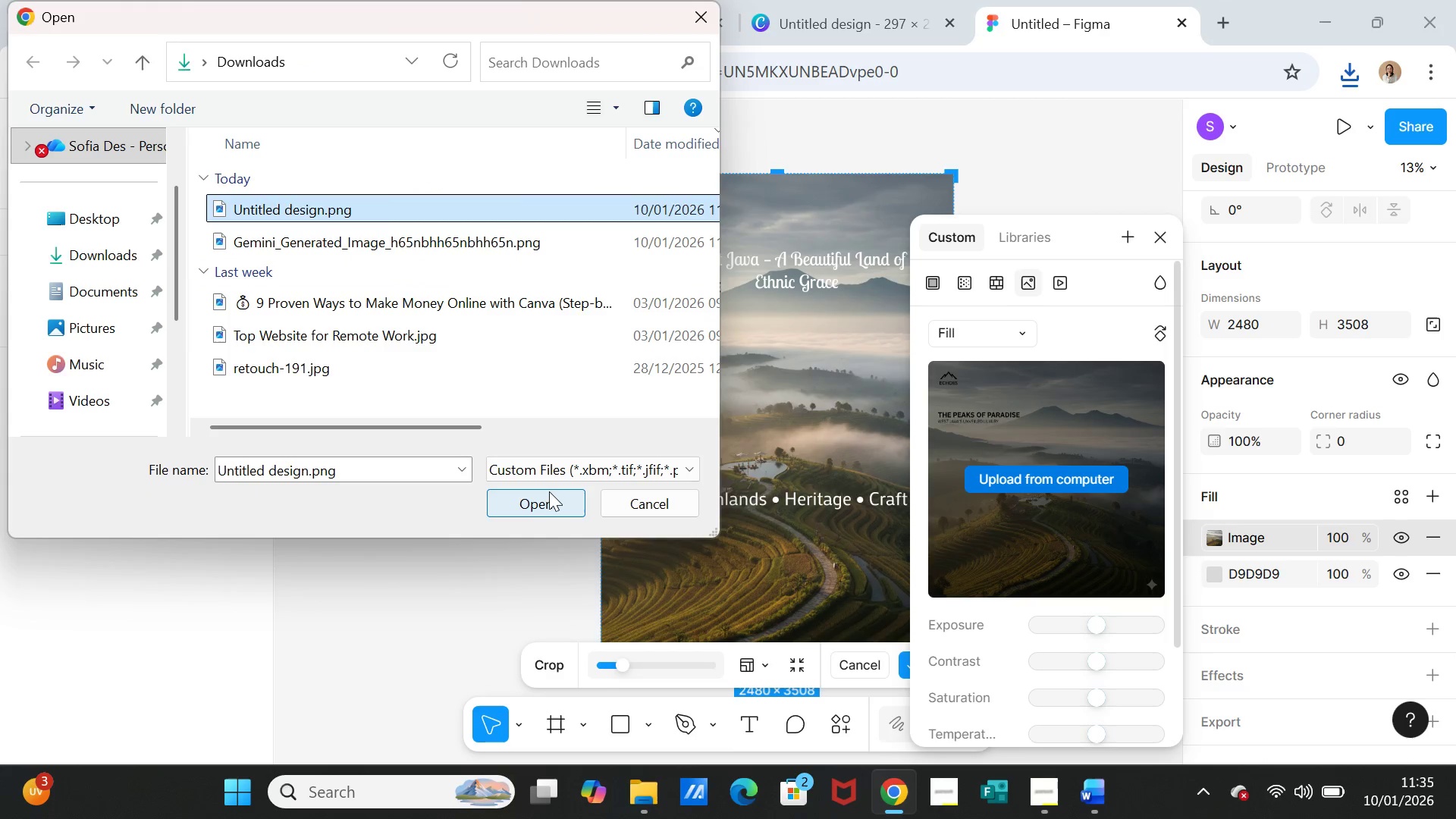 
left_click([549, 492])
 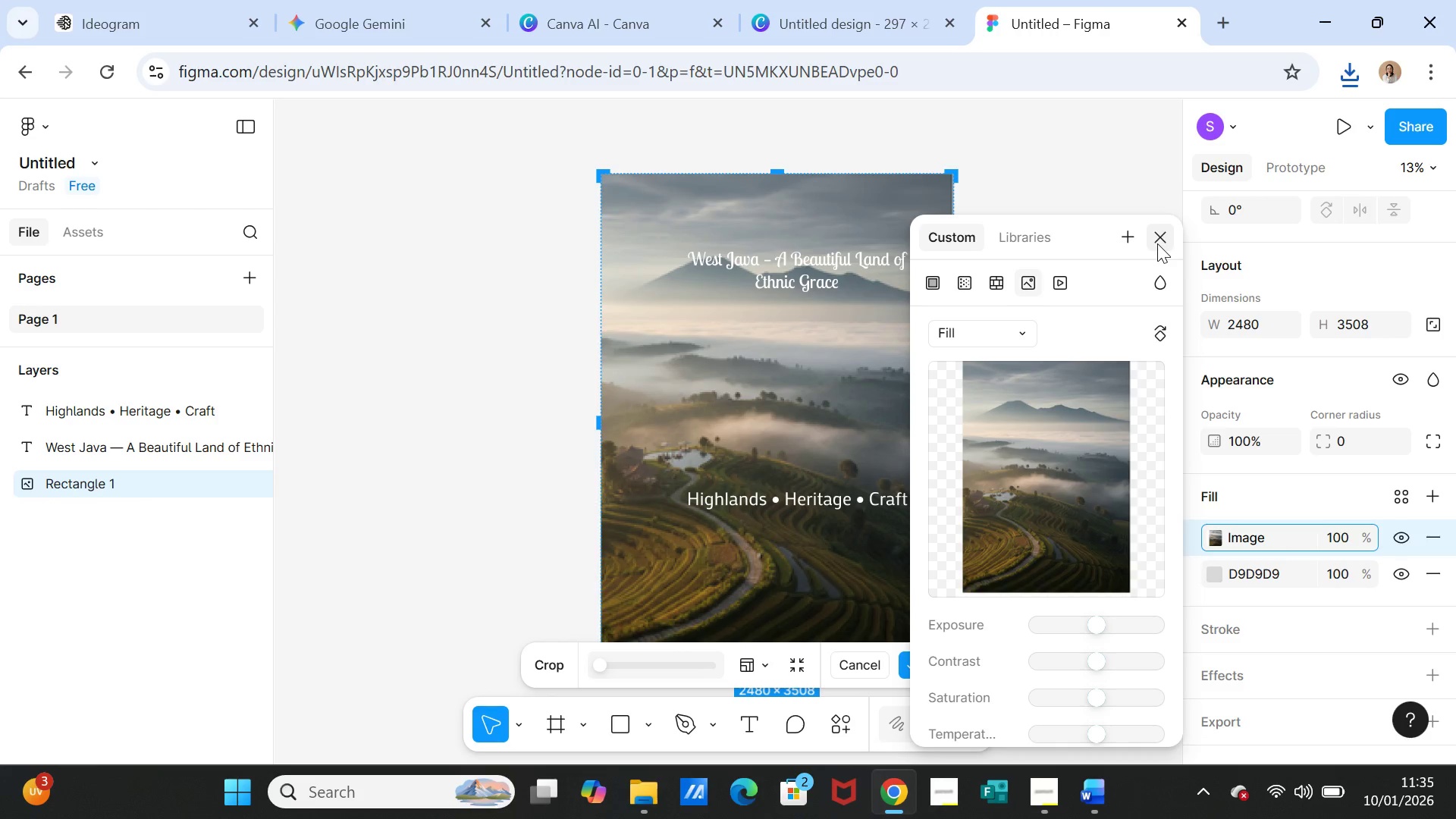 
left_click([1157, 243])
 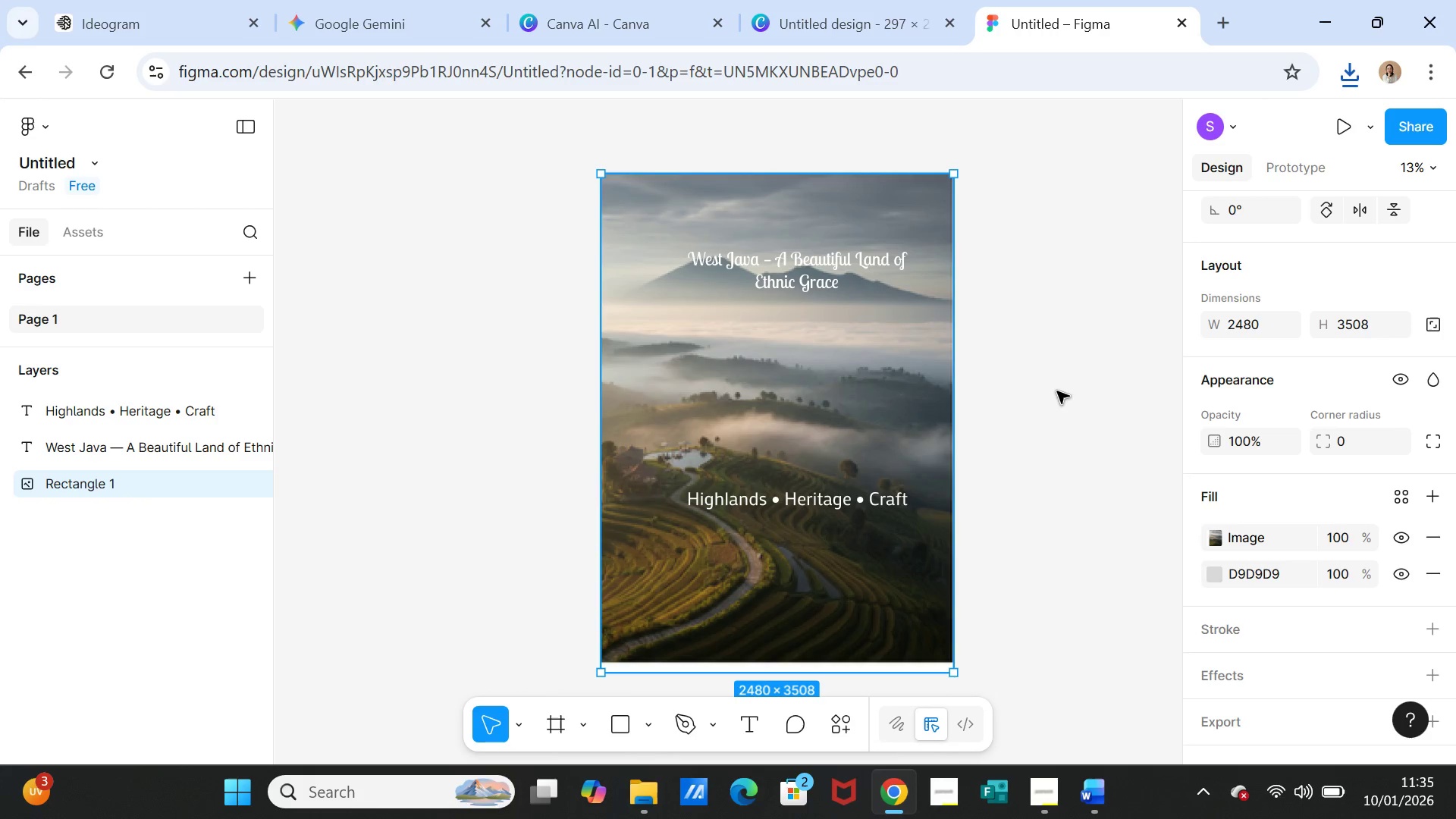 
left_click([1055, 397])
 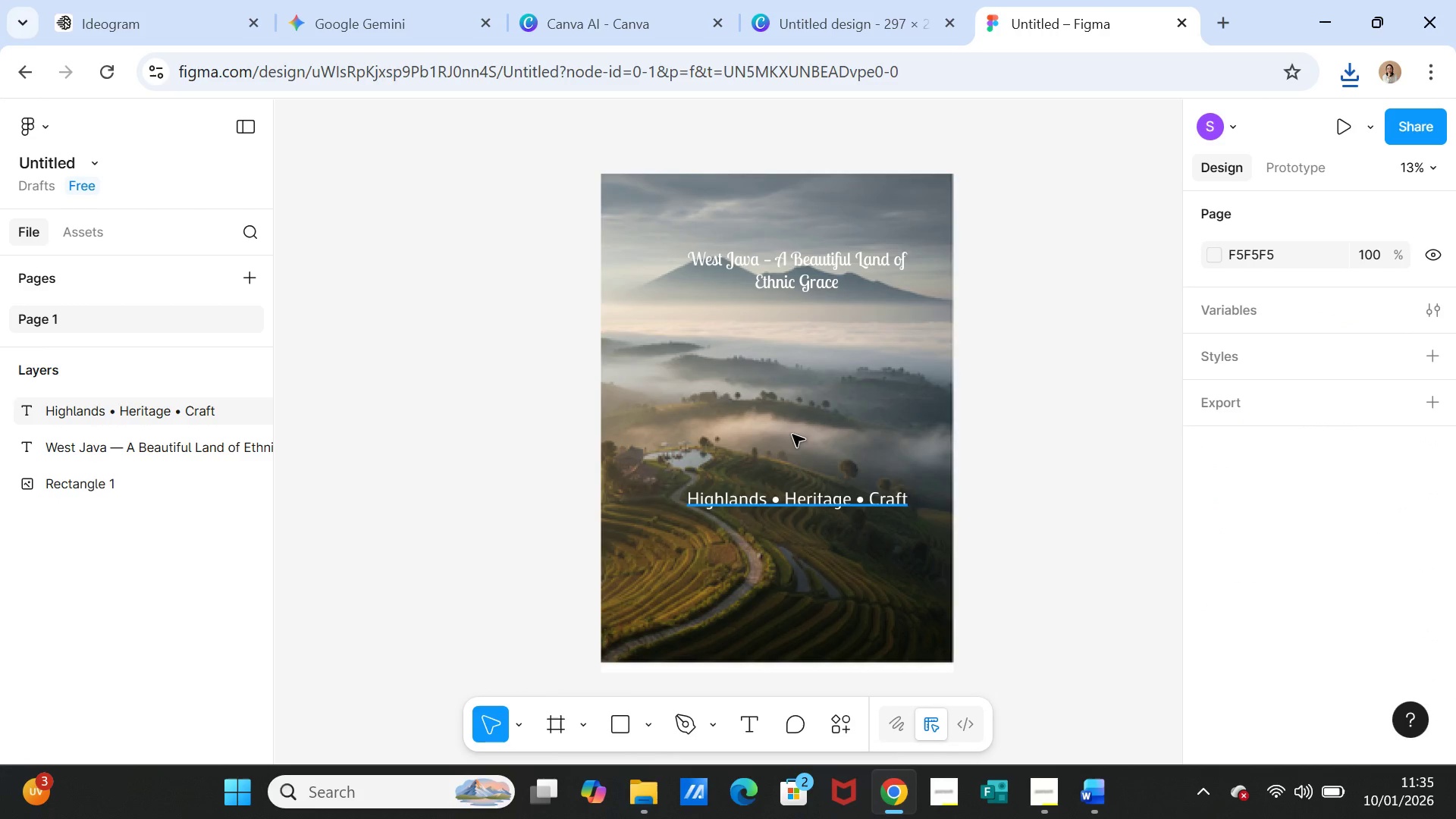 
left_click_drag(start_coordinate=[811, 279], to_coordinate=[798, 330])
 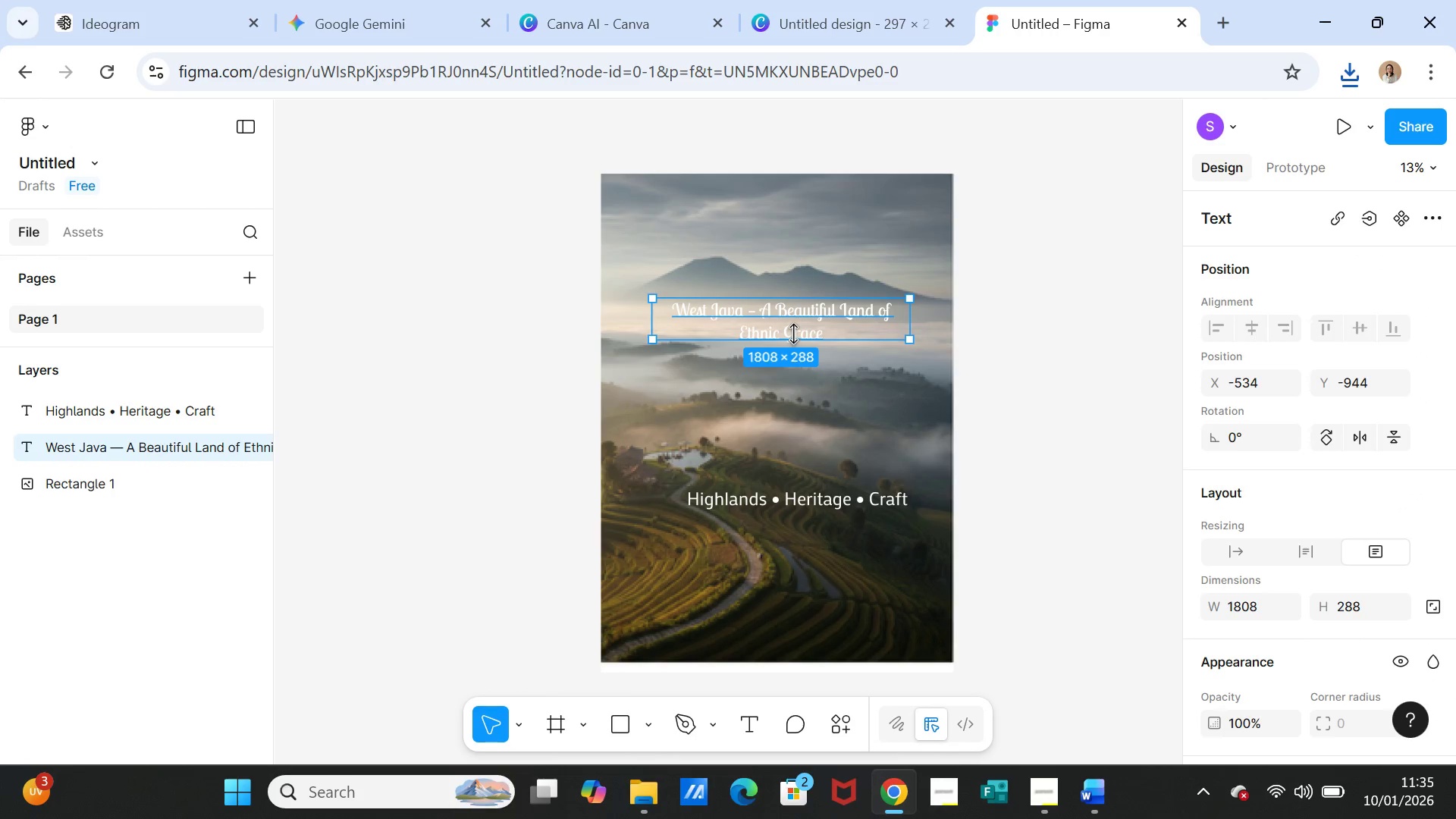 
left_click_drag(start_coordinate=[793, 334], to_coordinate=[794, 347])
 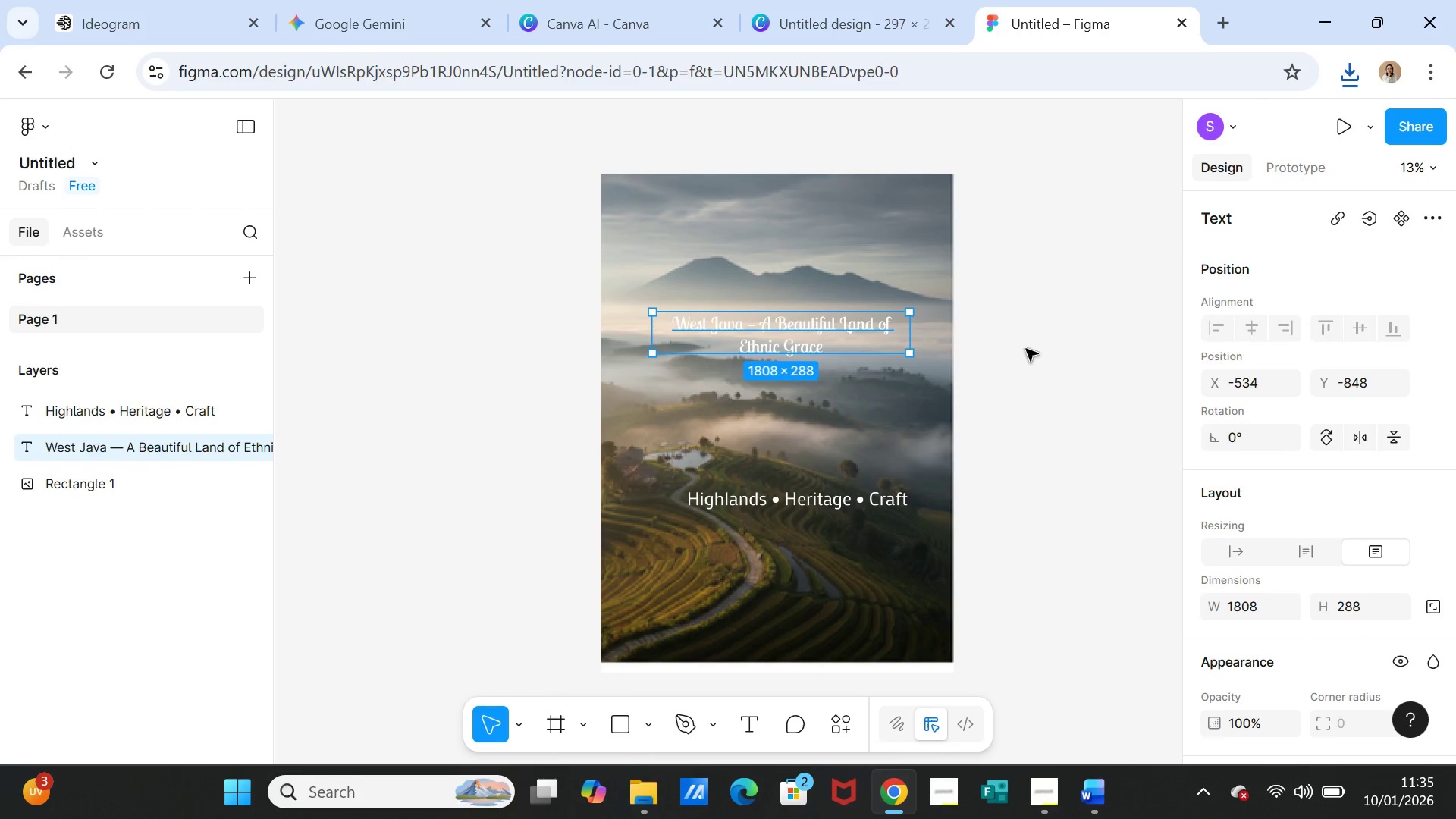 
left_click([1026, 349])
 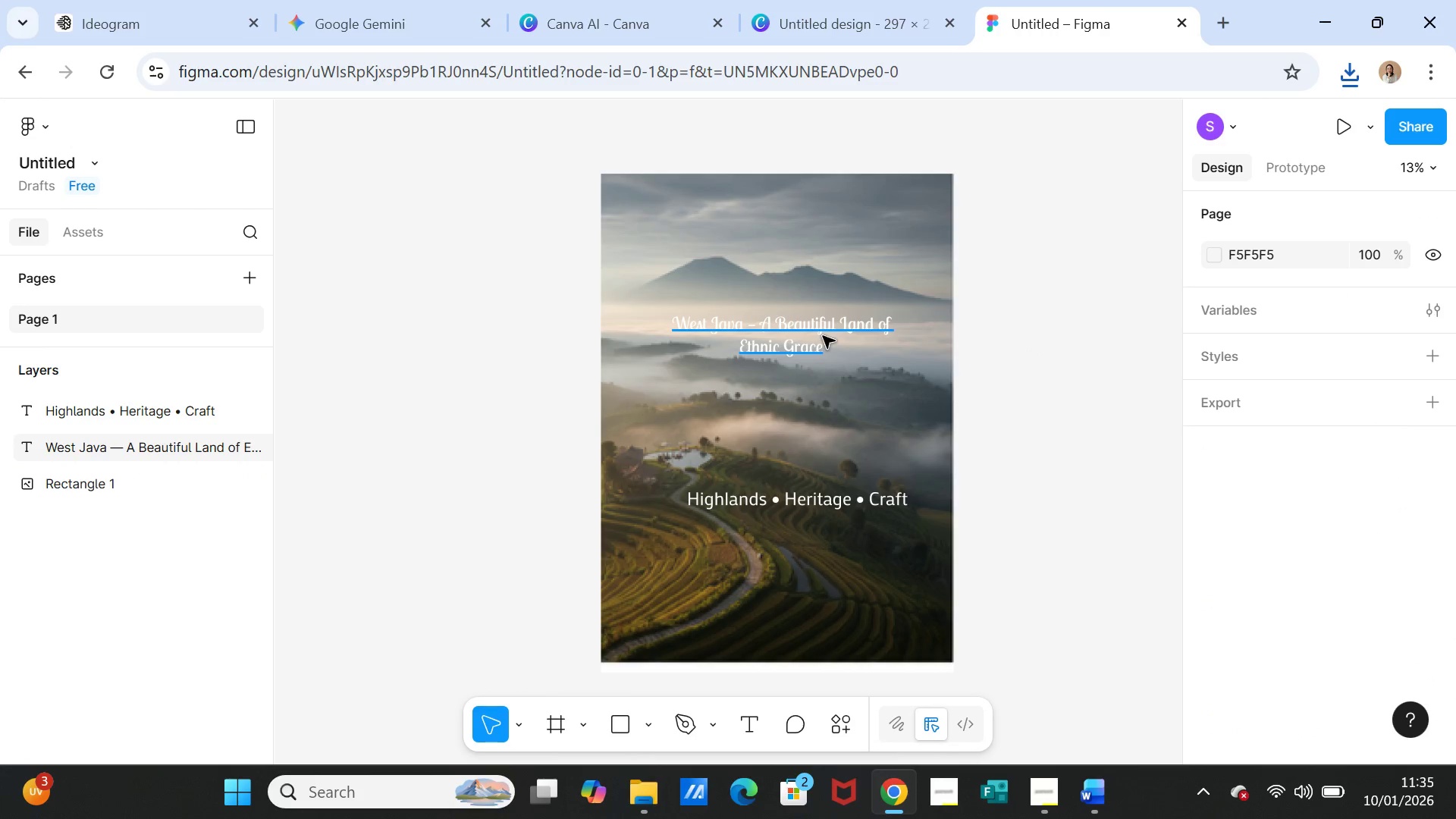 
left_click([823, 336])
 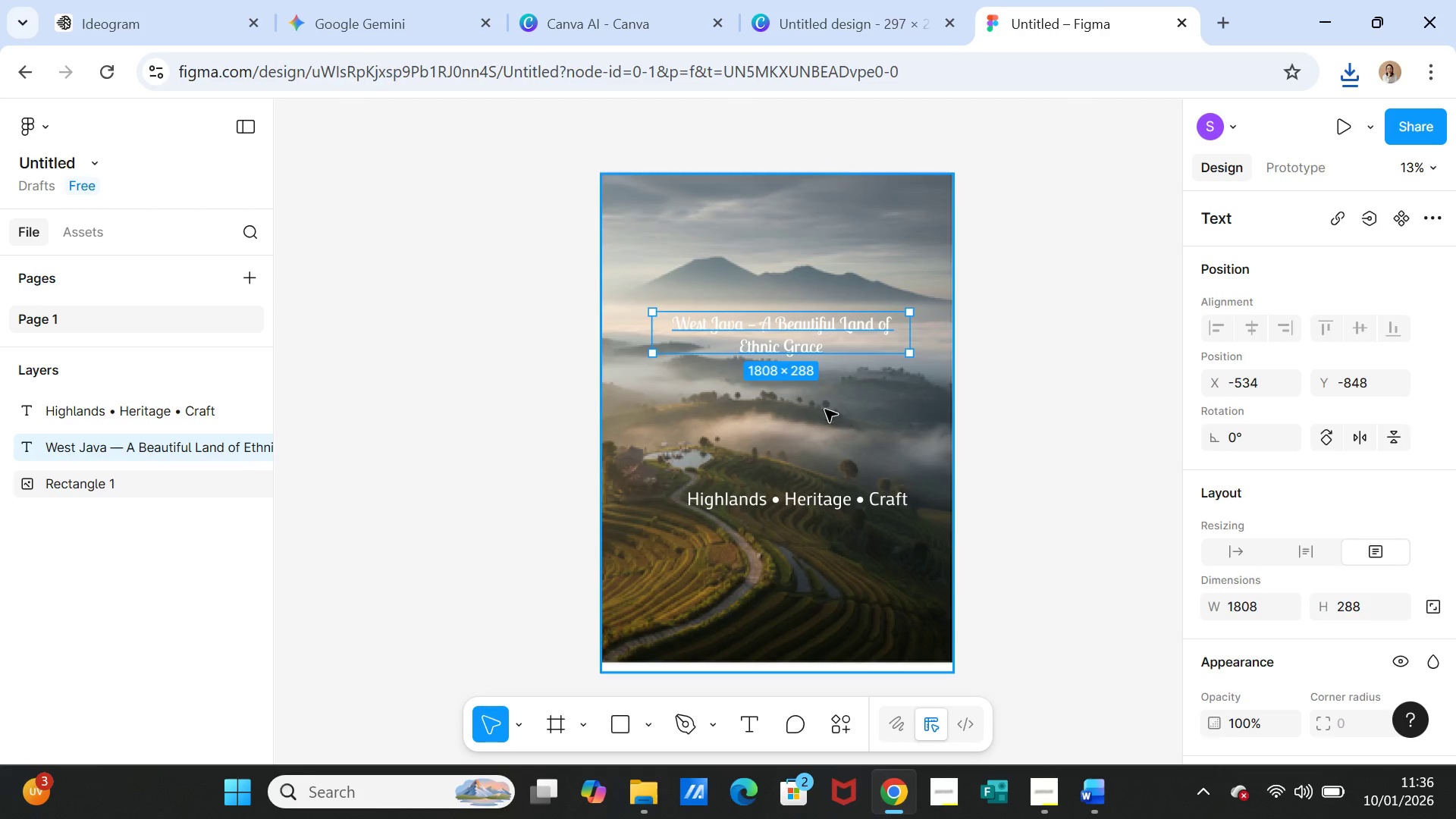 
double_click([791, 336])
 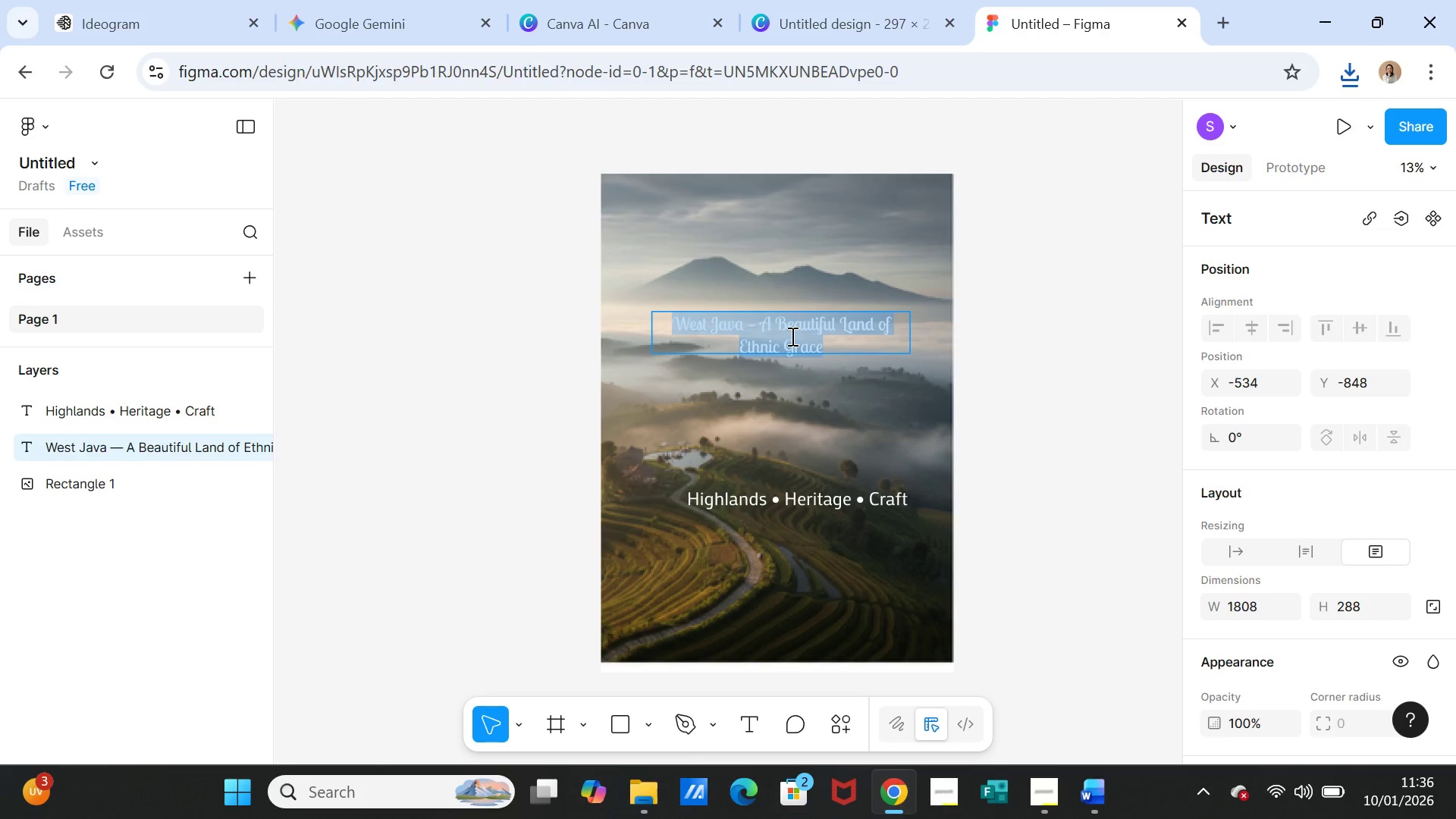 
triple_click([791, 336])
 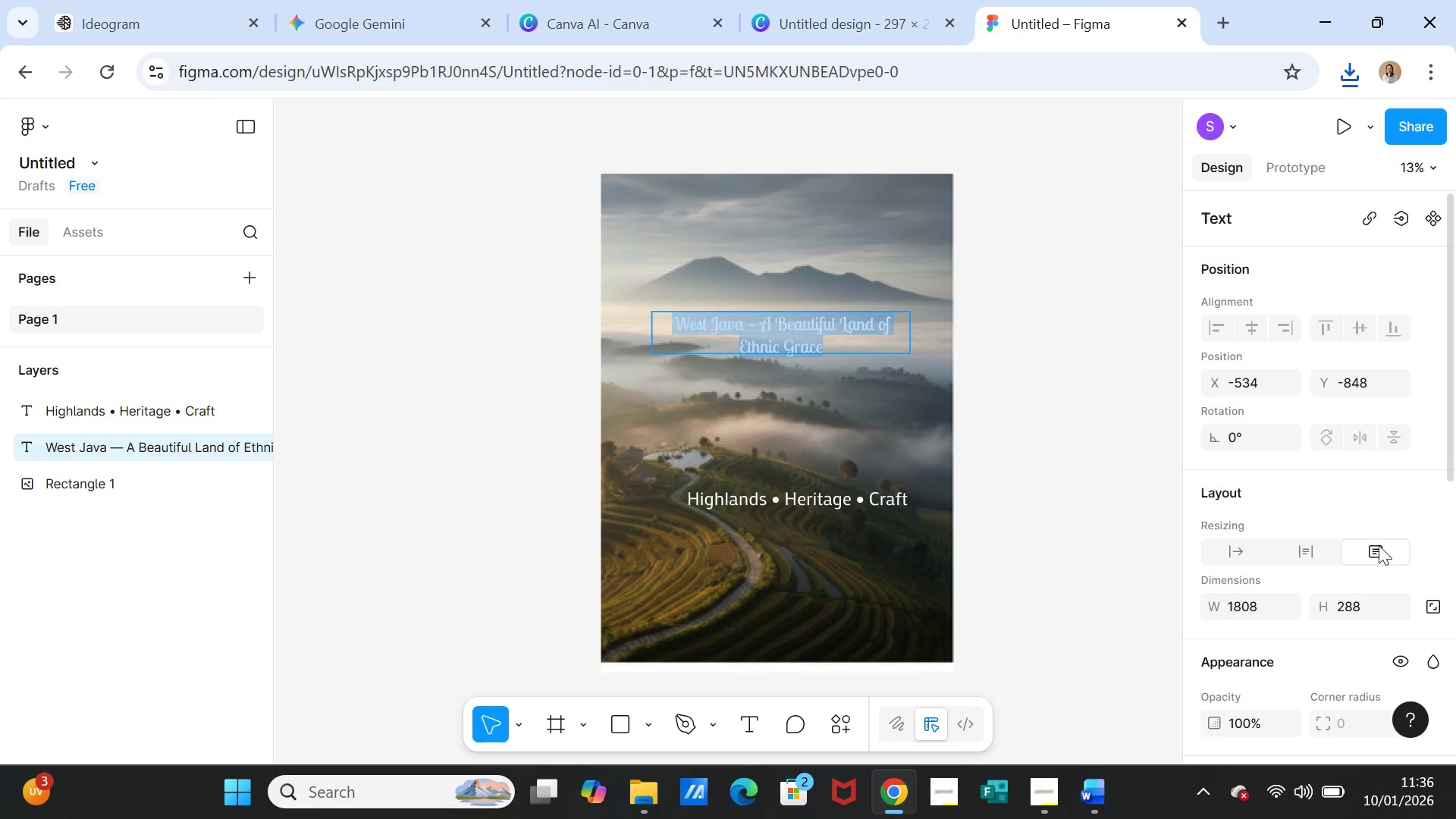 
scroll: coordinate [1377, 564], scroll_direction: down, amount: 2.0
 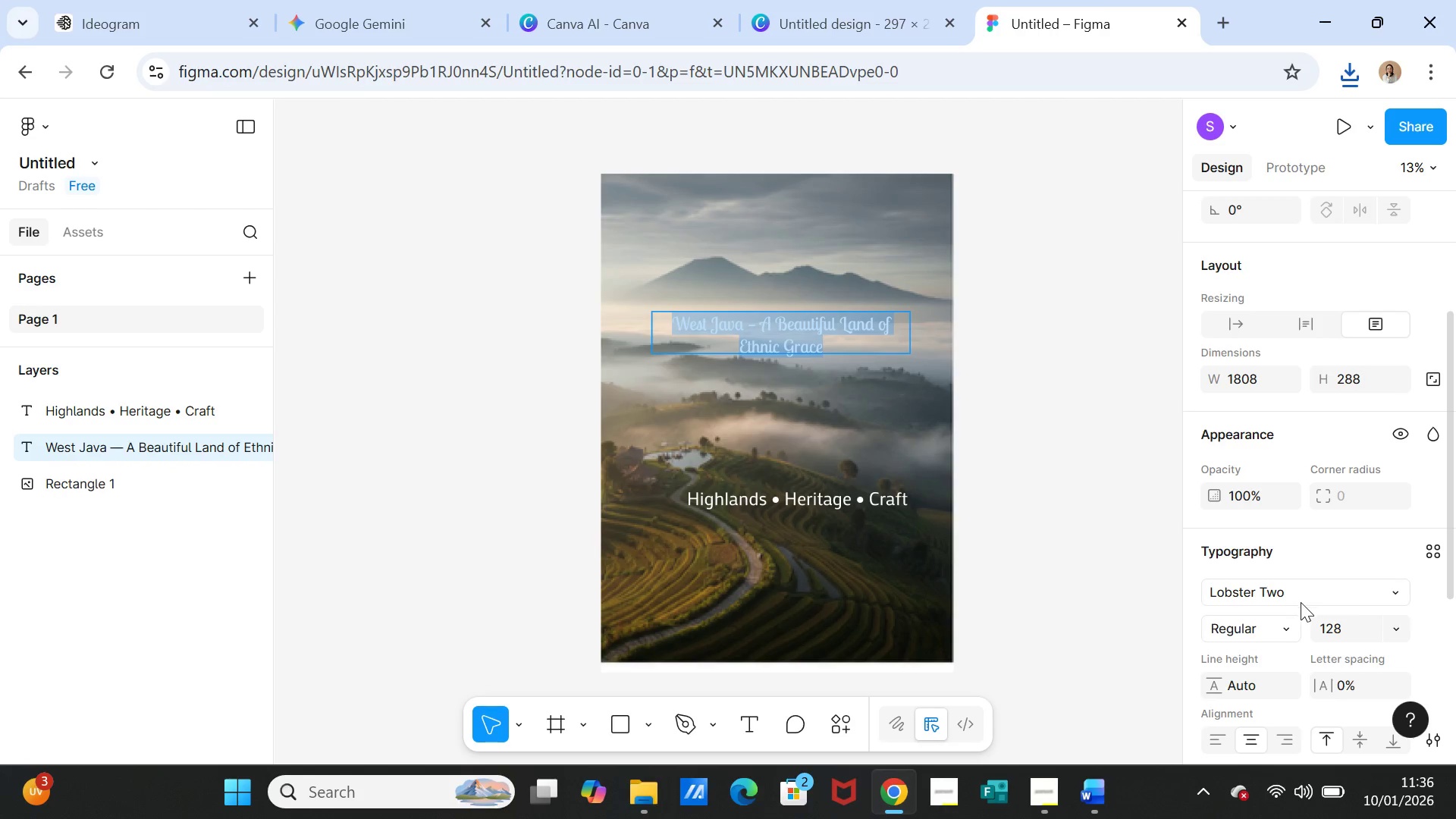 
left_click([1364, 619])
 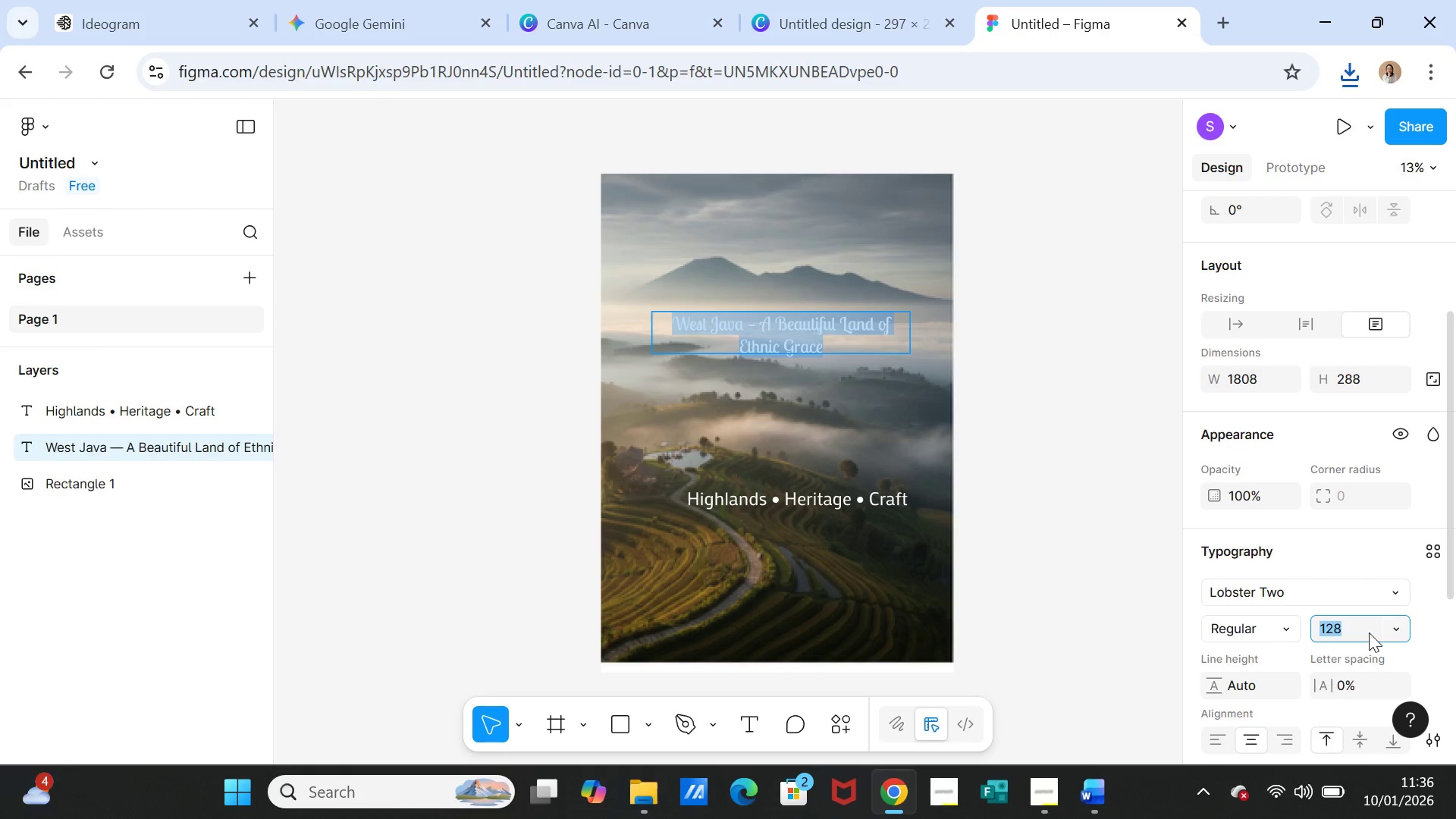 
wait(6.7)
 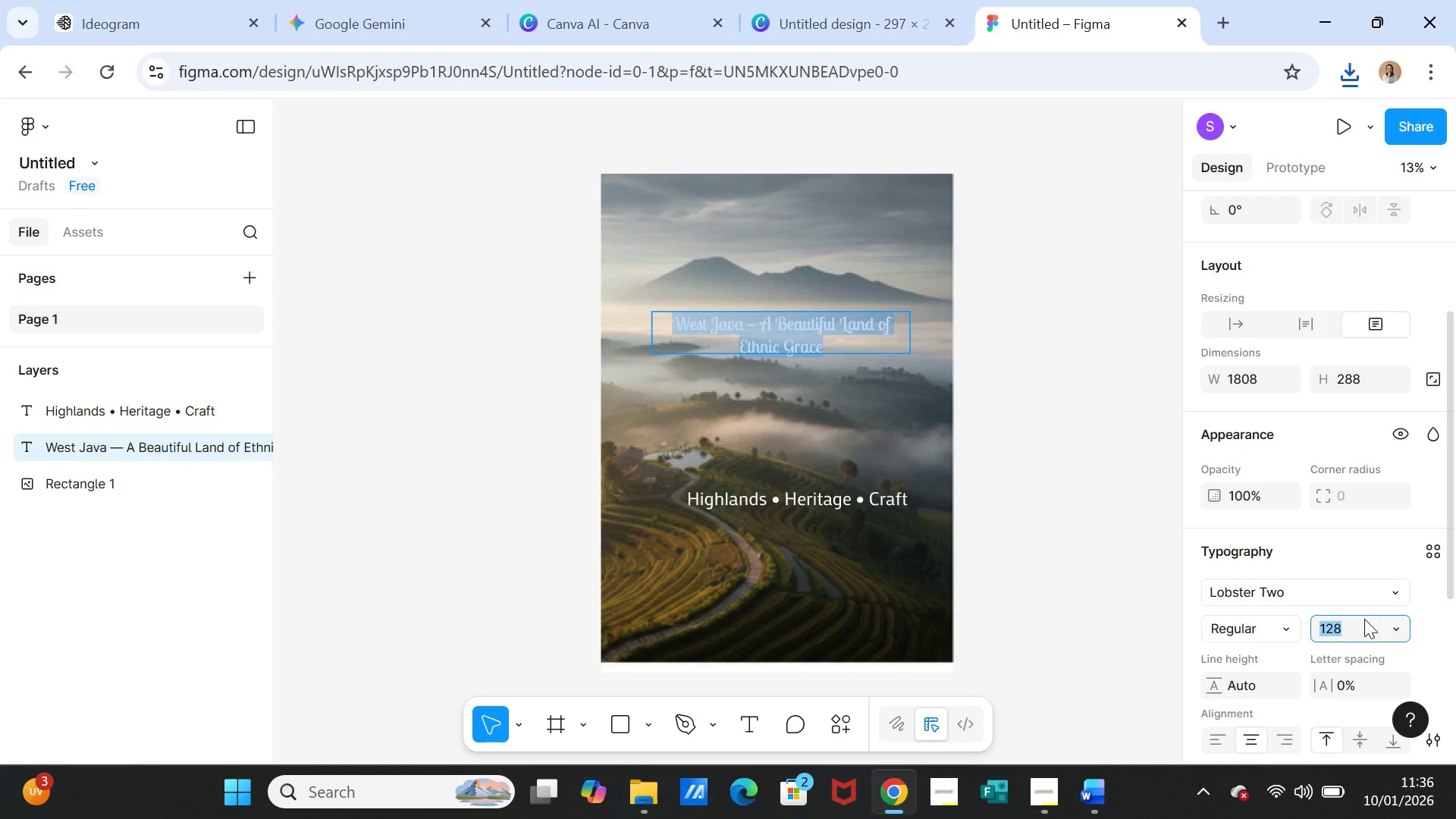 
left_click([1080, 545])
 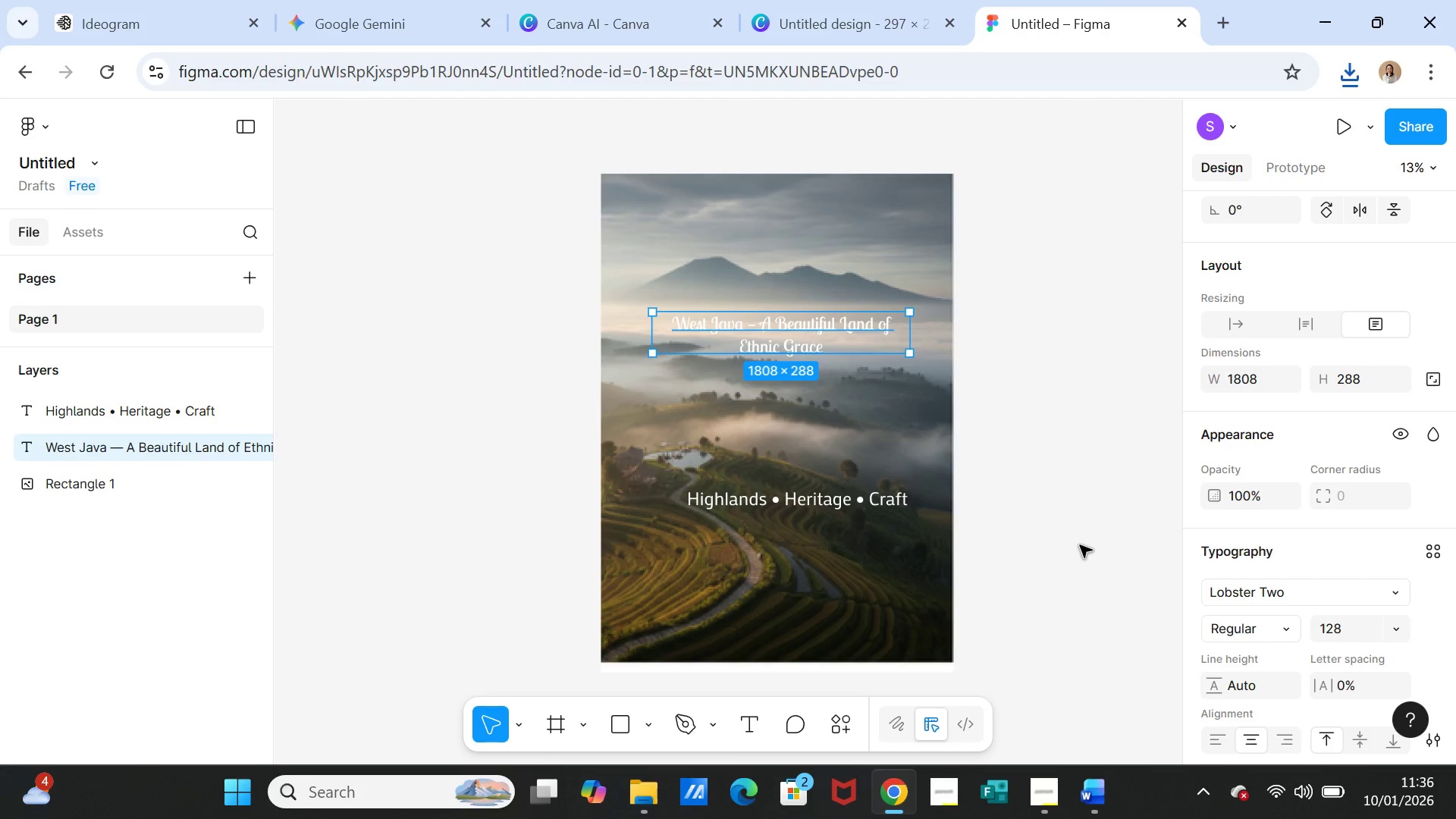 
left_click([1080, 545])
 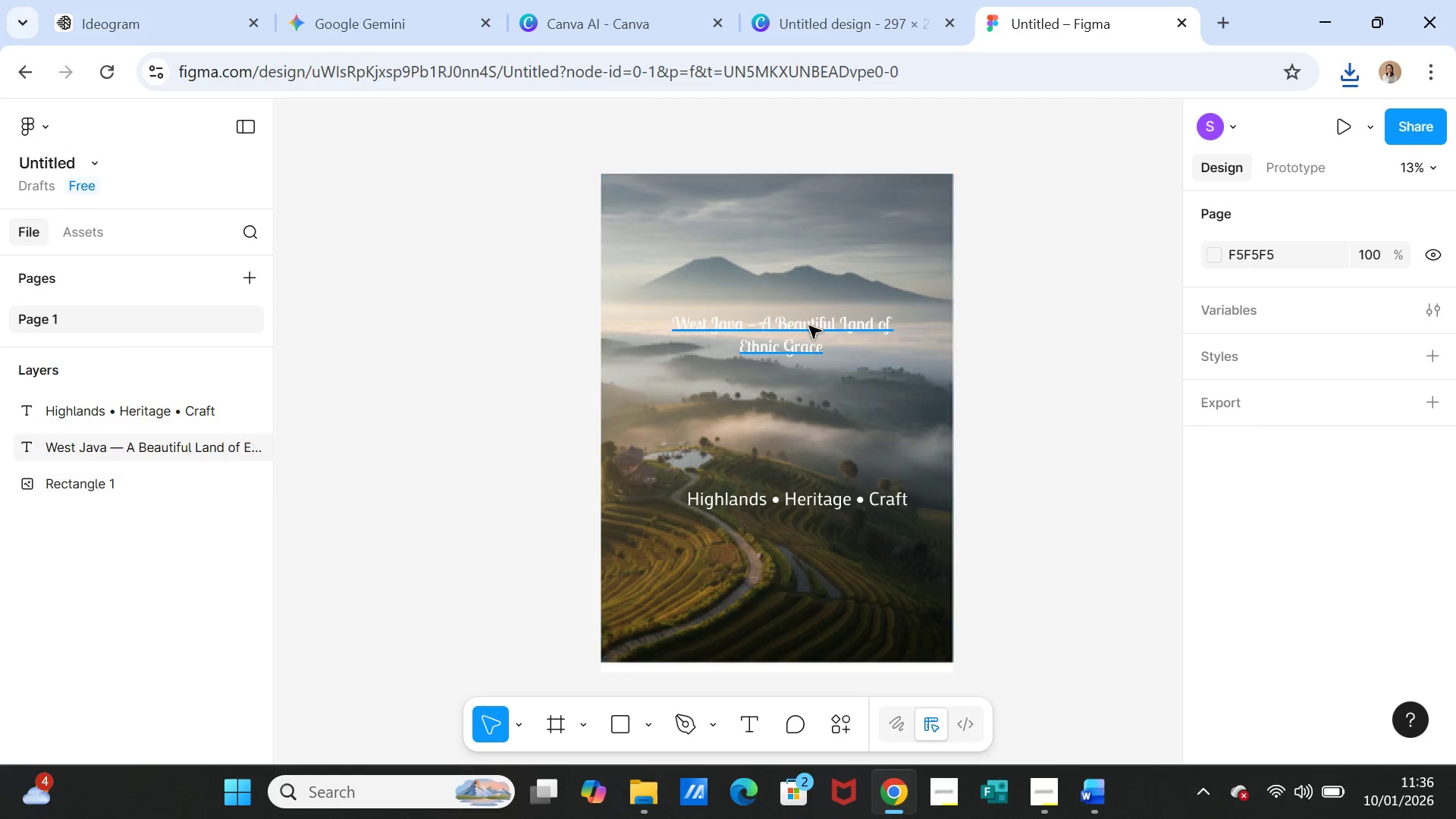 
left_click([807, 332])
 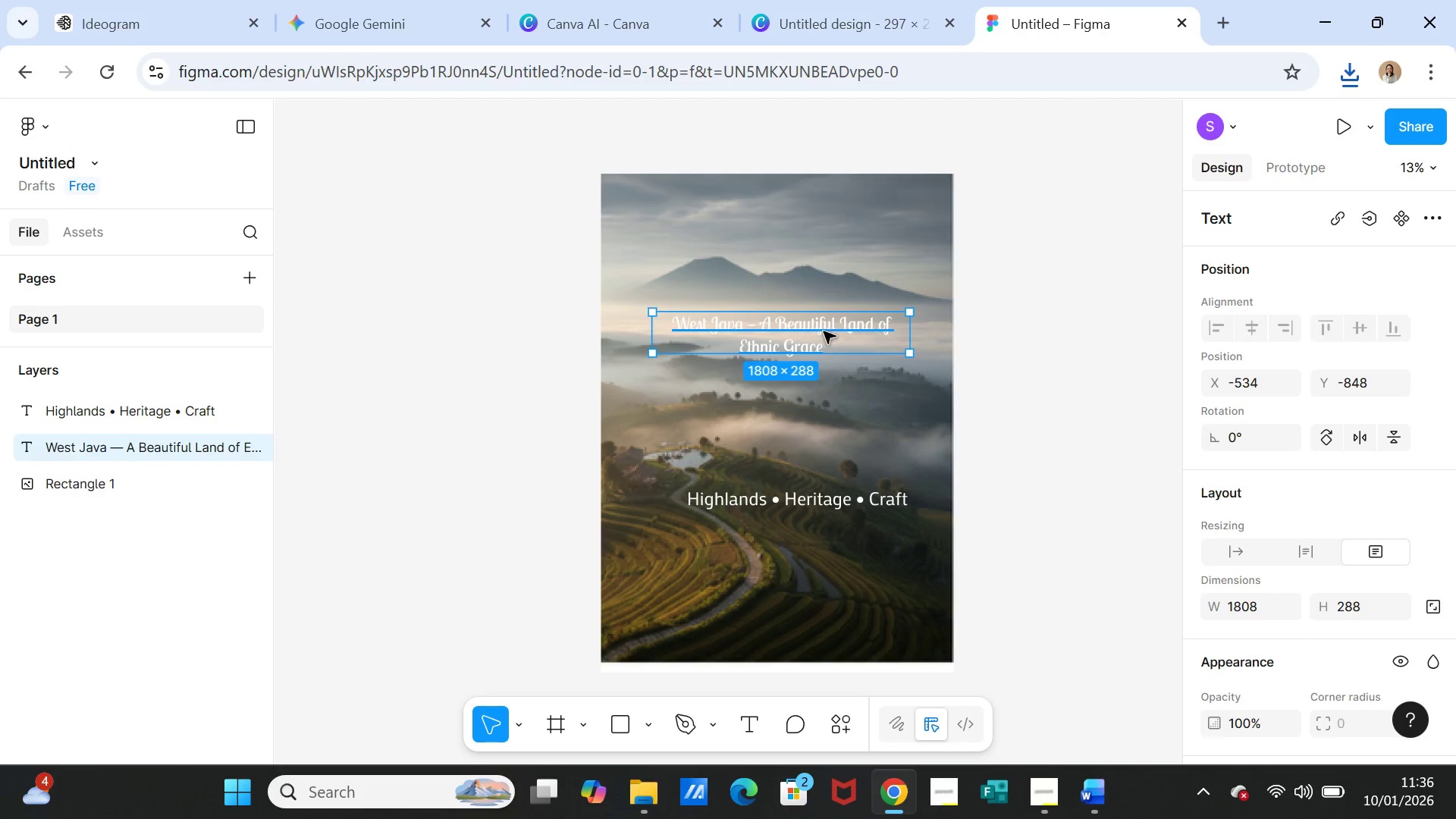 
left_click([774, 331])
 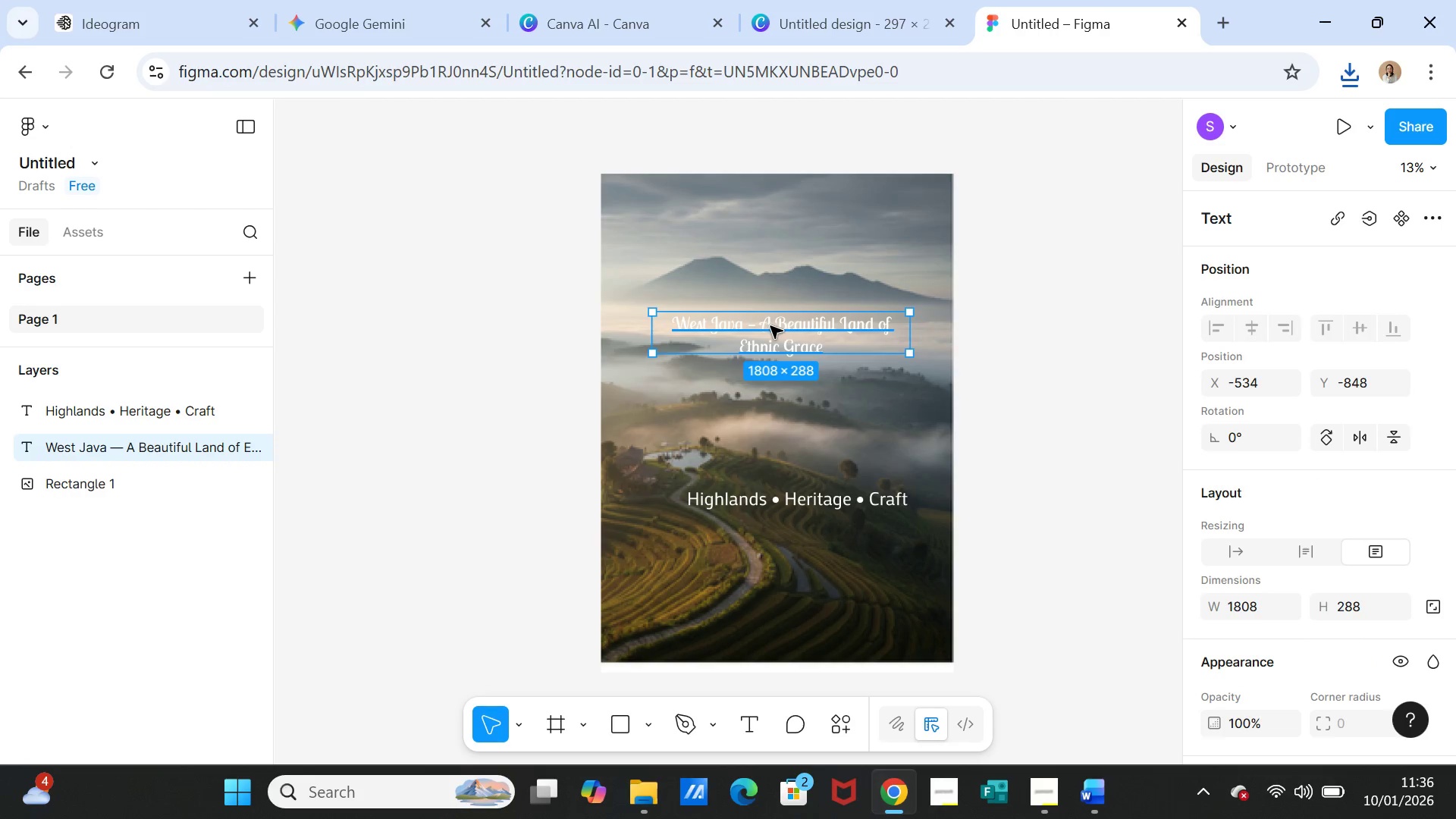 
left_click([769, 327])
 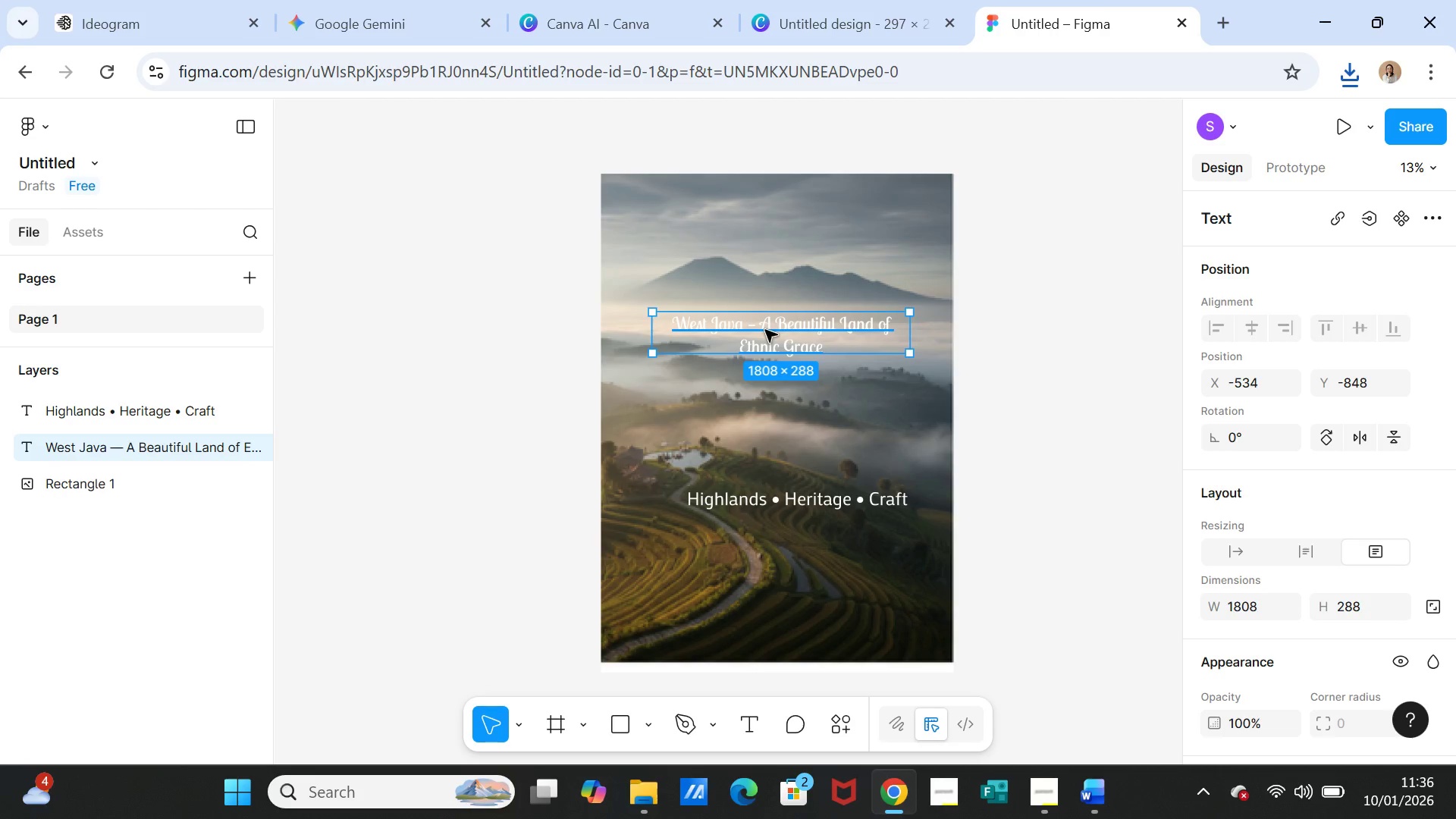 
left_click([762, 329])
 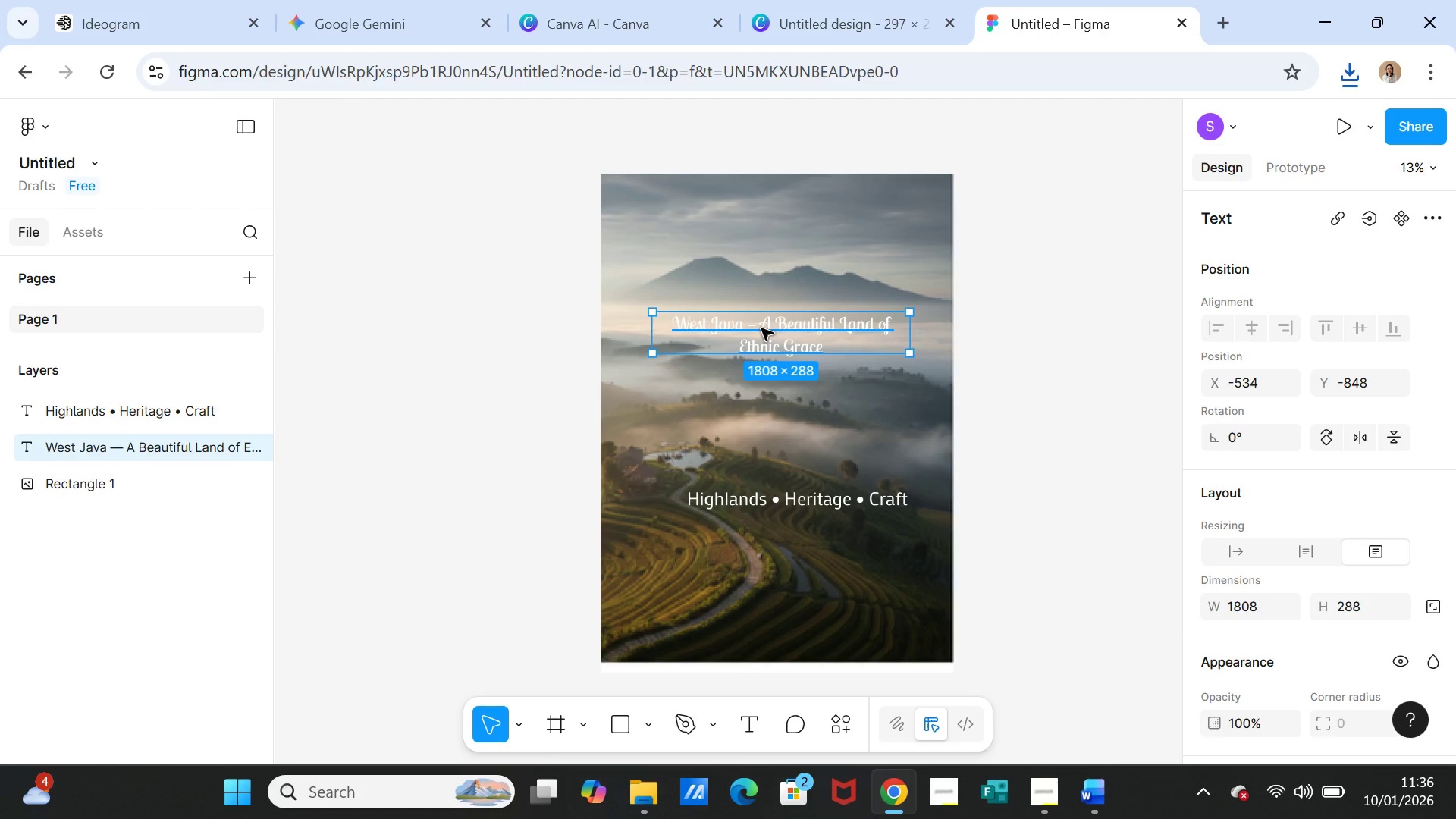 
double_click([761, 328])
 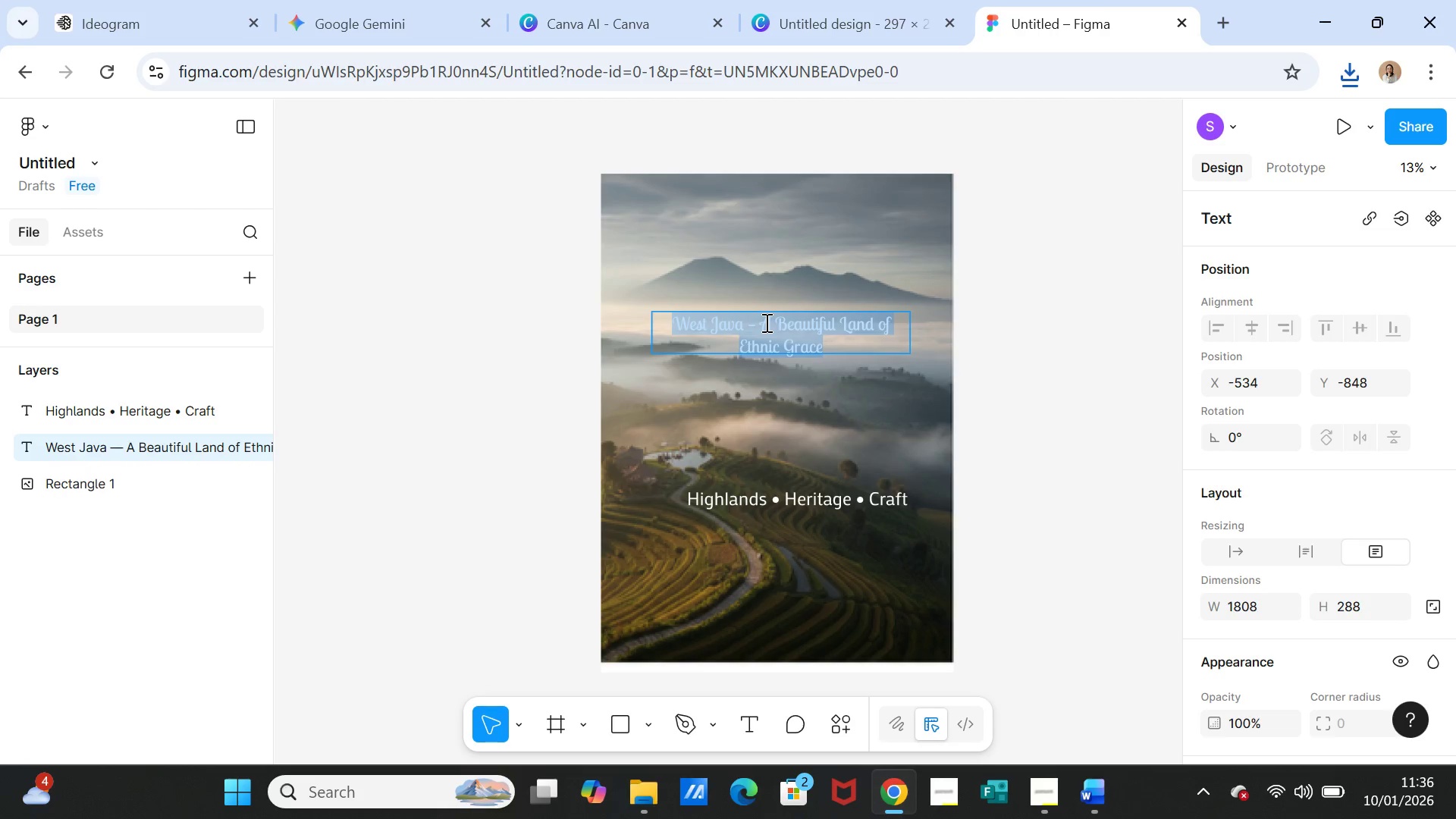 
left_click([765, 322])
 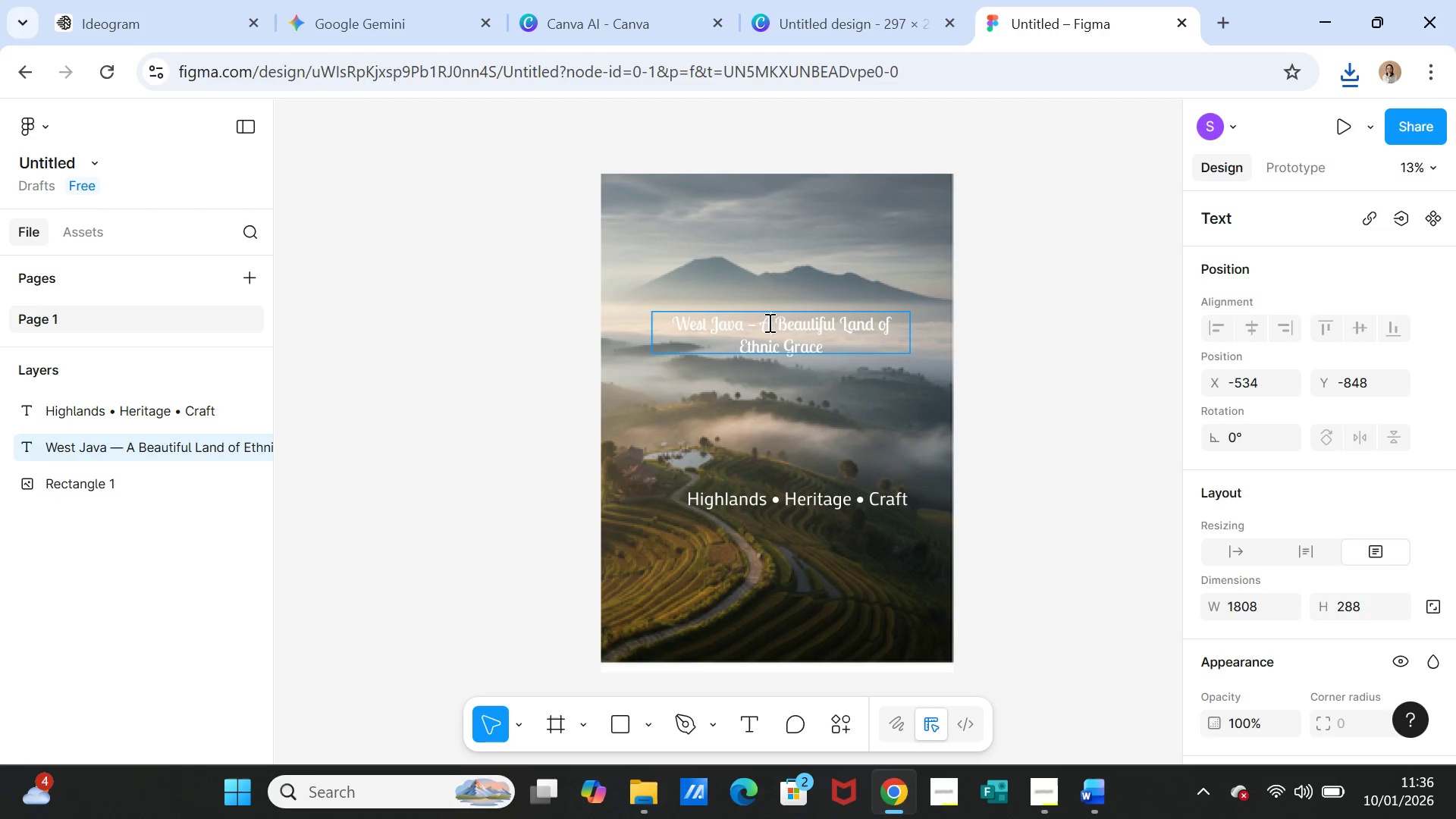 
left_click([761, 322])
 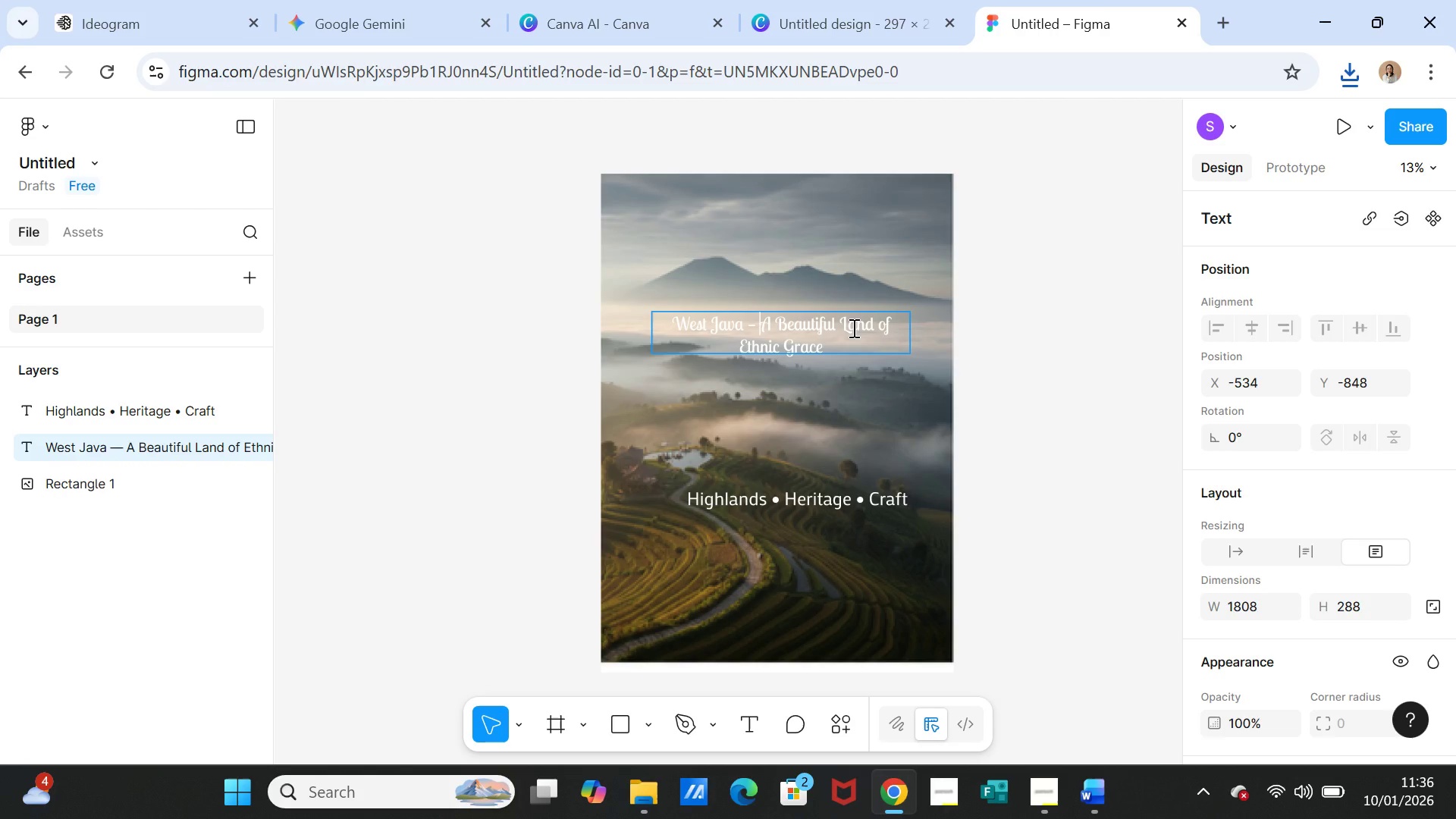 
key(Backspace)
 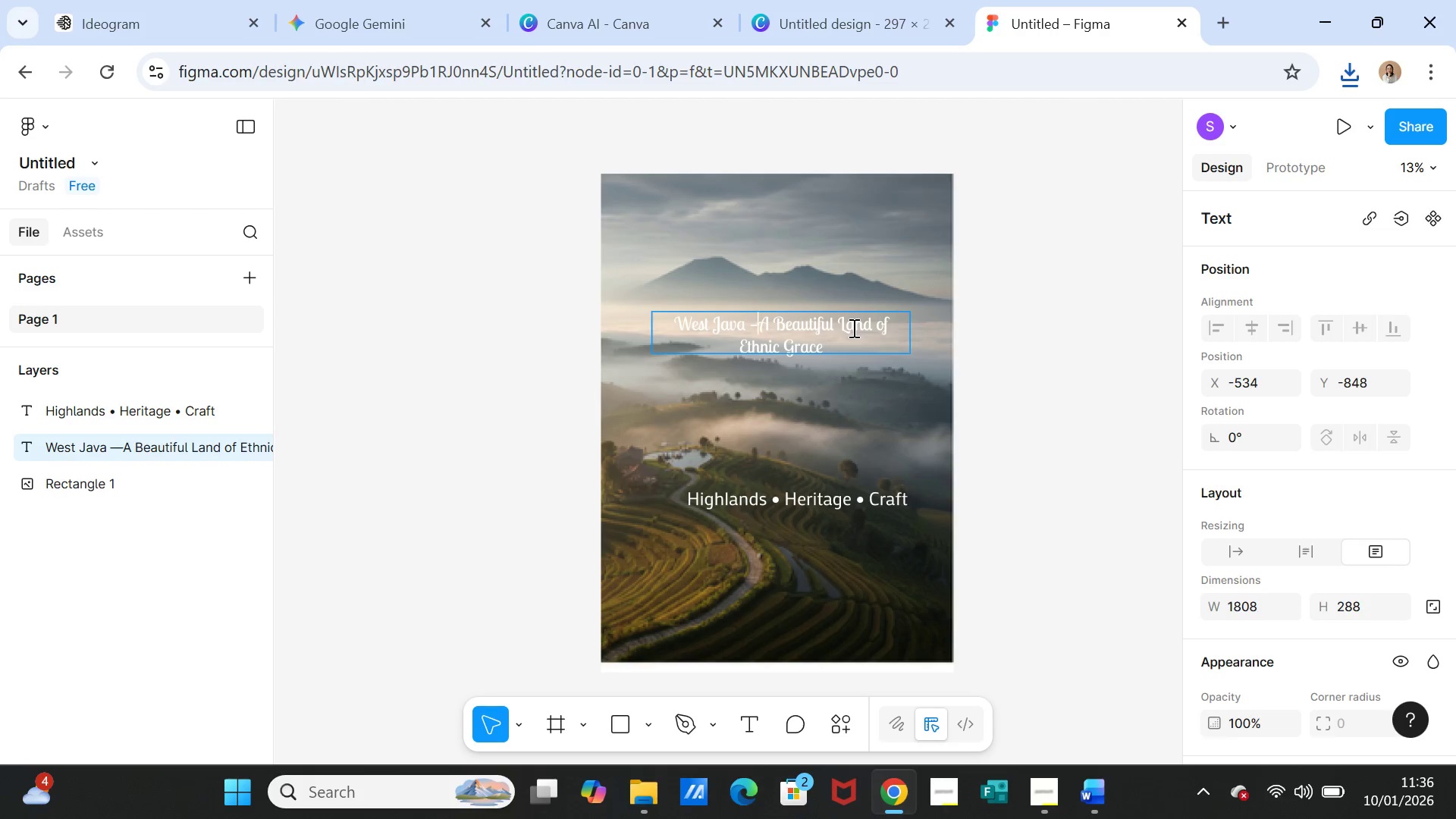 
key(Backspace)
 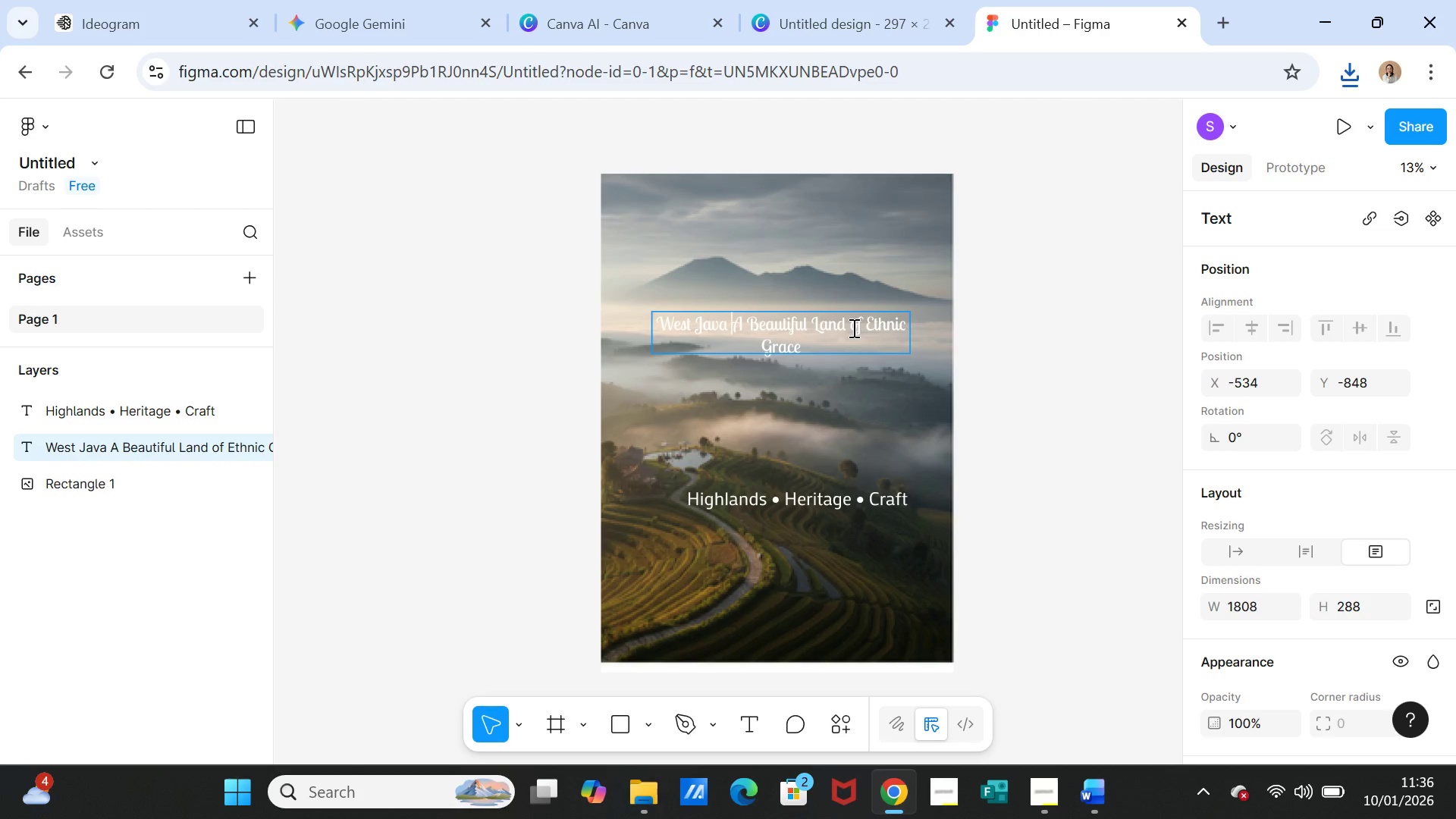 
key(Enter)
 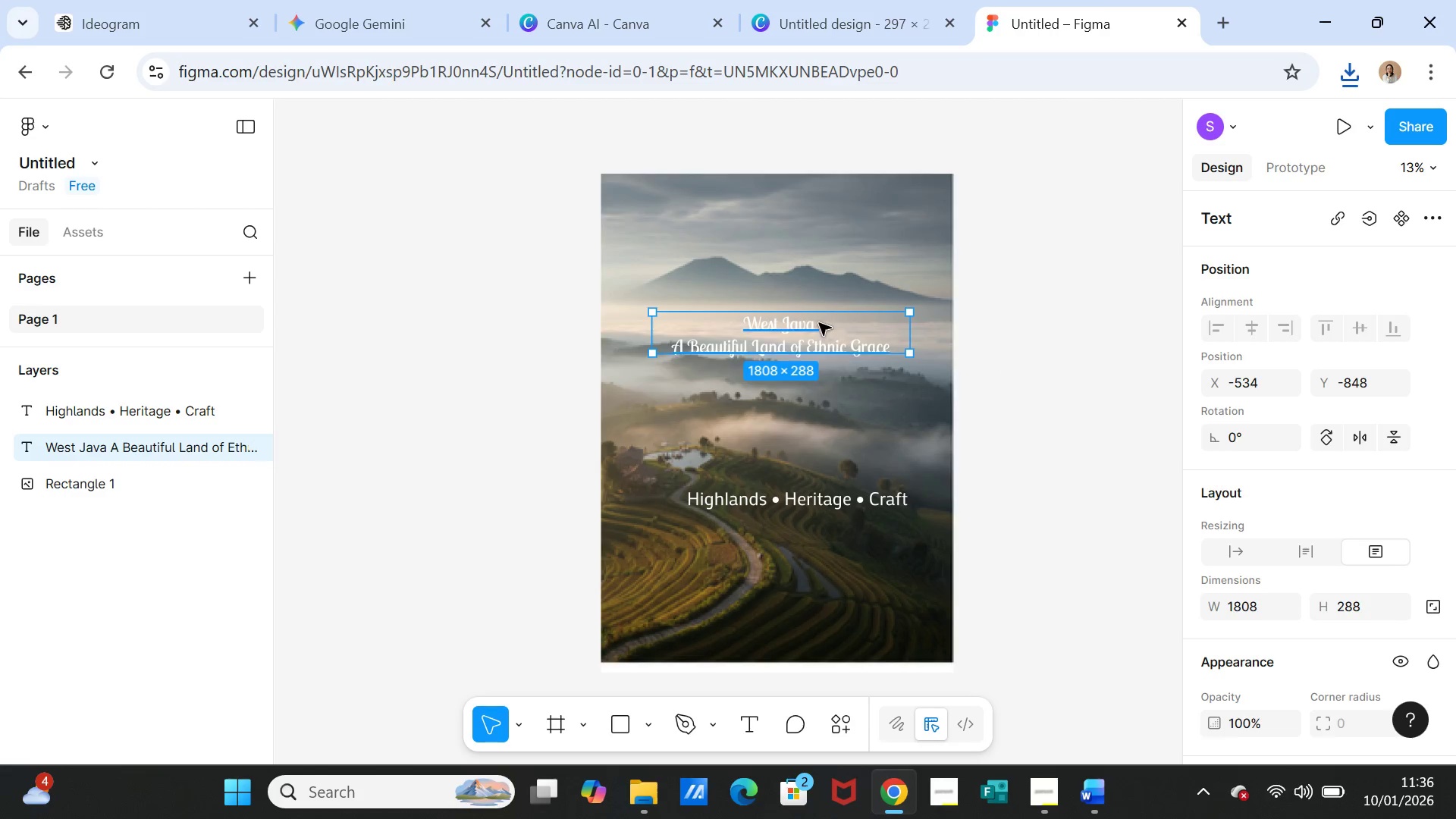 
double_click([812, 328])
 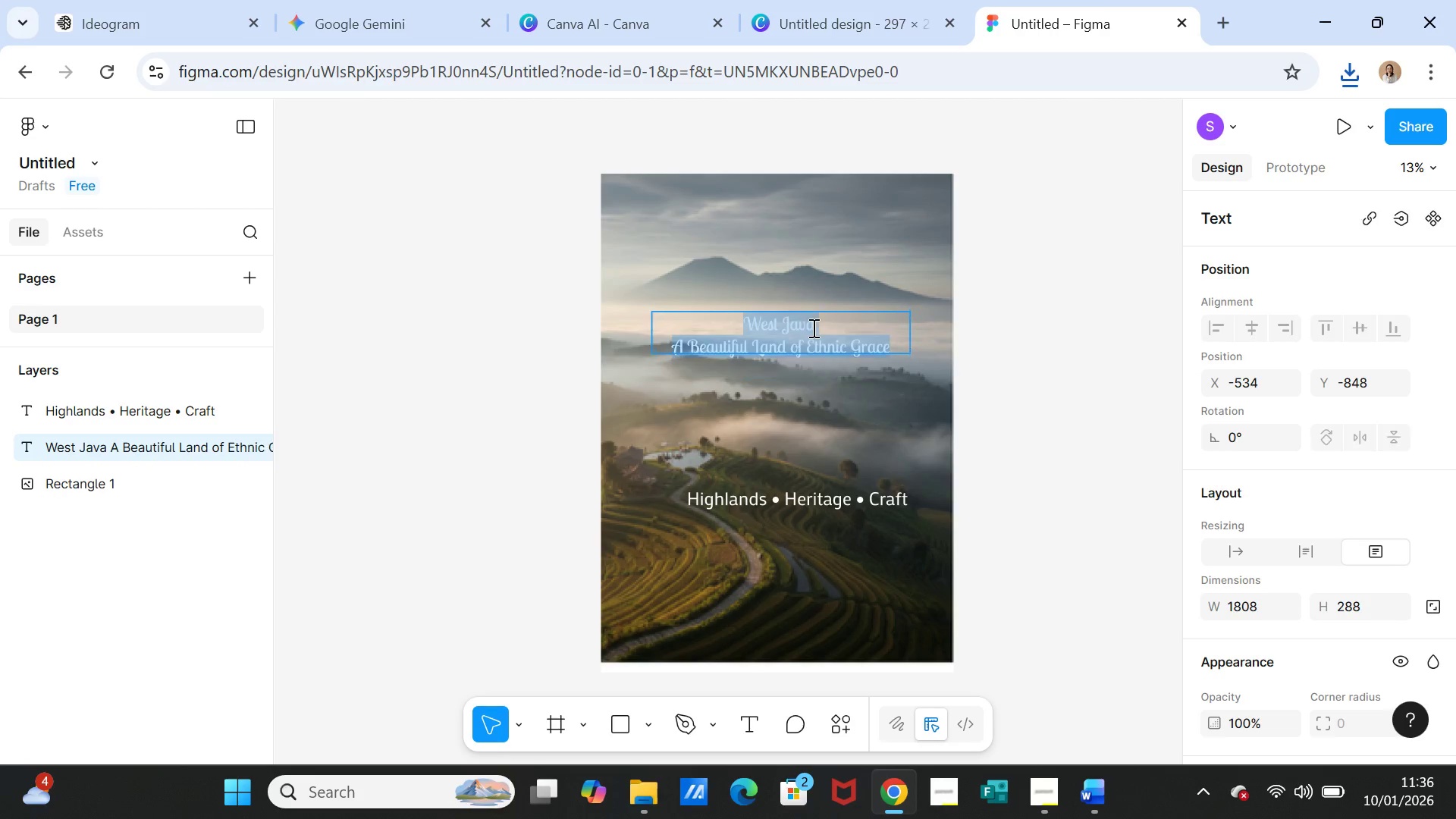 
triple_click([812, 328])
 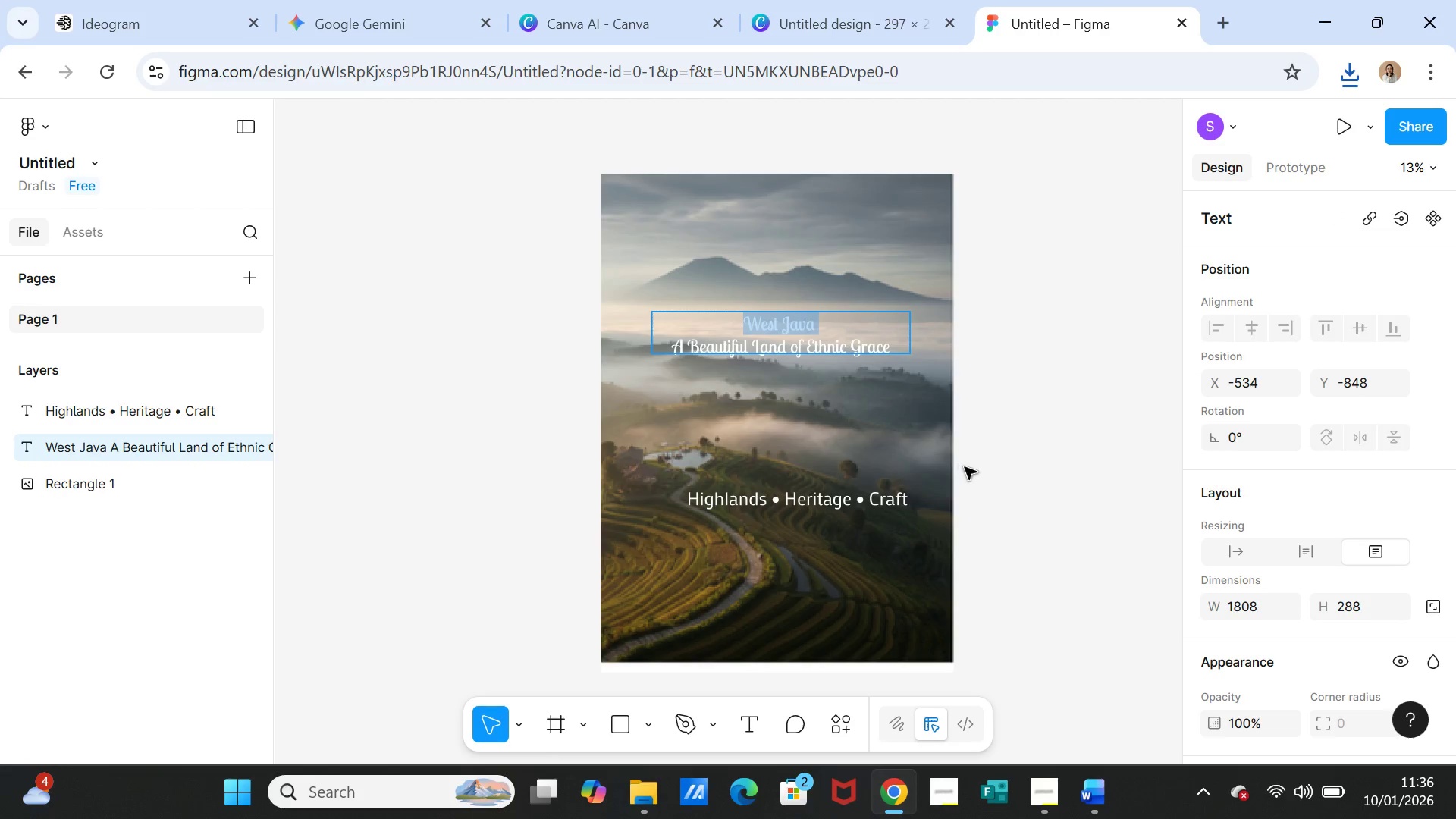 
left_click([1082, 461])
 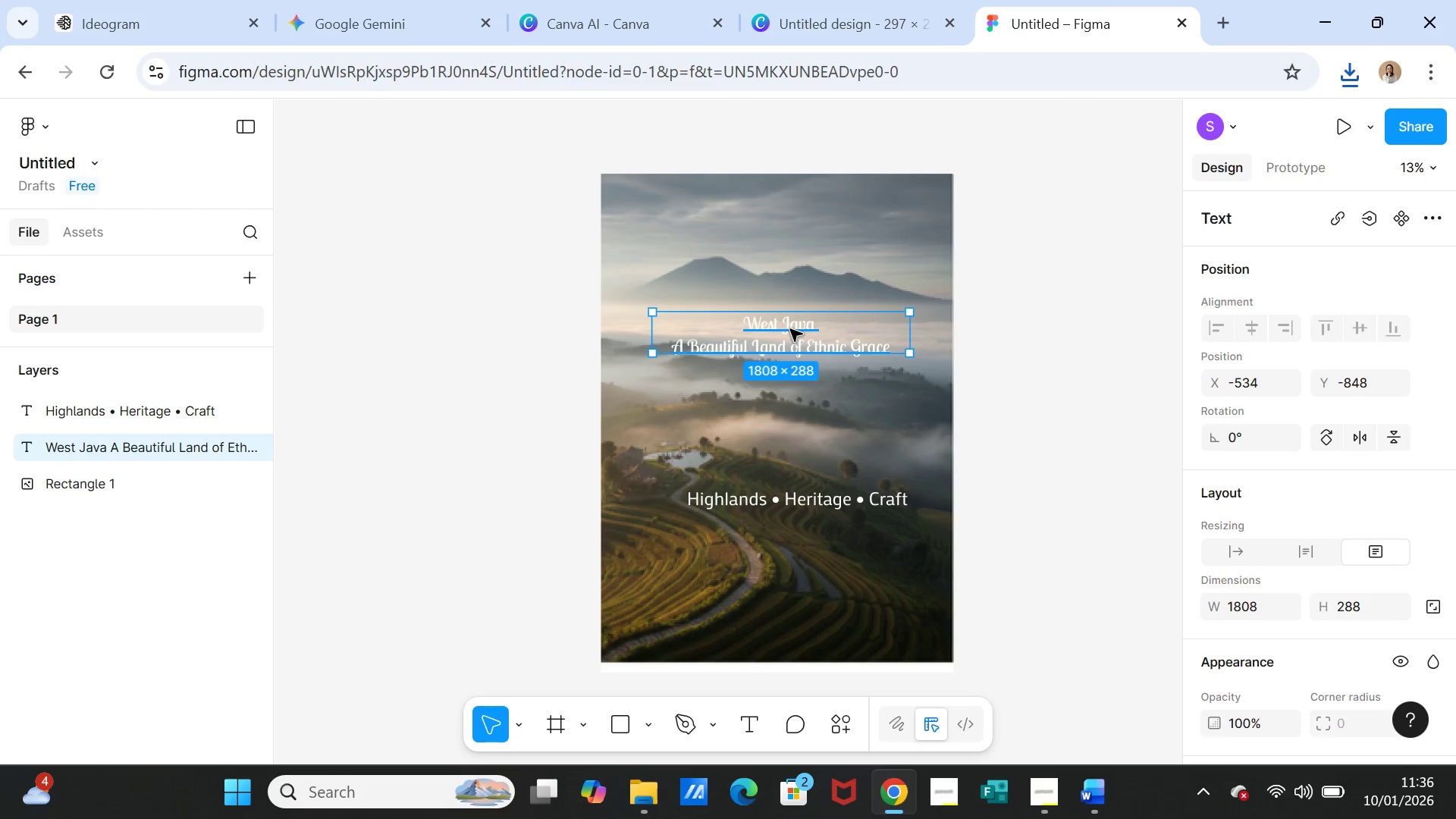 
double_click([790, 329])
 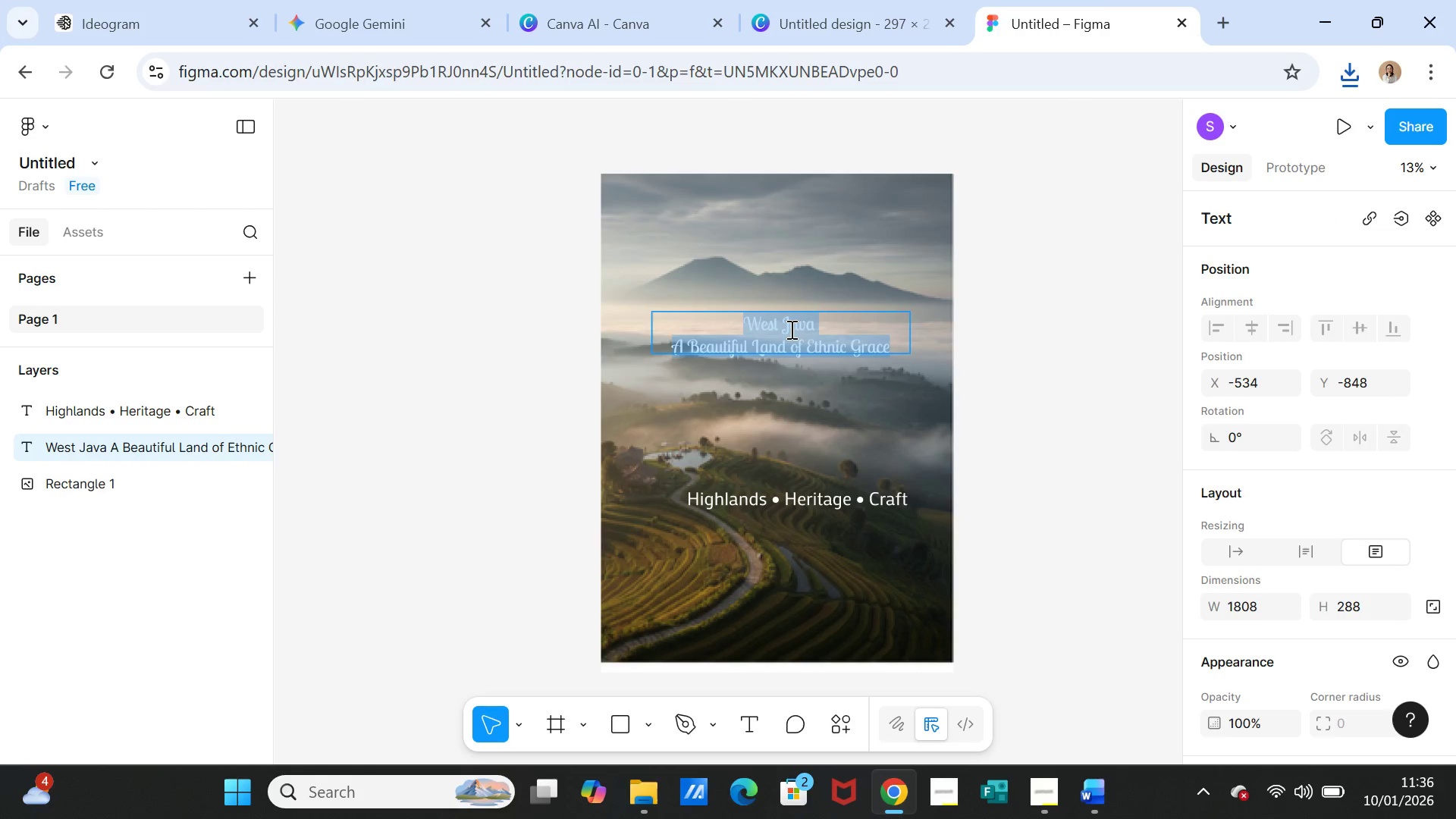 
triple_click([790, 329])
 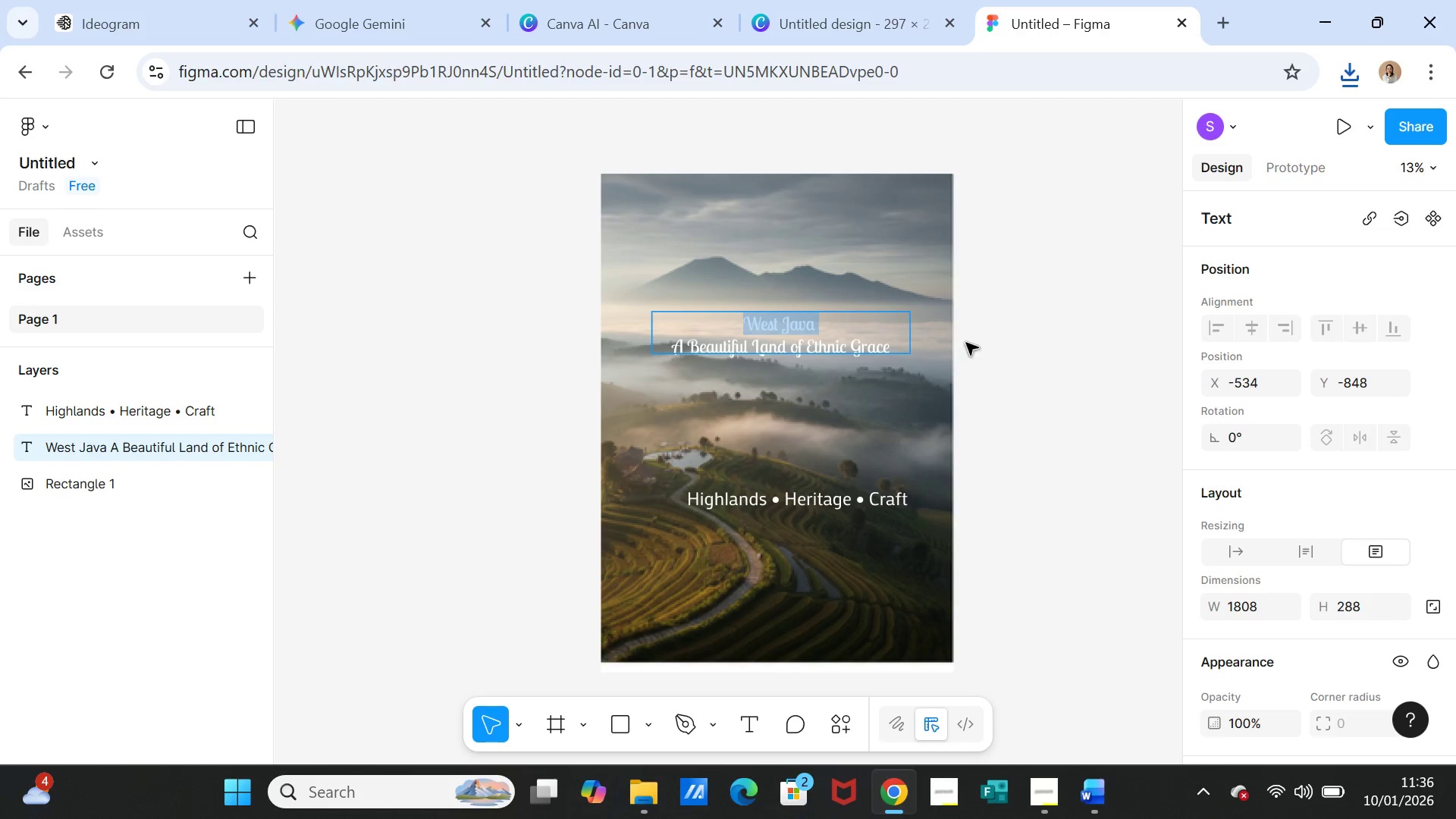 
left_click([967, 344])
 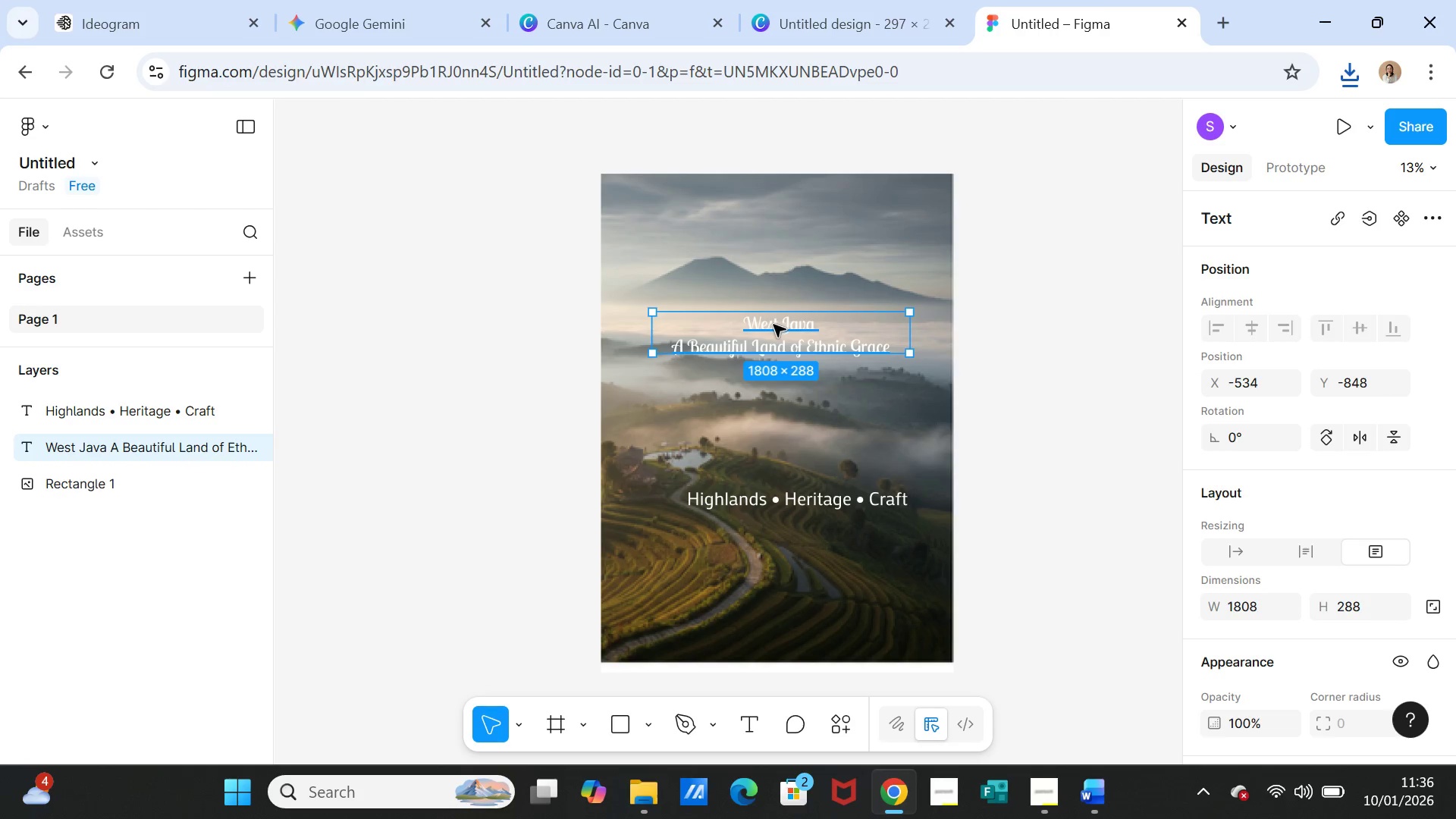 
double_click([774, 325])
 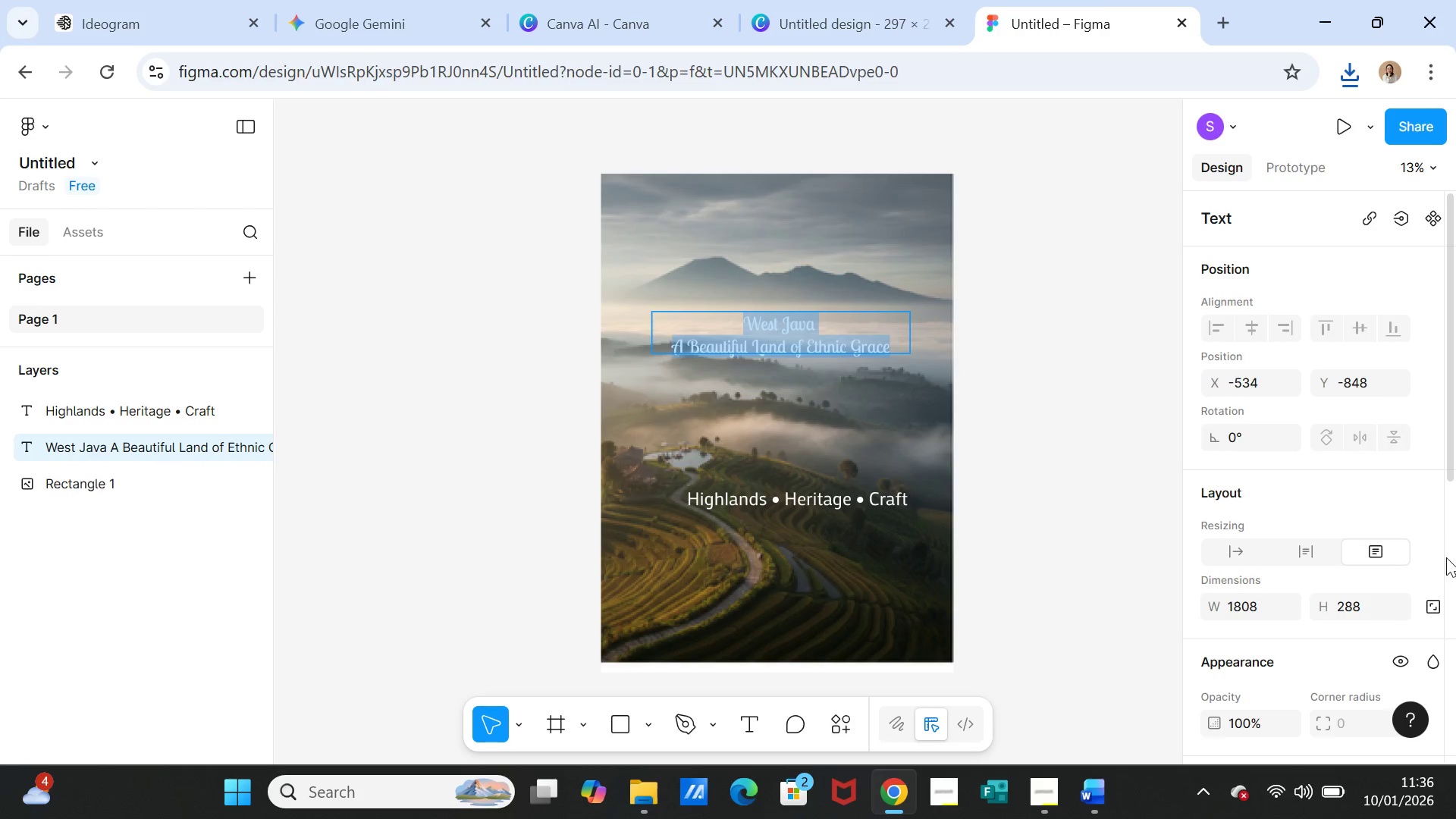 
scroll: coordinate [1442, 569], scroll_direction: down, amount: 3.0
 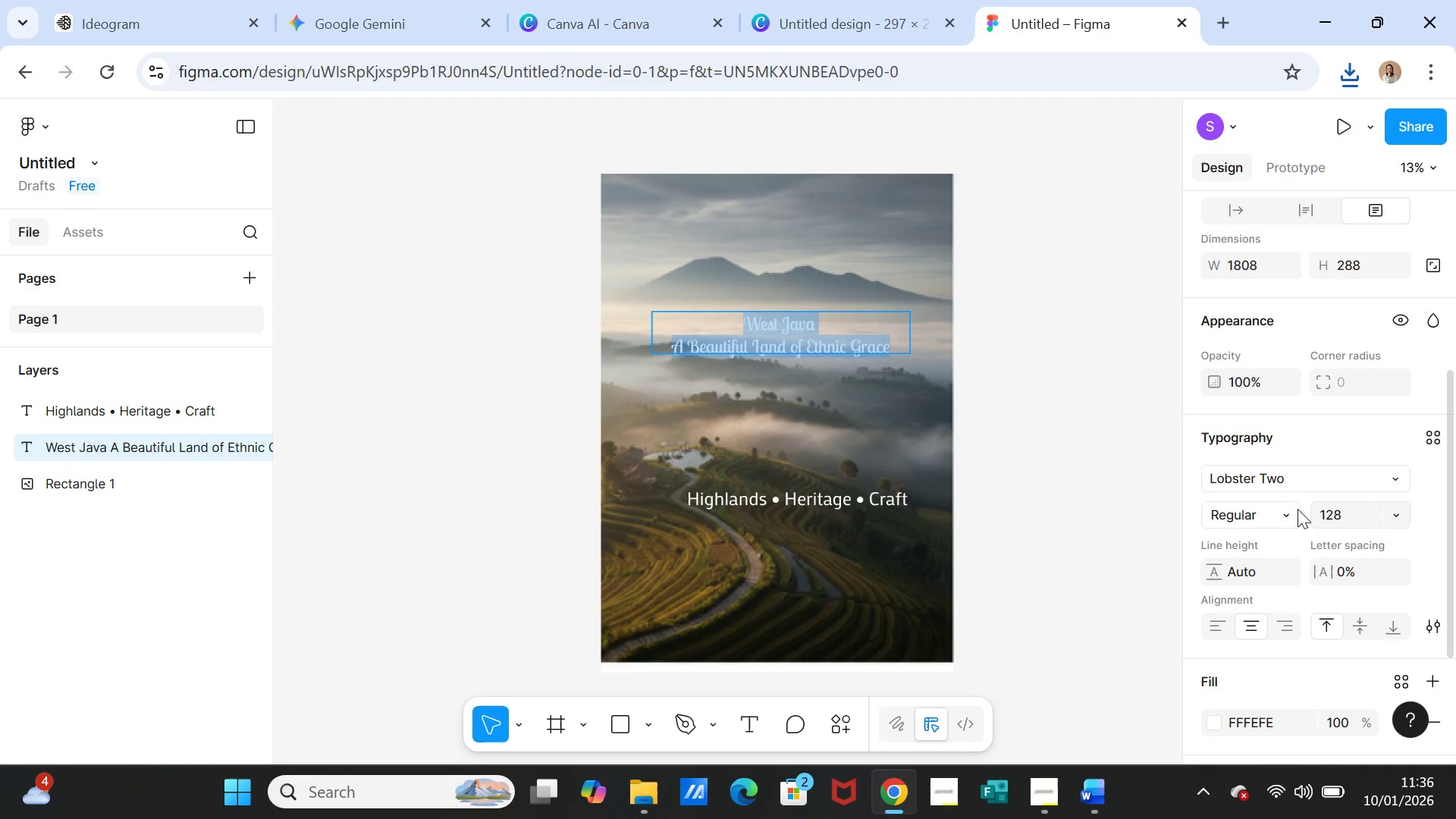 
left_click([1294, 508])
 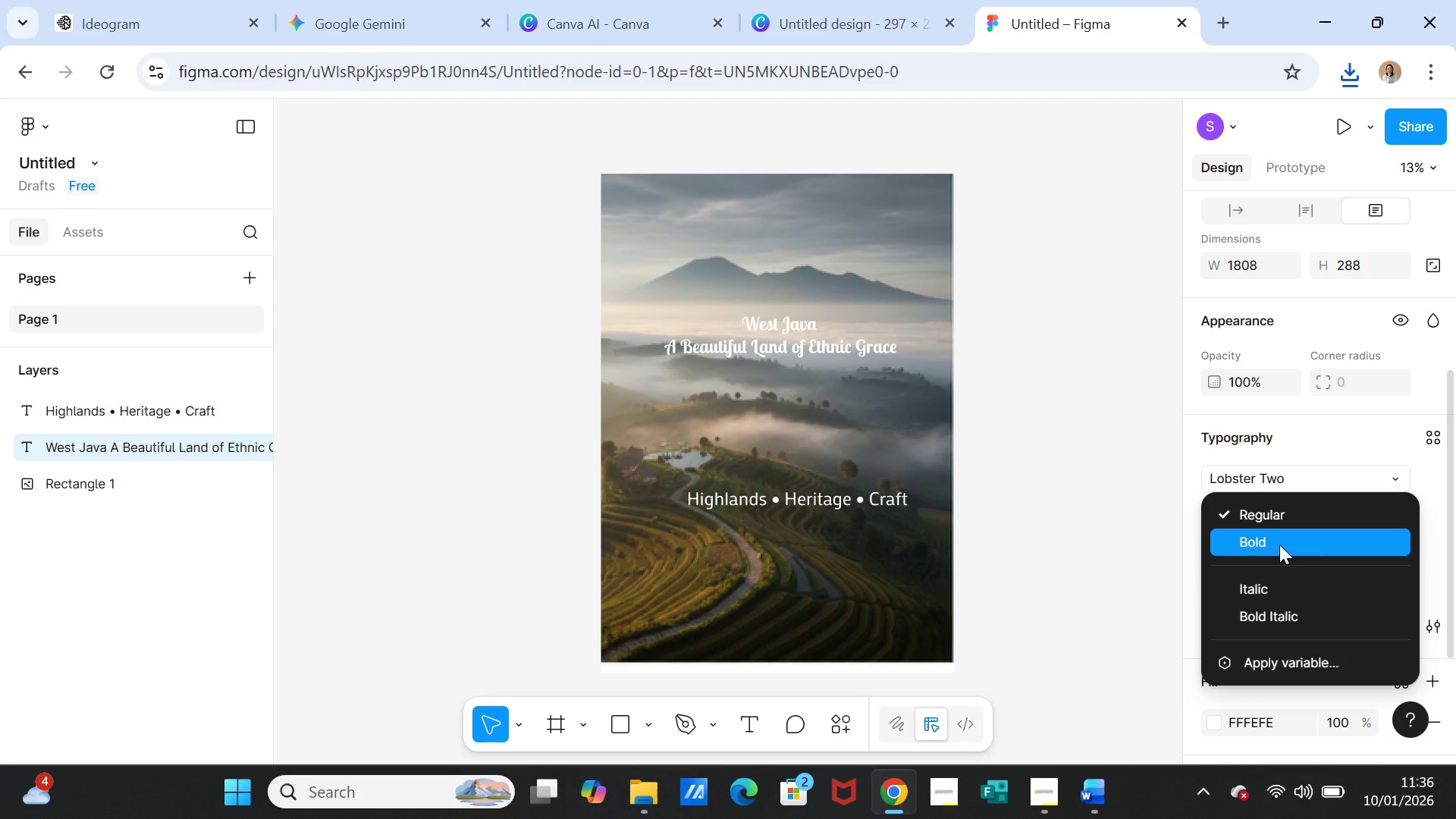 
left_click([1279, 544])
 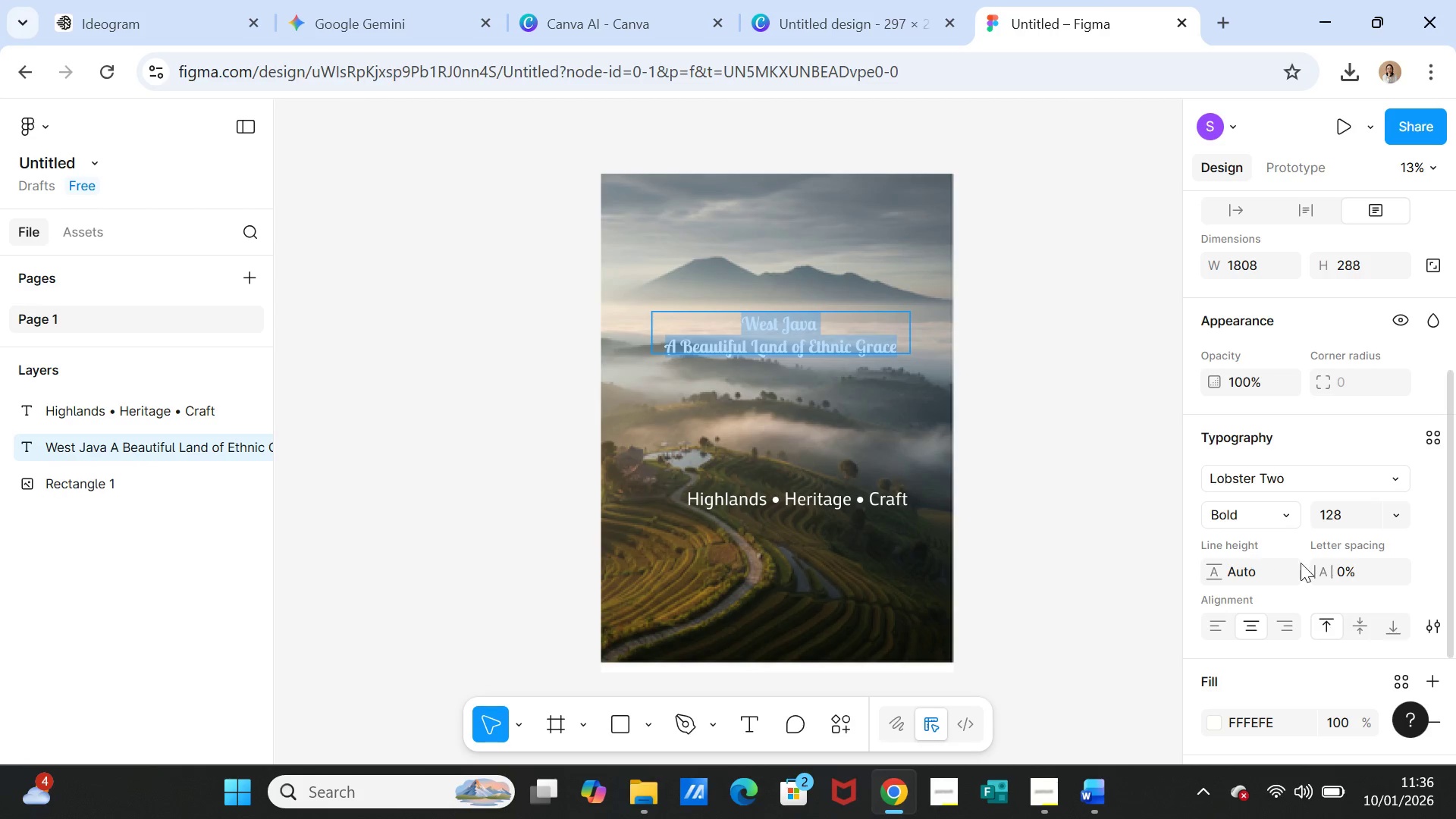 
left_click([1356, 524])
 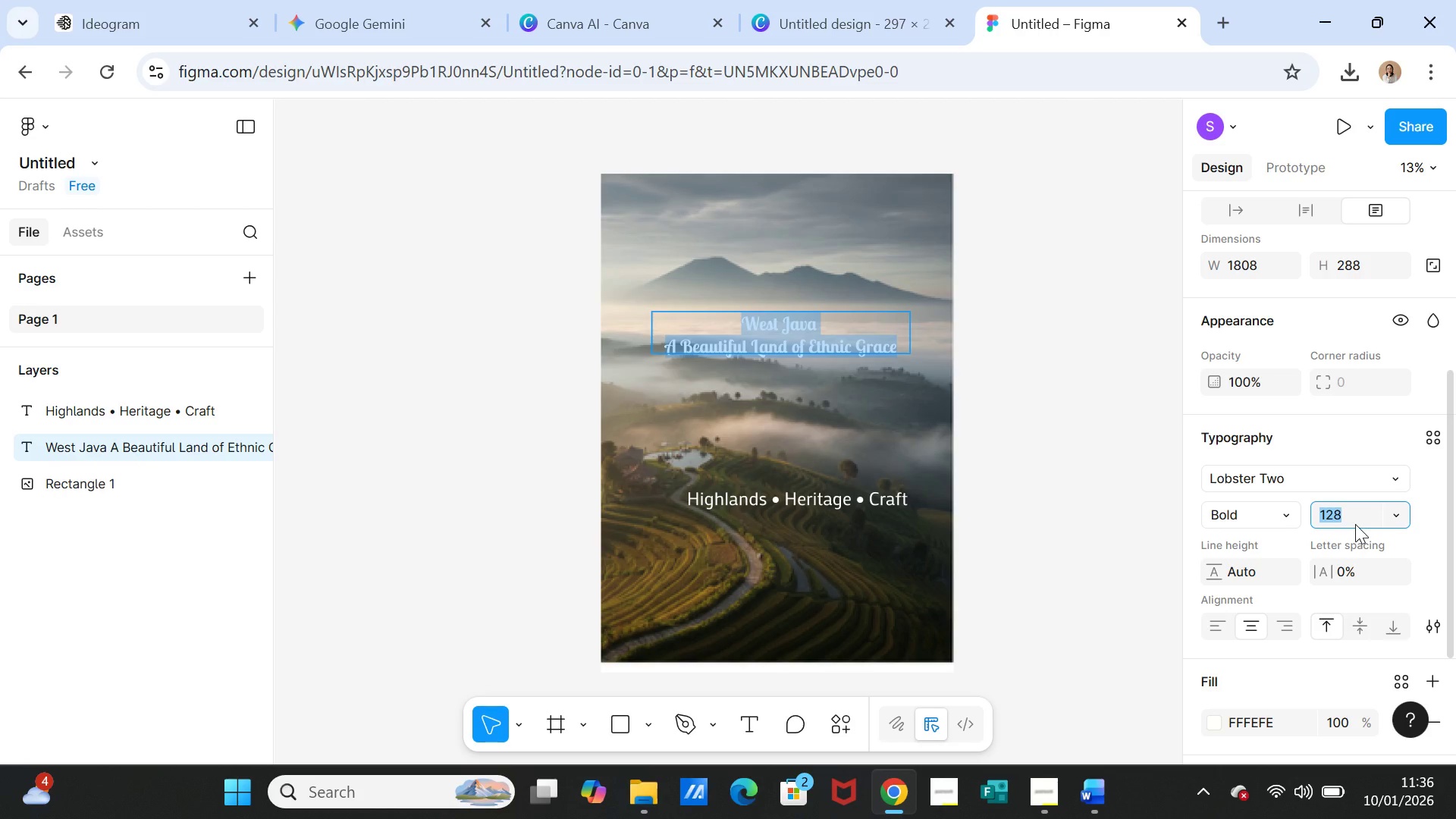 
type(130)
 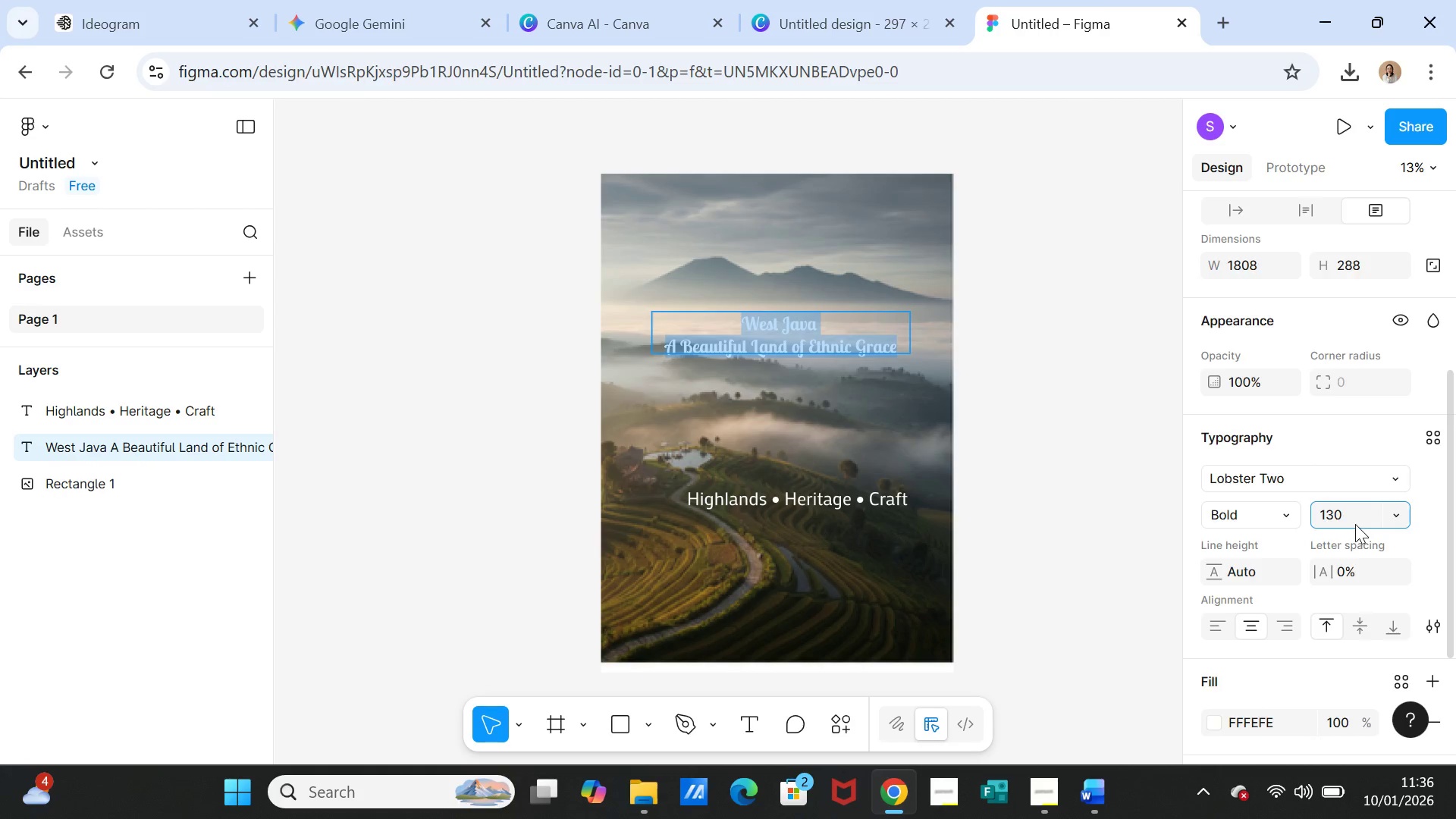 
scroll: coordinate [1355, 524], scroll_direction: up, amount: 1.0
 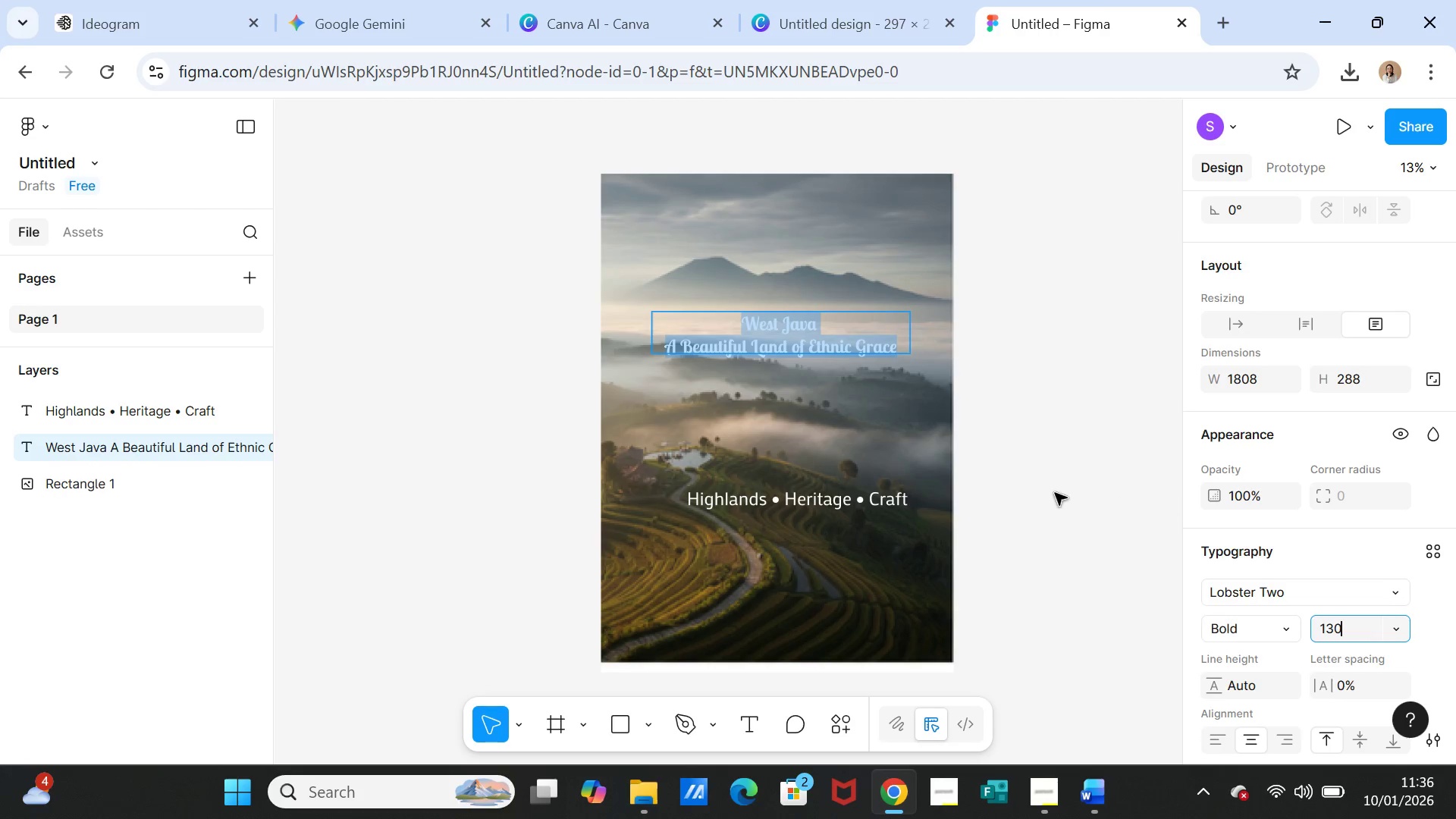 
left_click([1055, 493])
 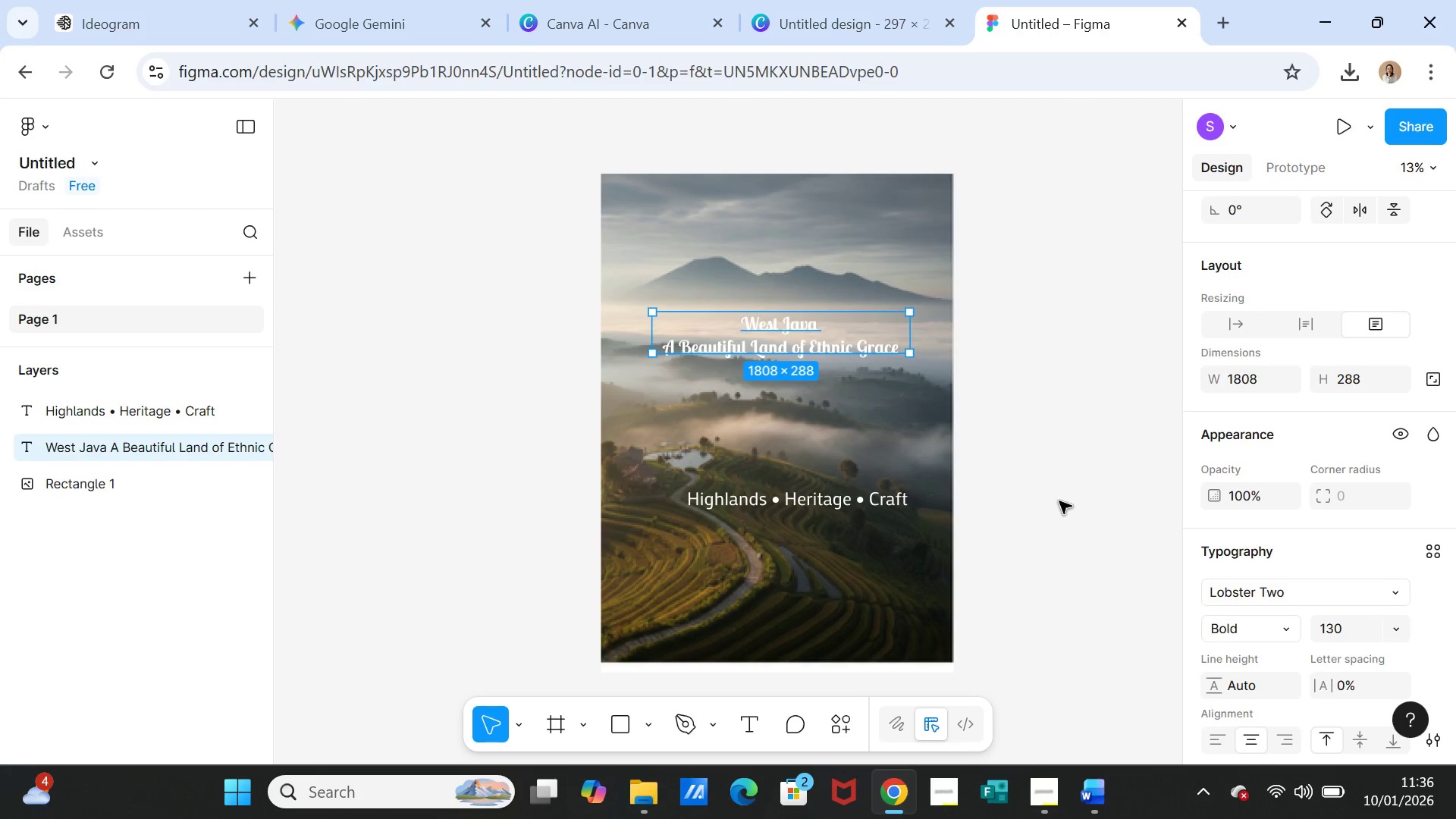 
left_click([1059, 501])
 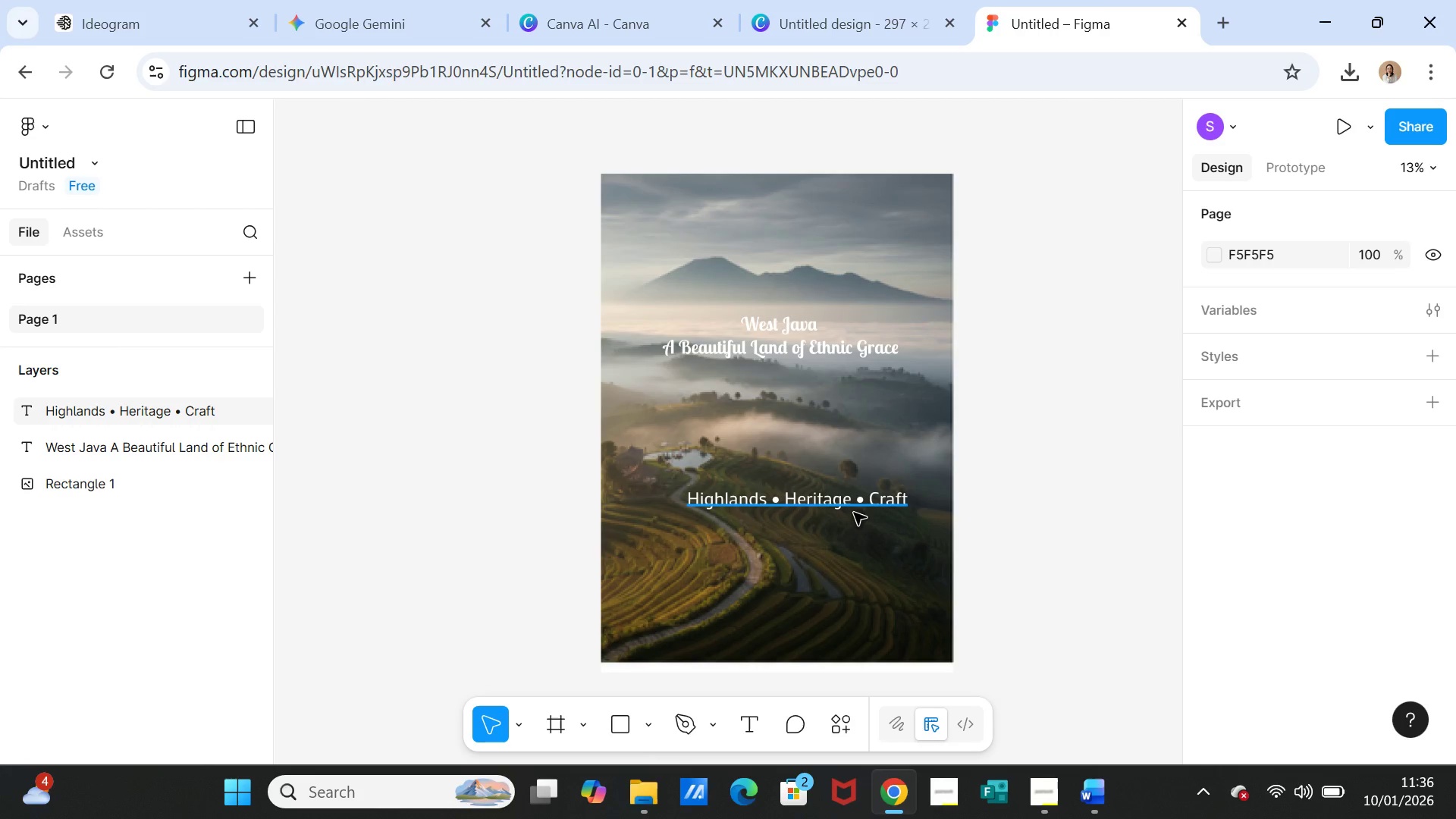 
left_click_drag(start_coordinate=[853, 511], to_coordinate=[849, 607])
 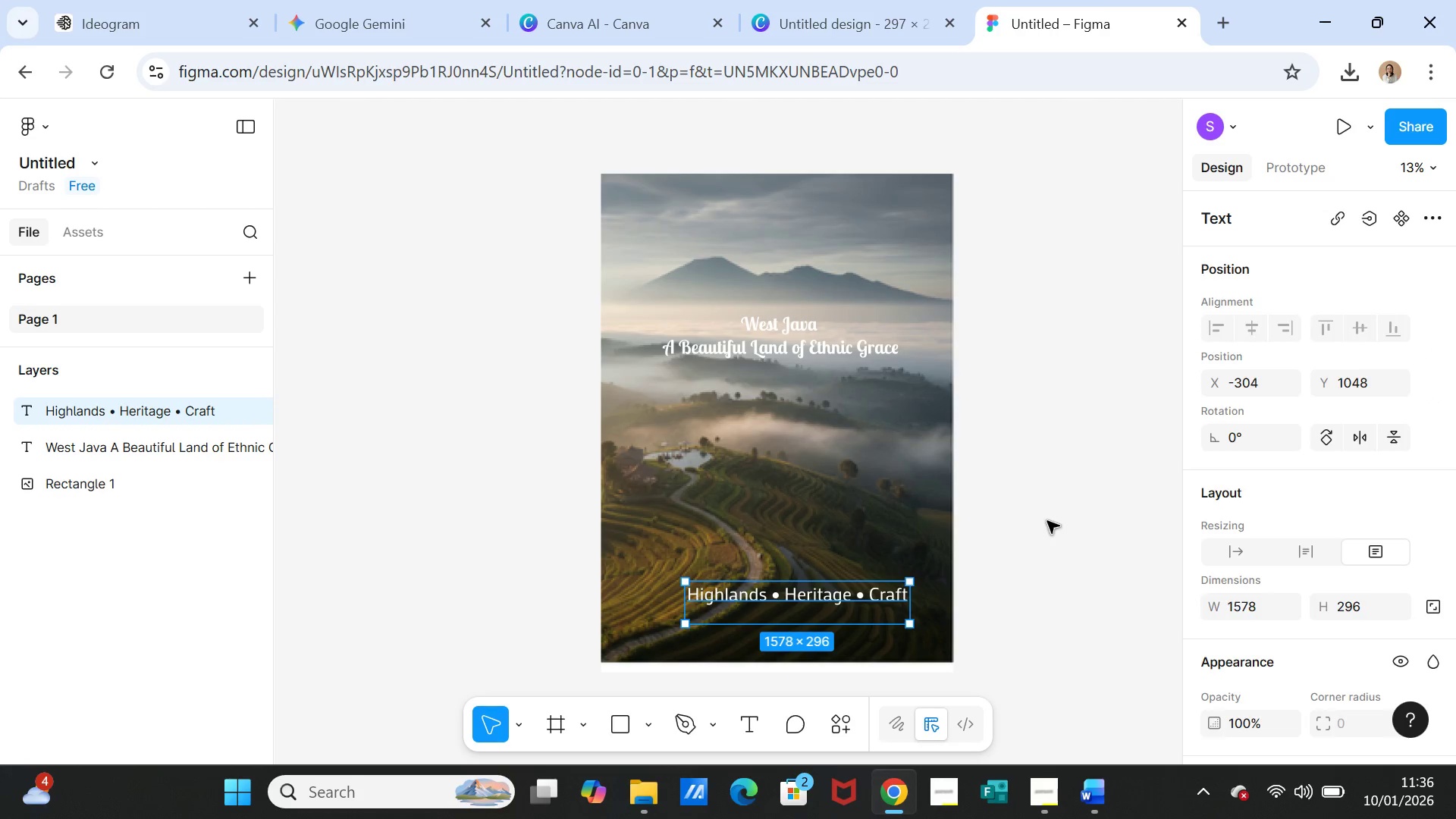 
left_click([1047, 521])
 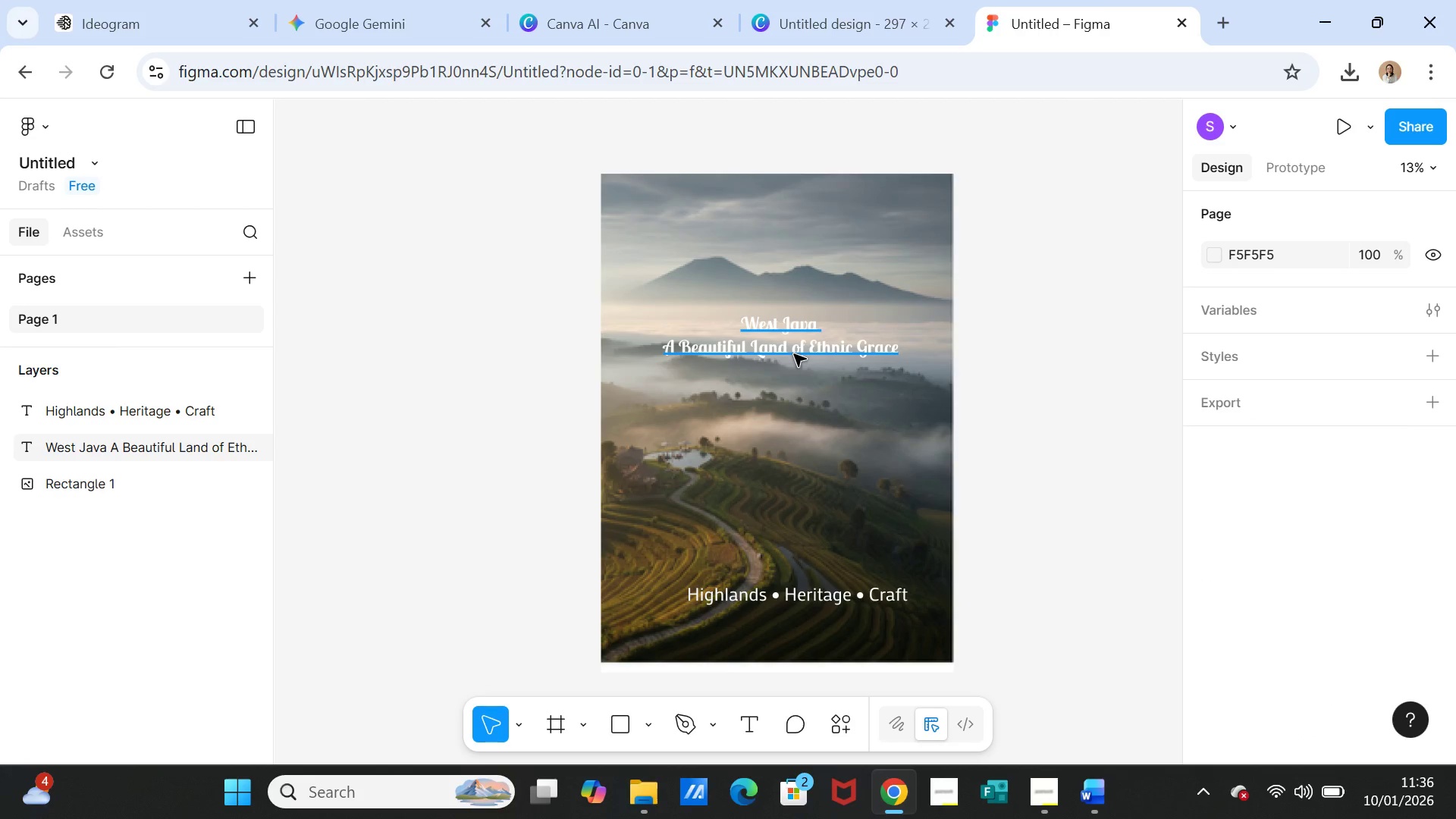 
left_click([794, 353])
 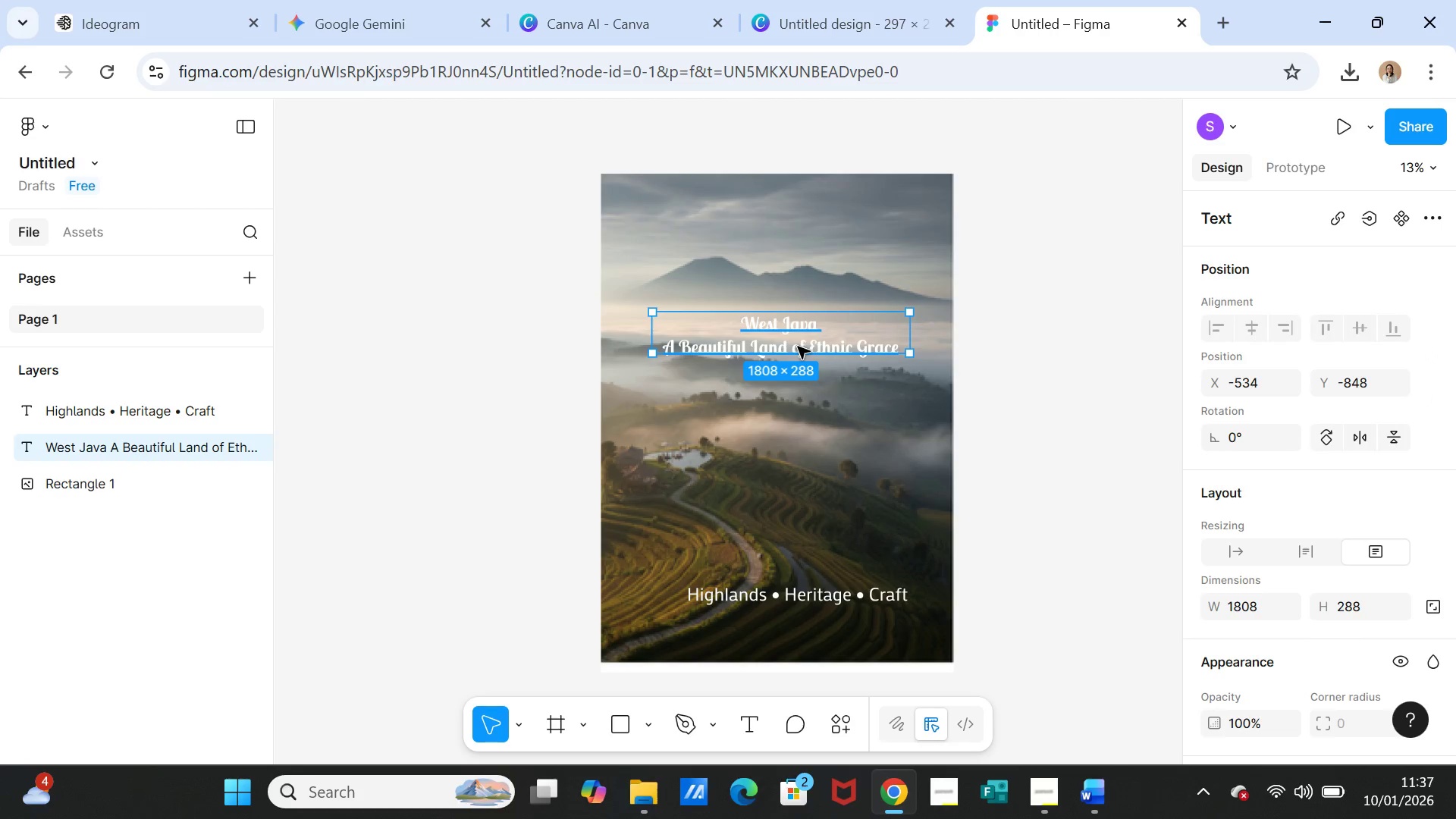 
left_click_drag(start_coordinate=[798, 347], to_coordinate=[802, 381])
 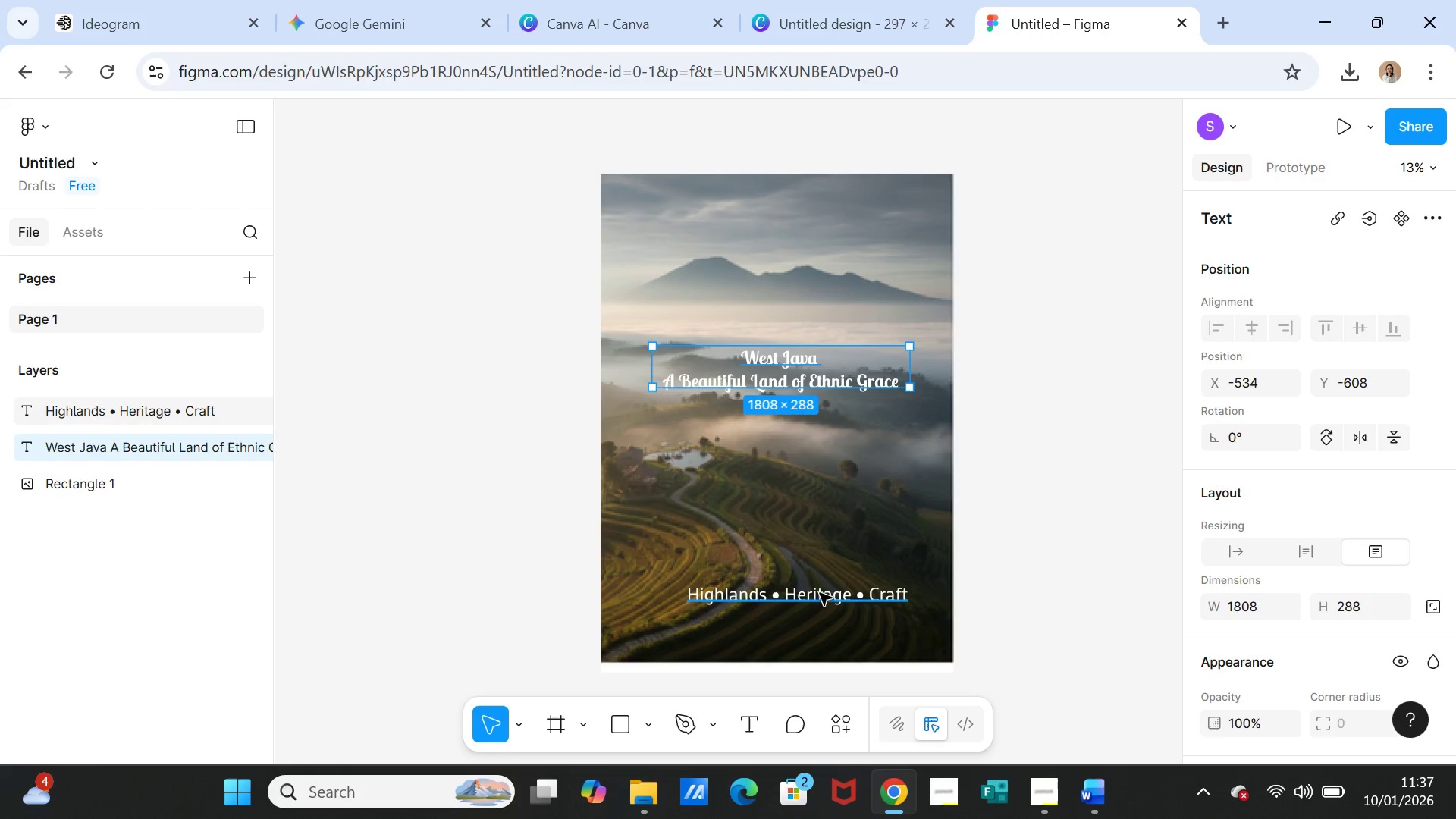 
left_click_drag(start_coordinate=[819, 597], to_coordinate=[812, 424])
 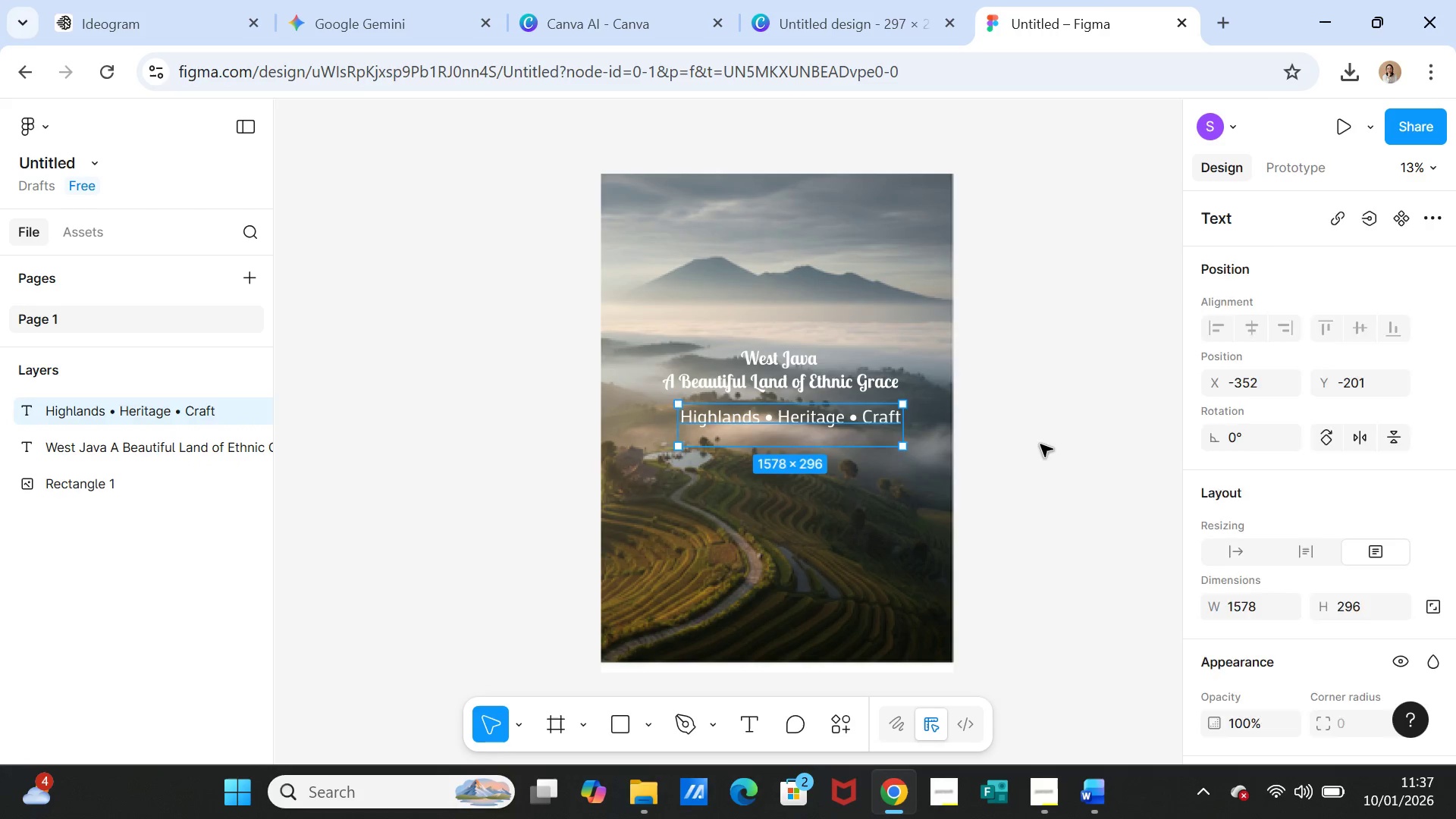 
left_click([1040, 444])
 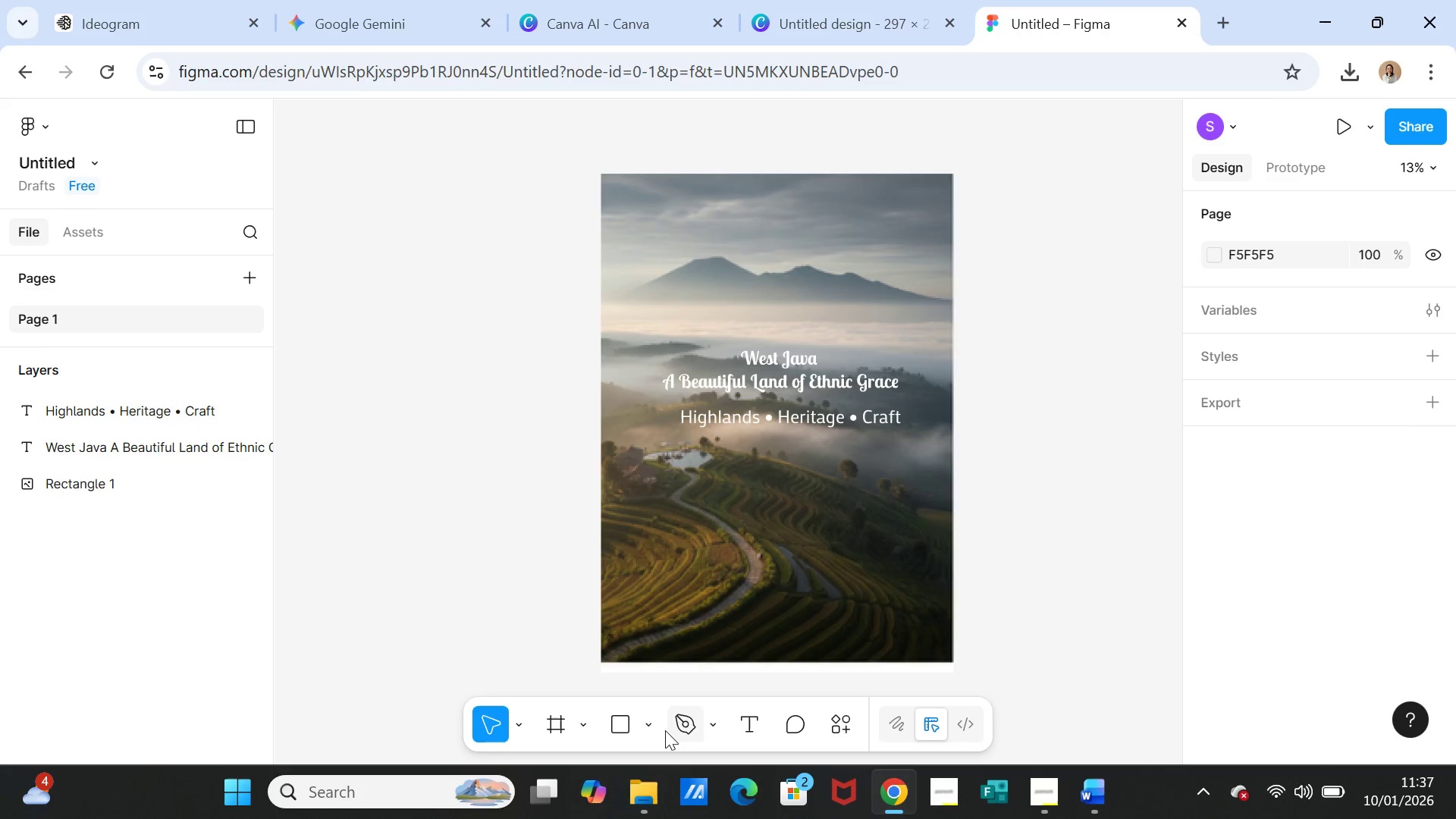 
left_click([625, 723])
 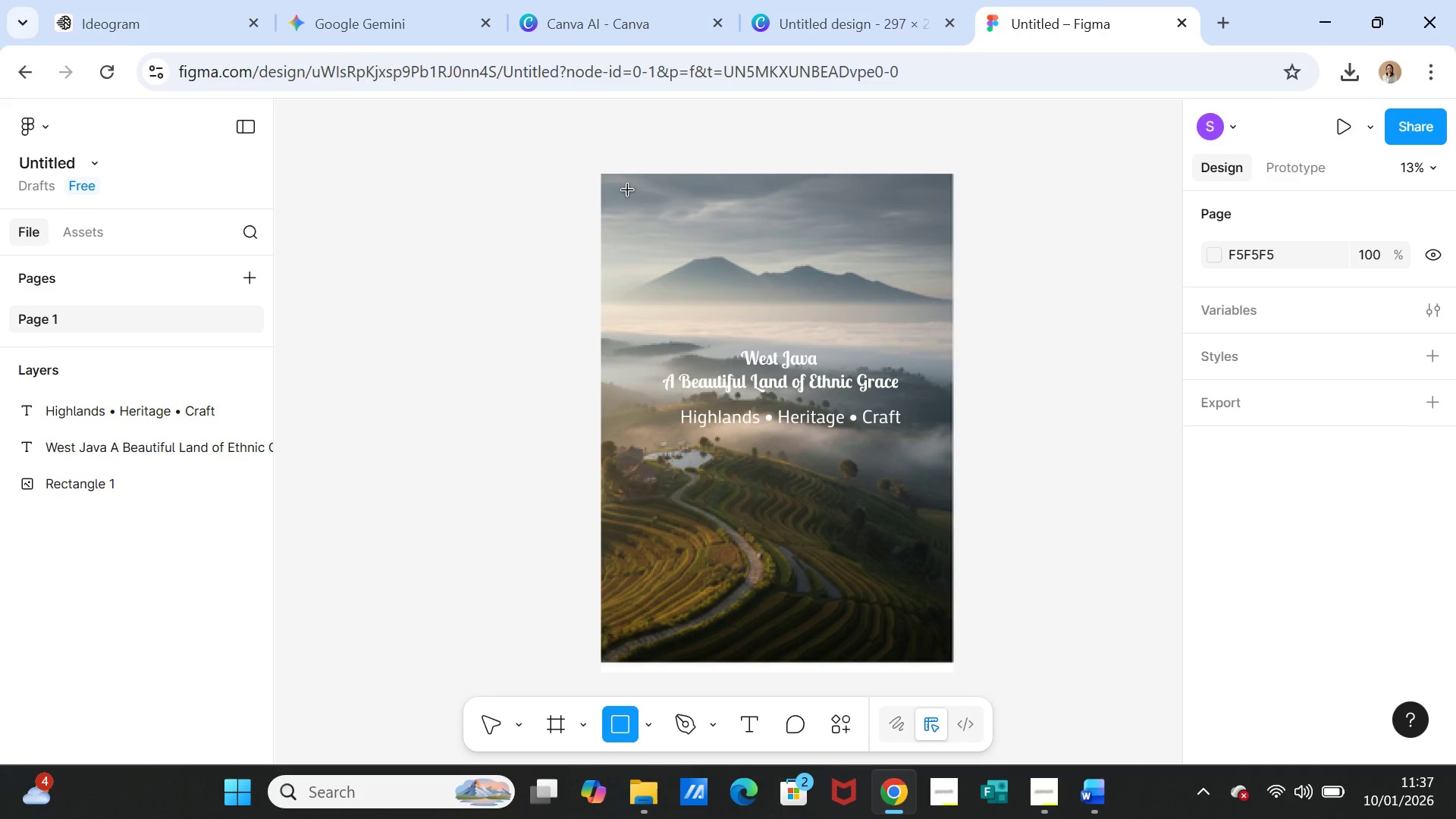 
left_click_drag(start_coordinate=[623, 189], to_coordinate=[940, 644])
 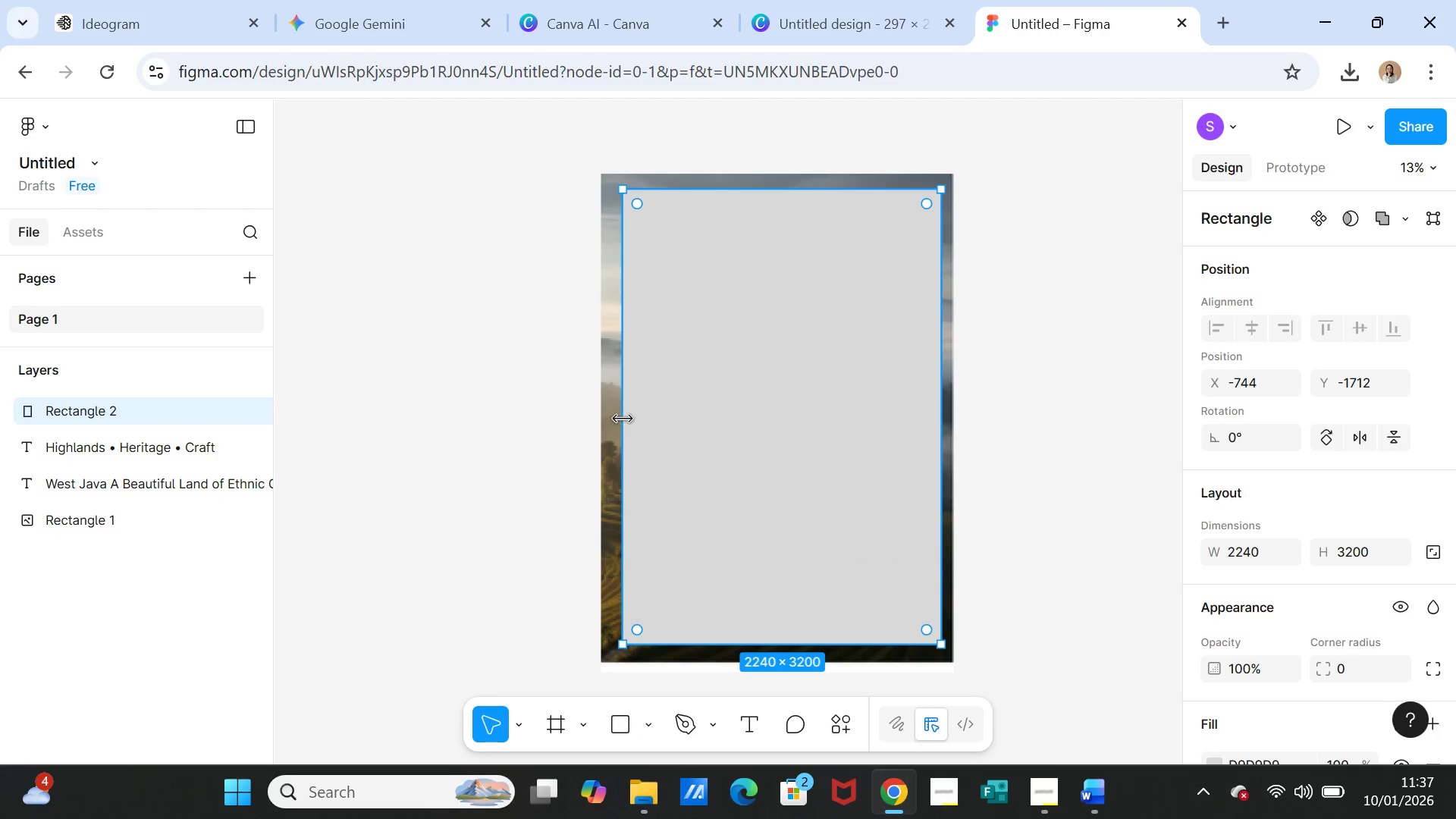 
left_click_drag(start_coordinate=[623, 416], to_coordinate=[613, 406])
 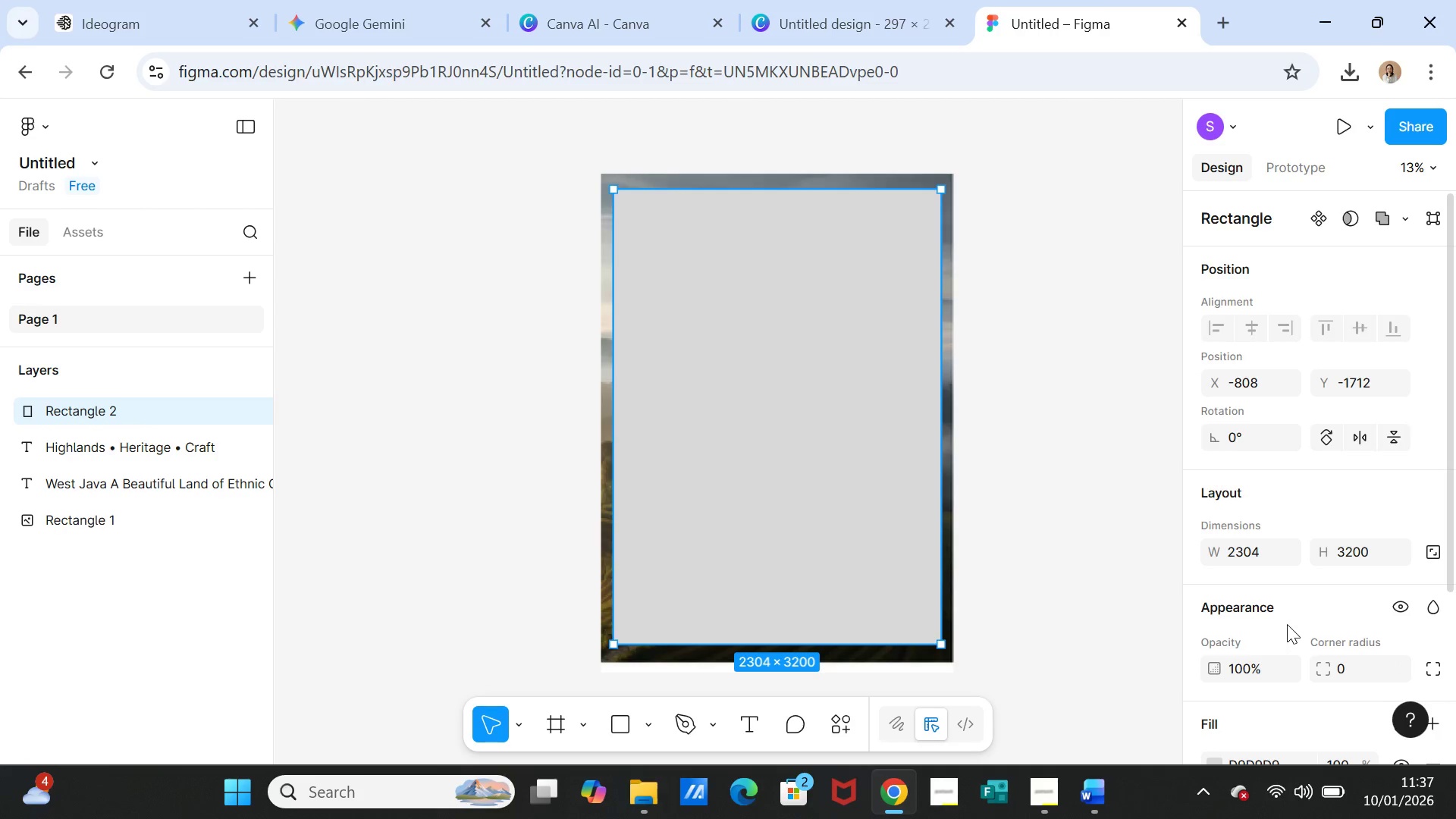 
scroll: coordinate [1329, 617], scroll_direction: down, amount: 1.0
 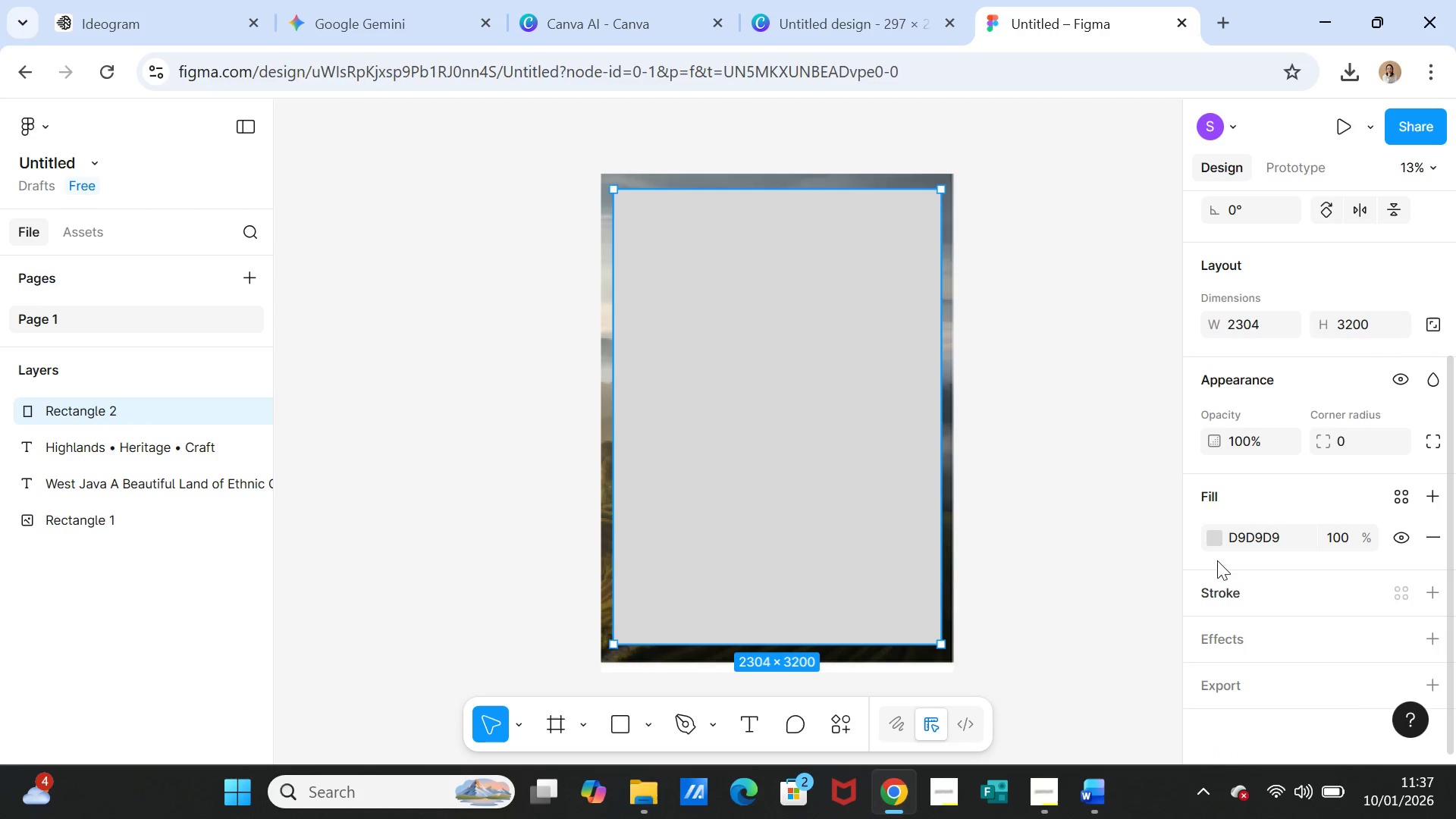 
left_click([1215, 551])
 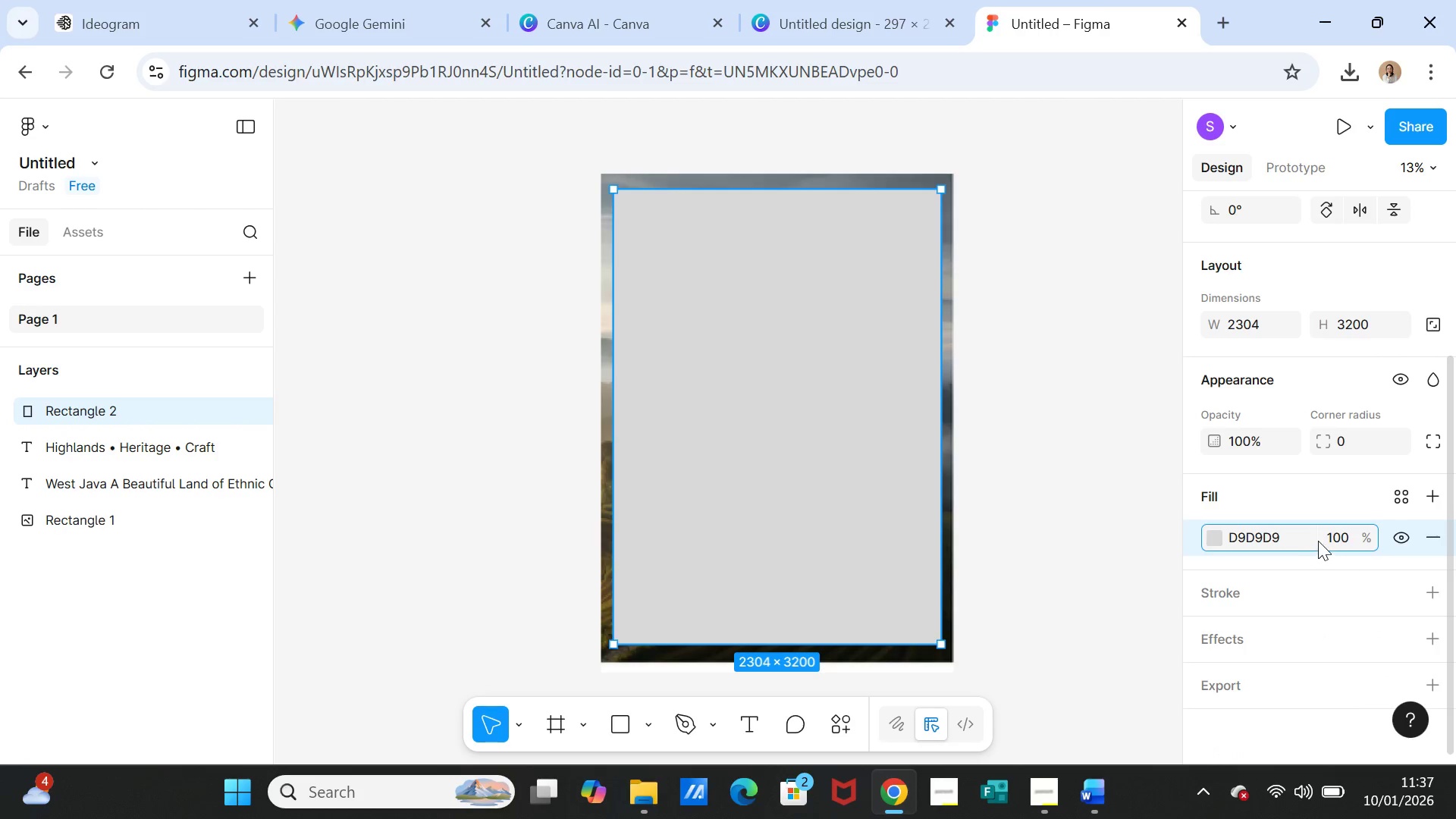 
left_click([1329, 536])
 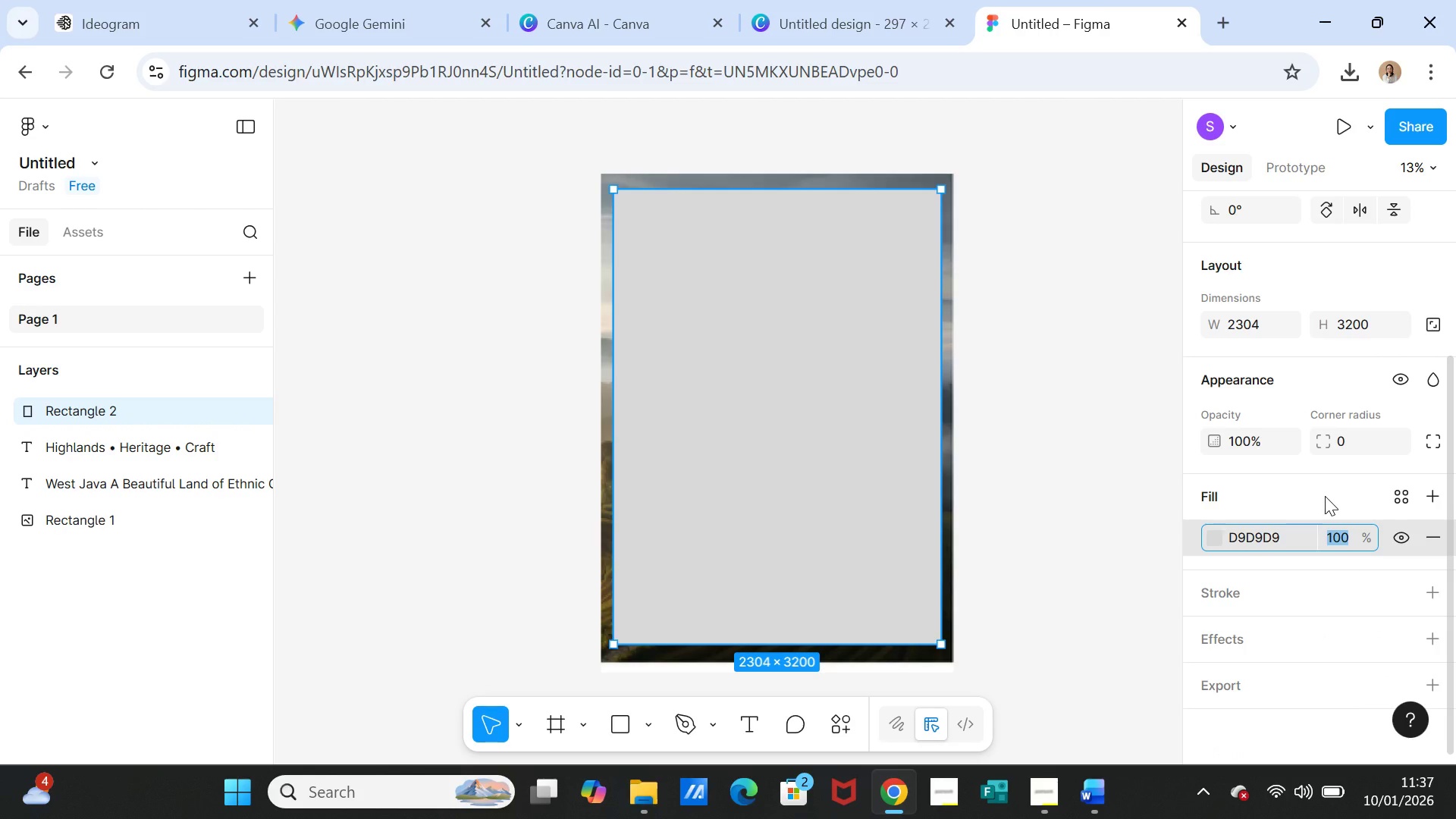 
type(10)
 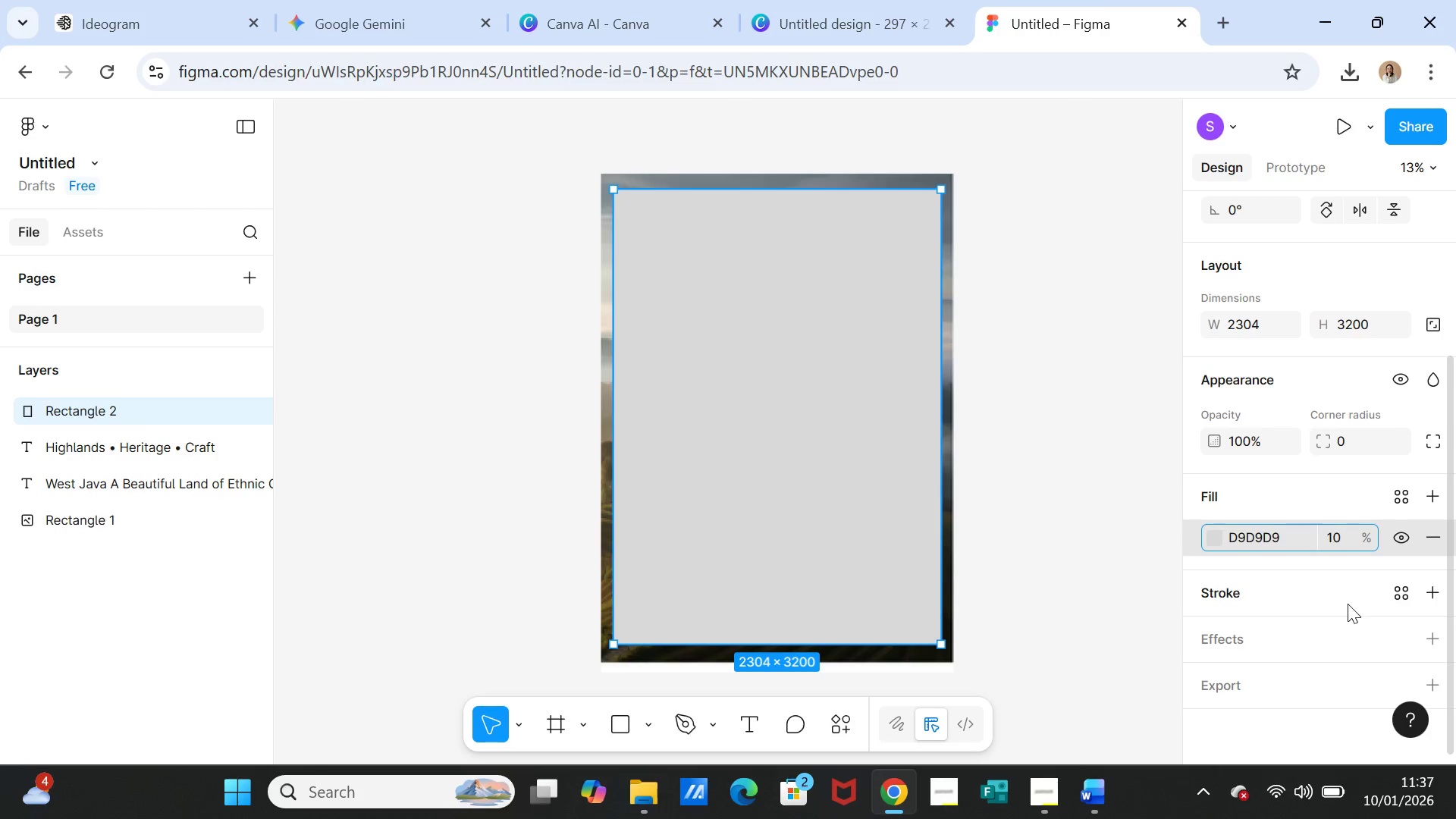 
left_click([1347, 603])
 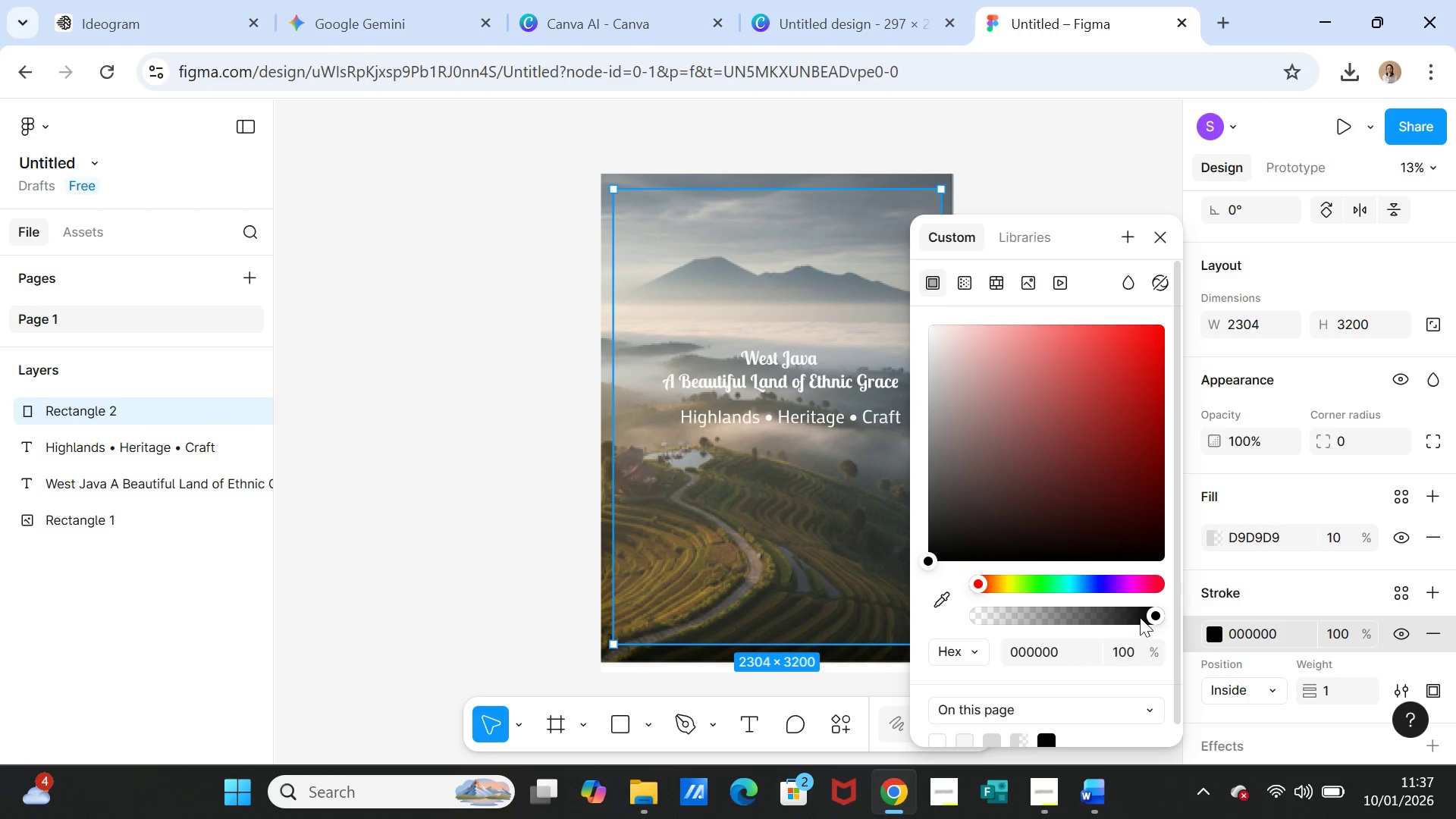 
wait(6.66)
 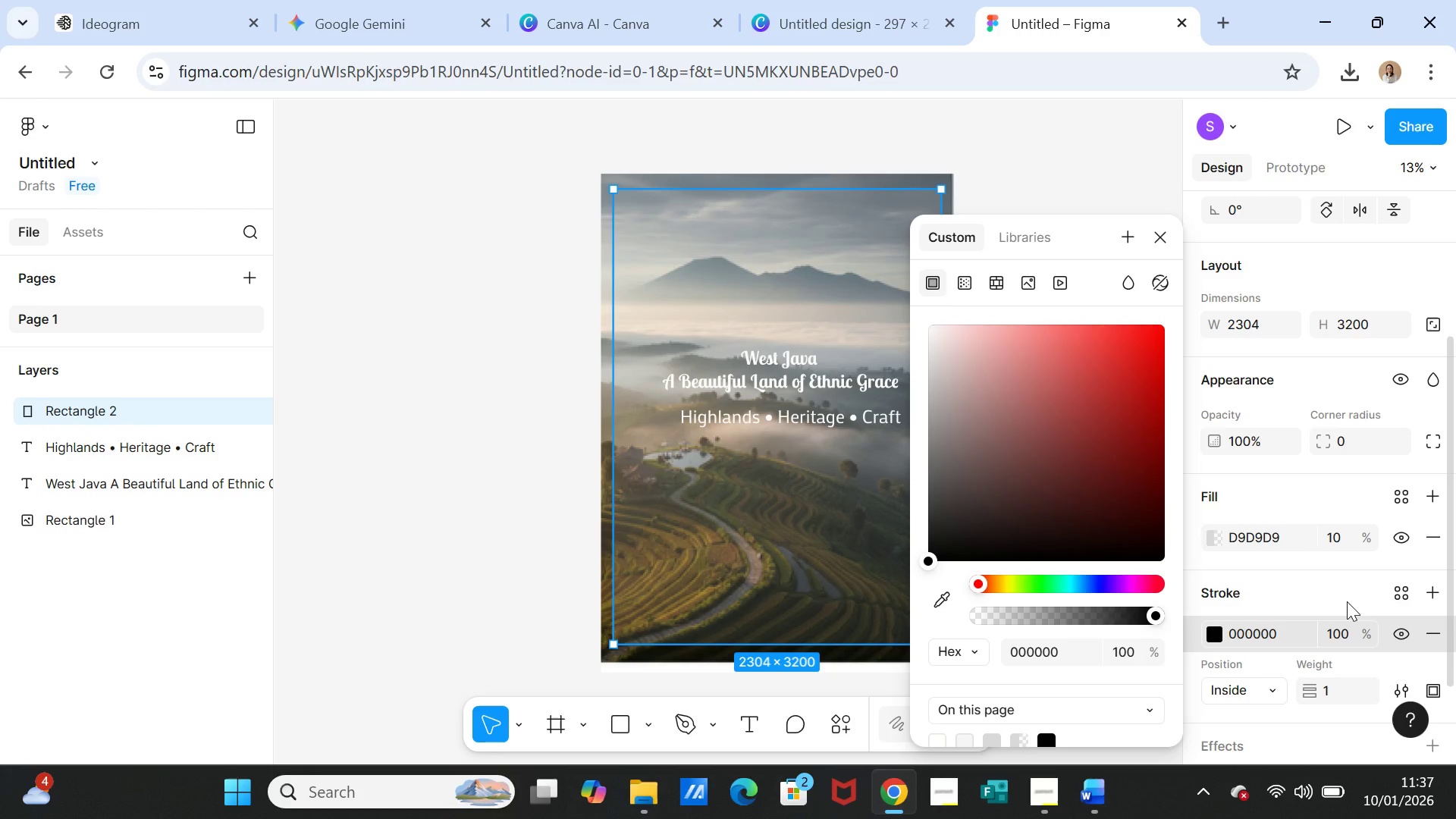 
left_click([1051, 740])
 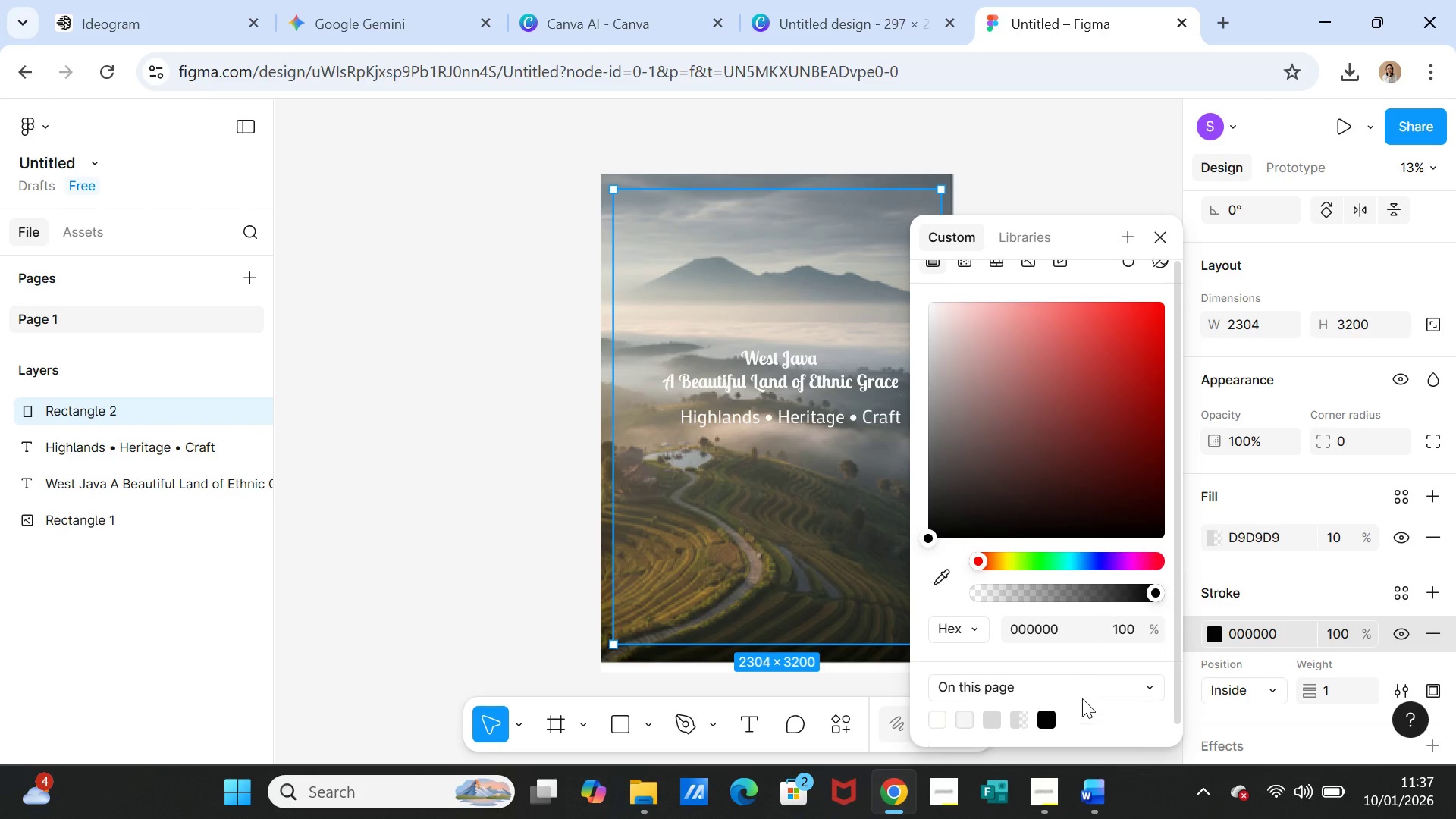 
scroll: coordinate [1082, 698], scroll_direction: down, amount: 1.0
 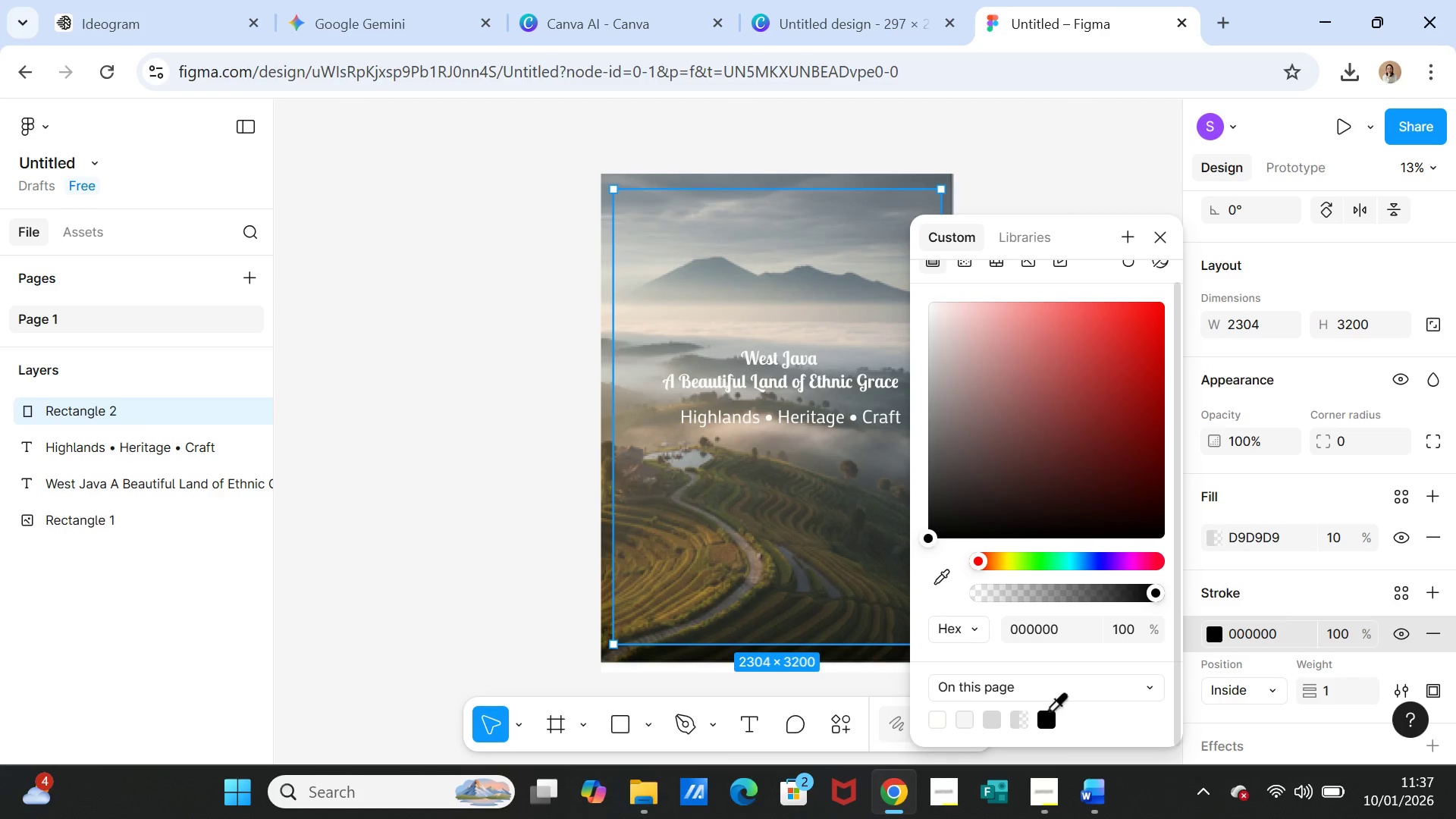 
left_click([1048, 710])
 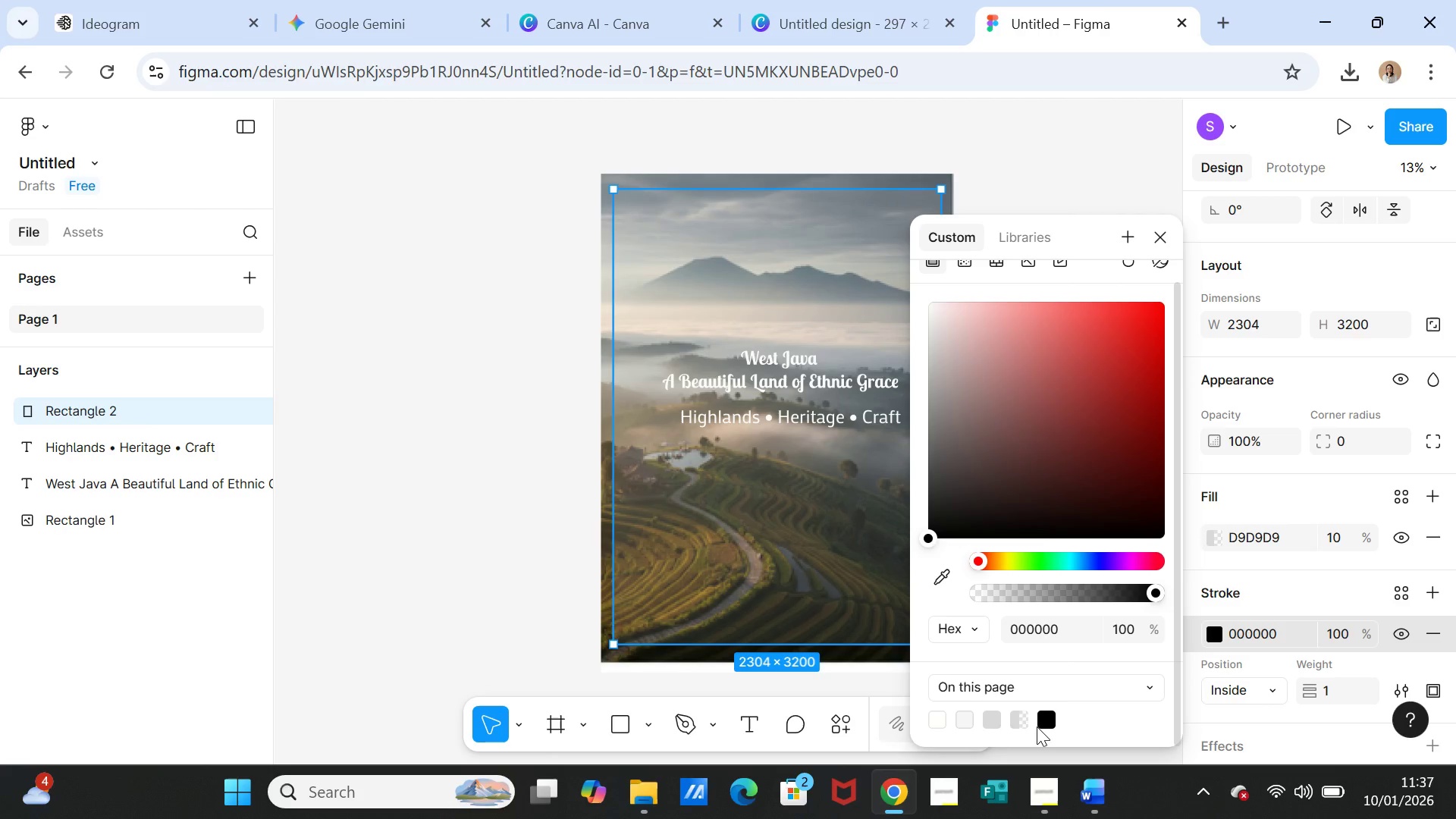 
left_click([1037, 726])
 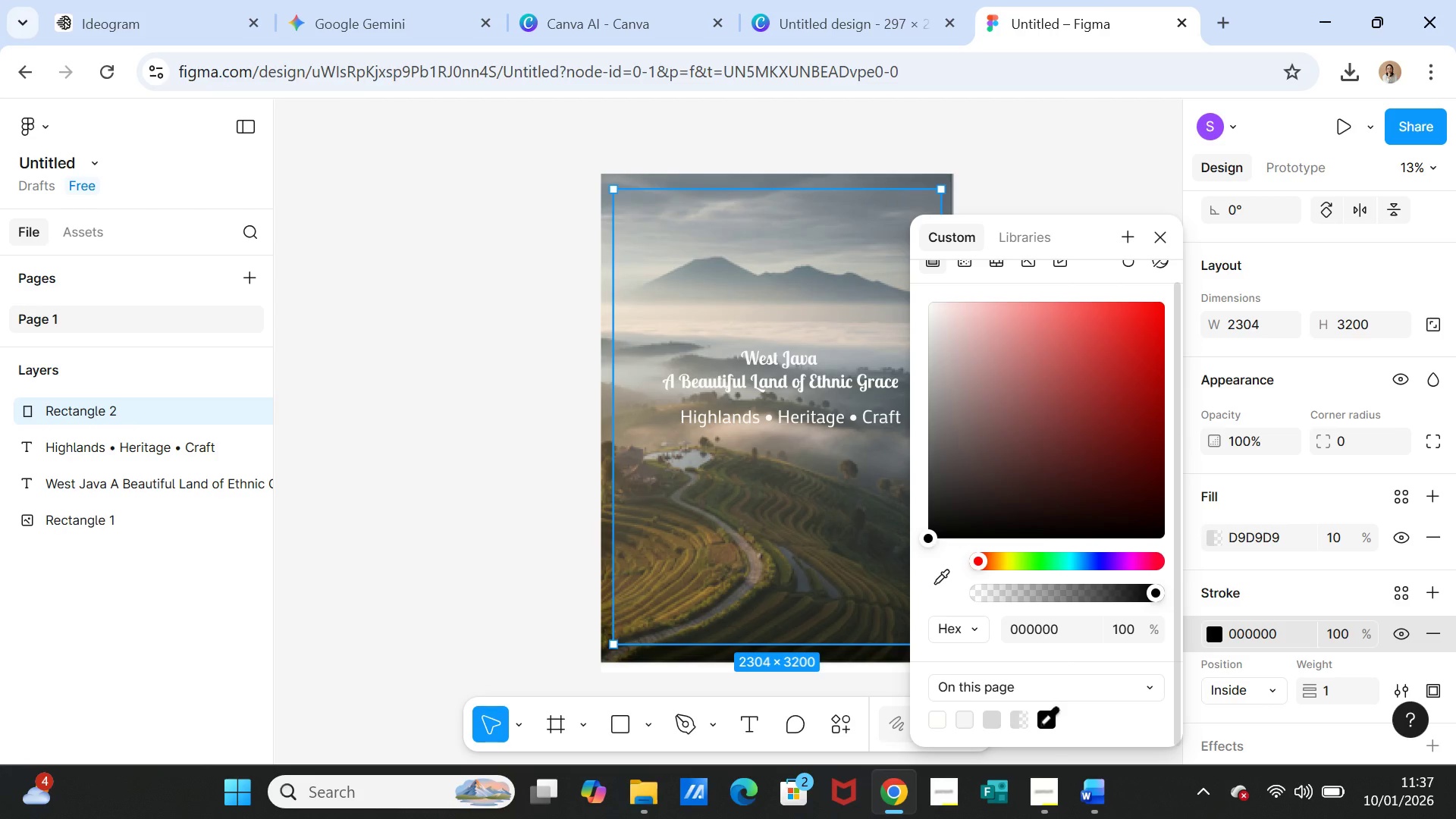 
left_click([1040, 723])
 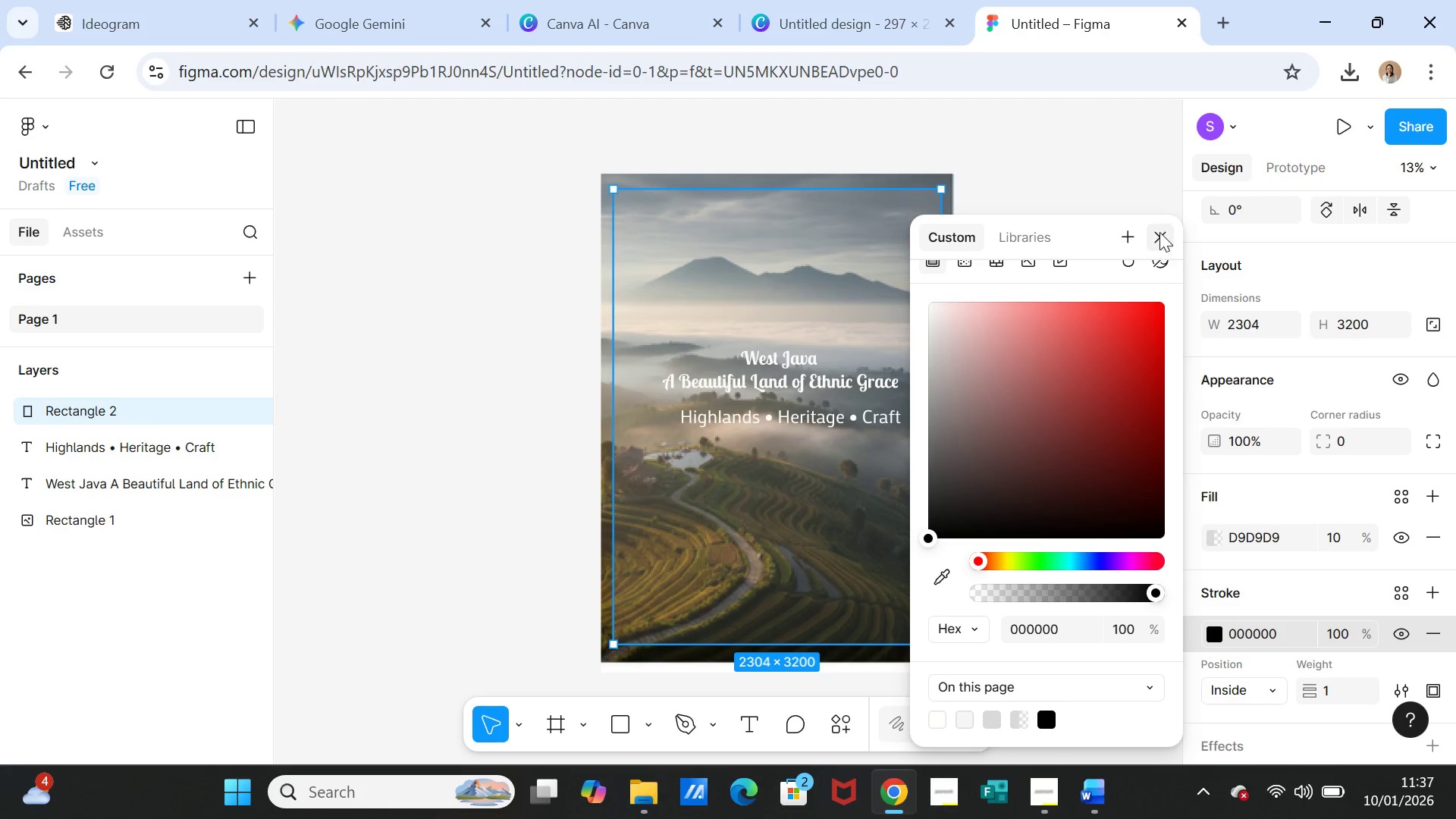 
left_click([1159, 232])
 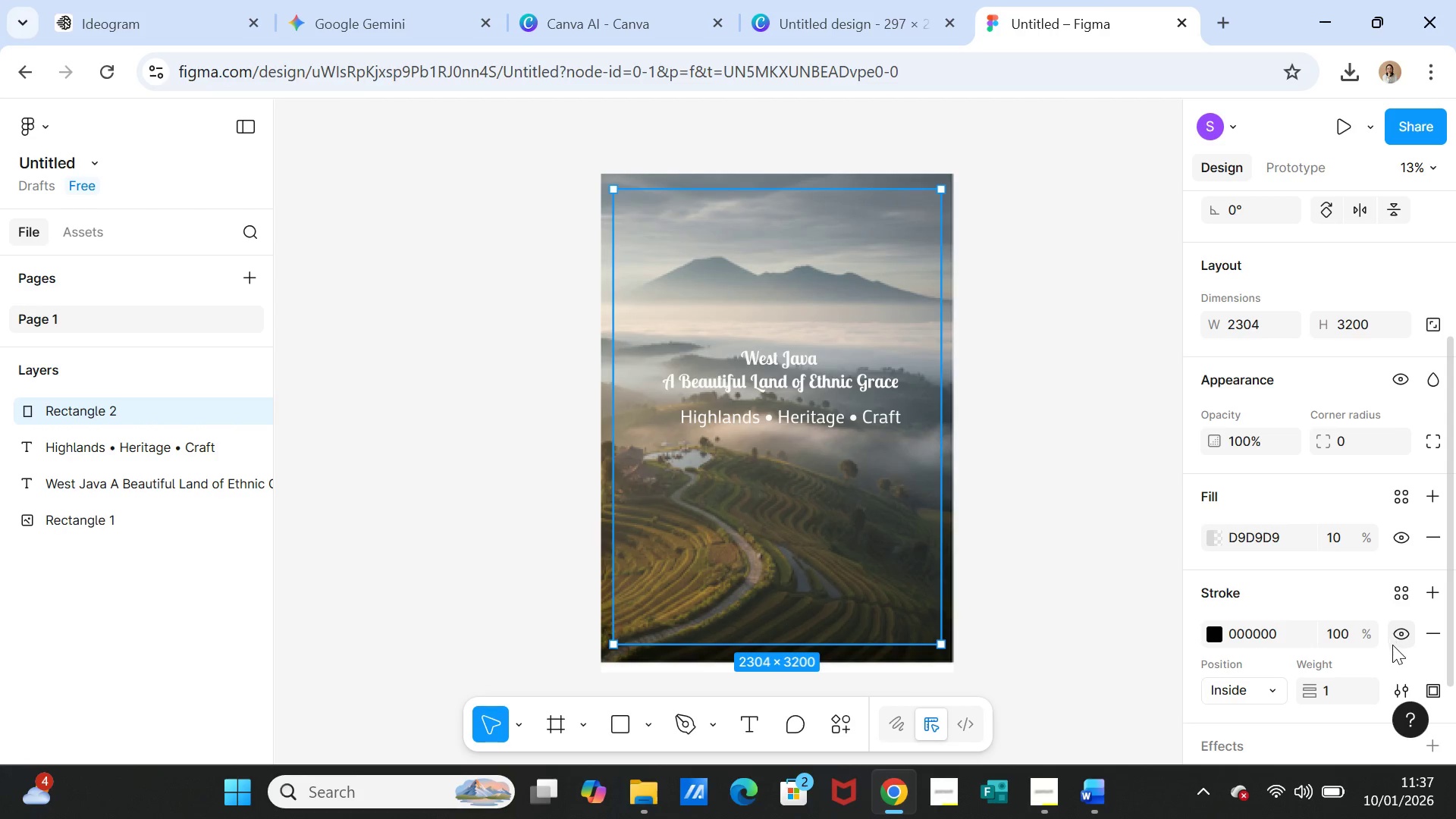 
scroll: coordinate [1375, 643], scroll_direction: down, amount: 2.0
 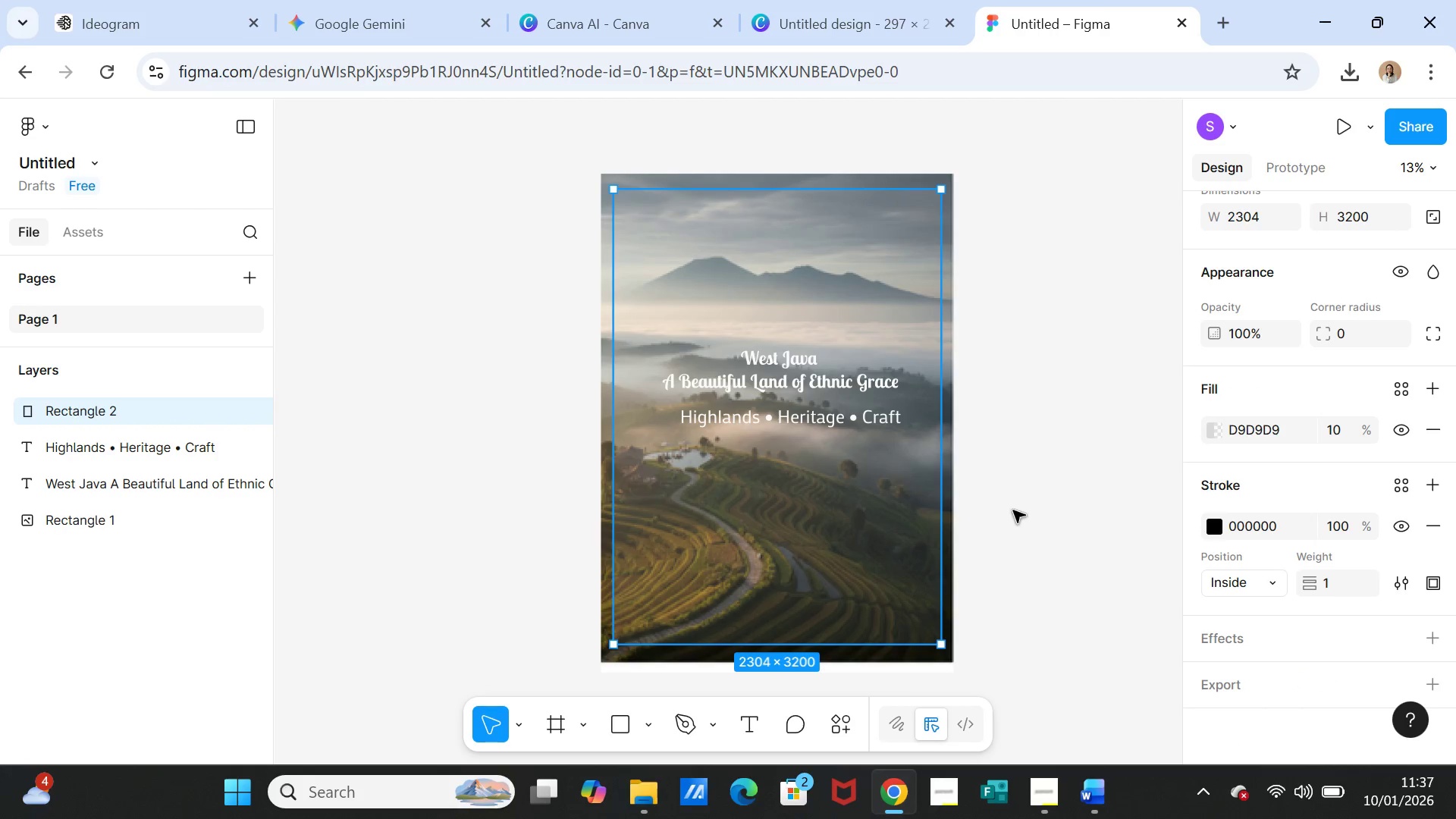 
left_click([1065, 500])
 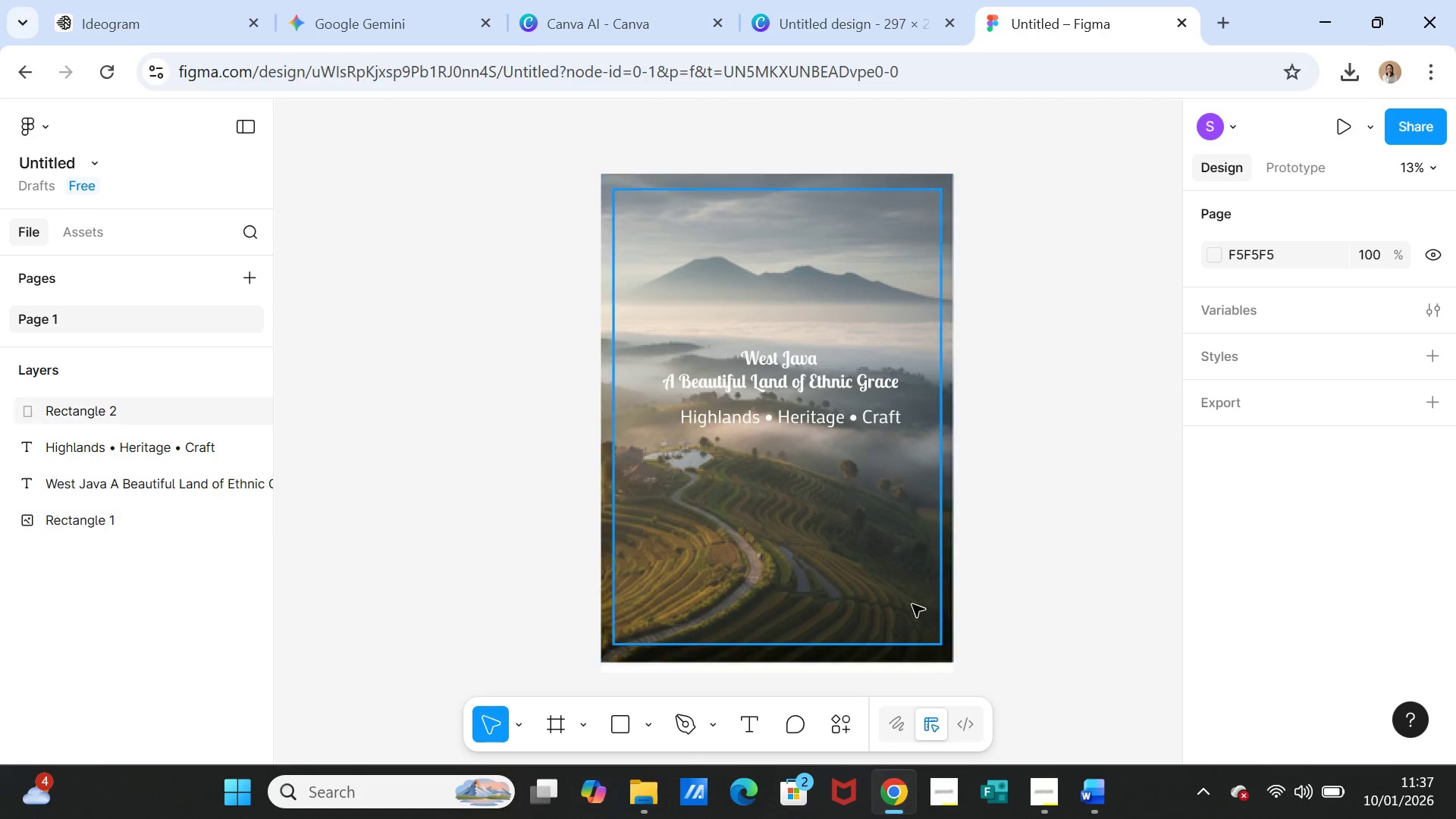 
wait(6.67)
 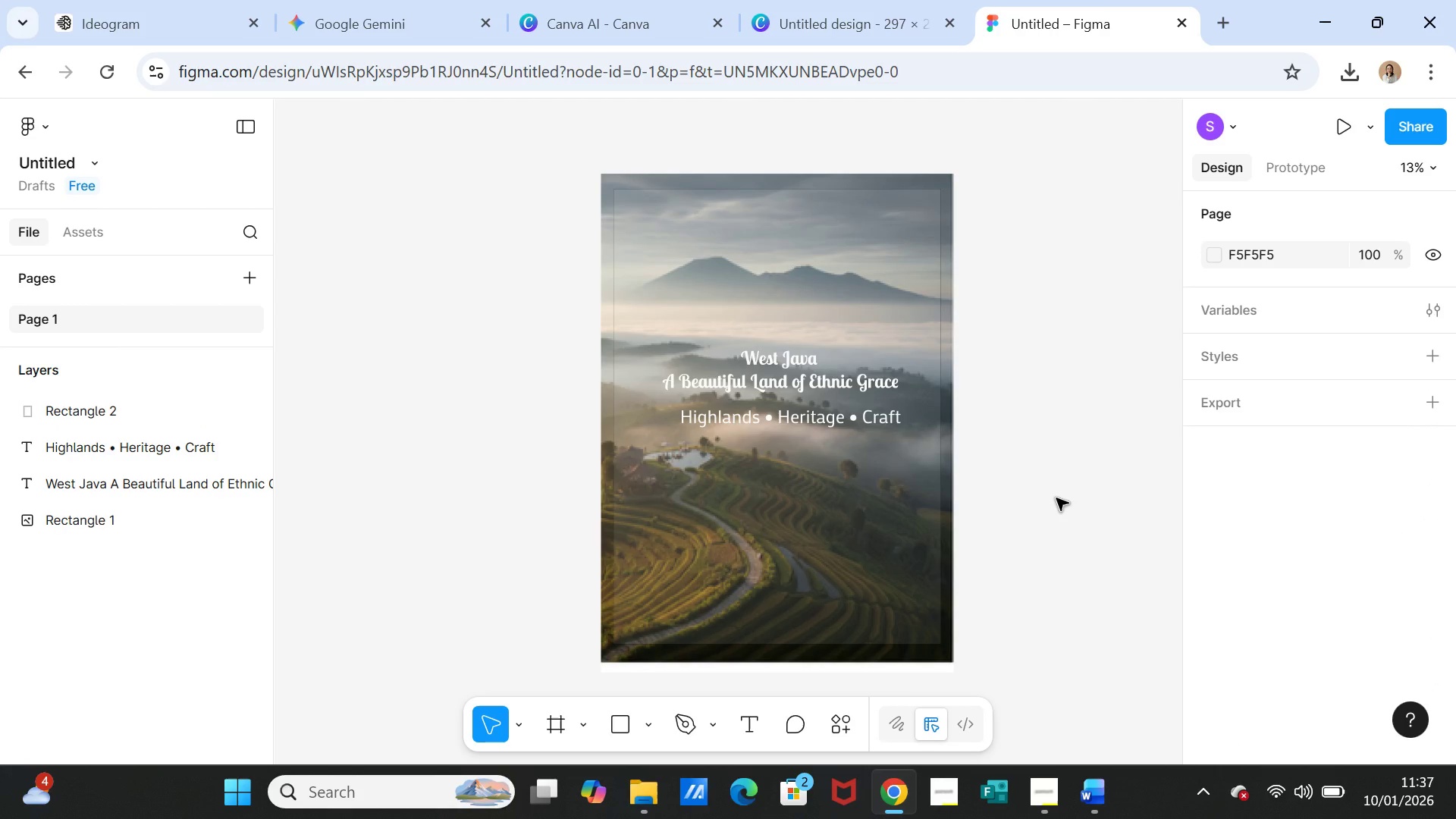 
left_click([885, 604])
 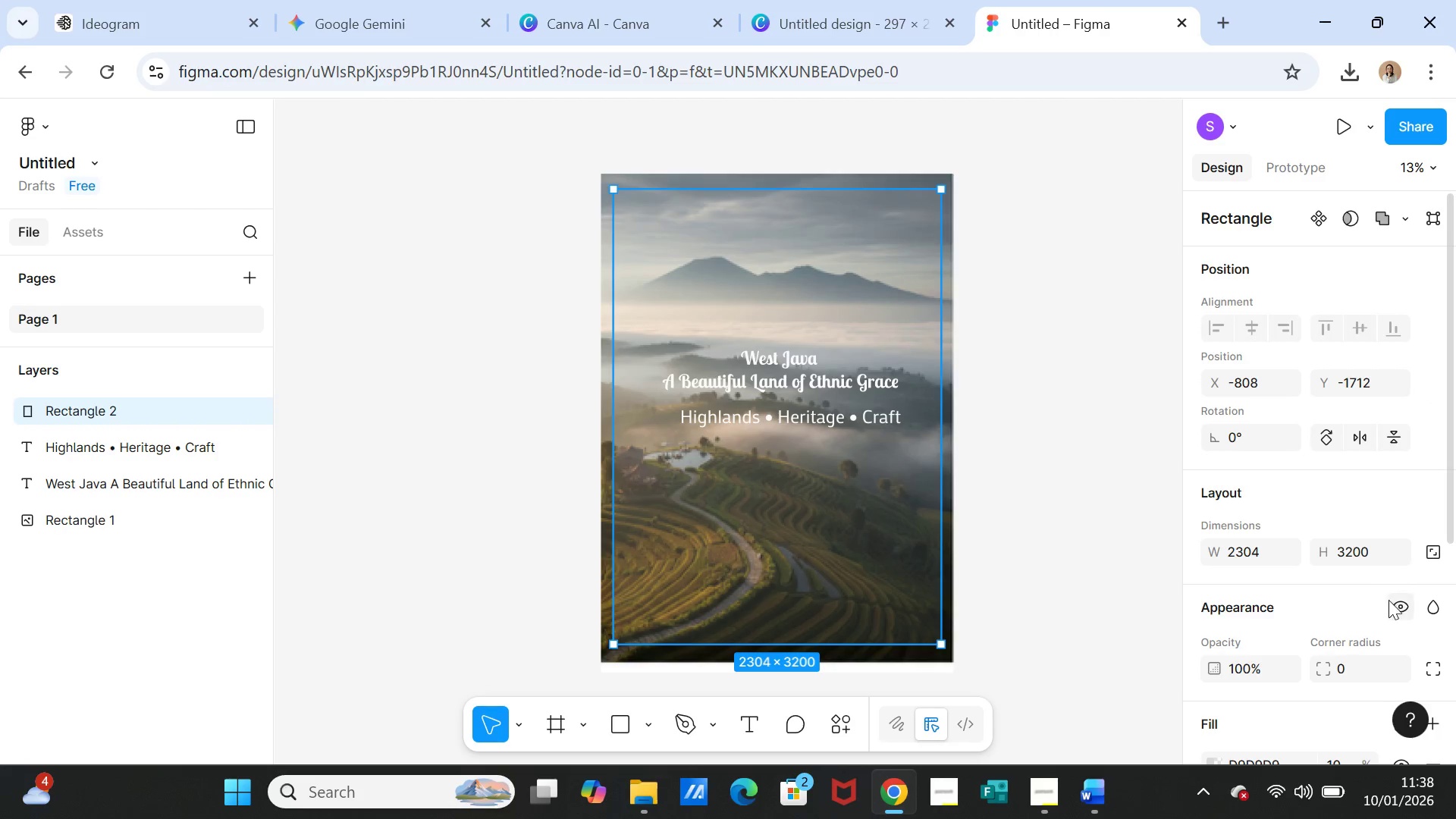 
scroll: coordinate [1433, 585], scroll_direction: down, amount: 3.0
 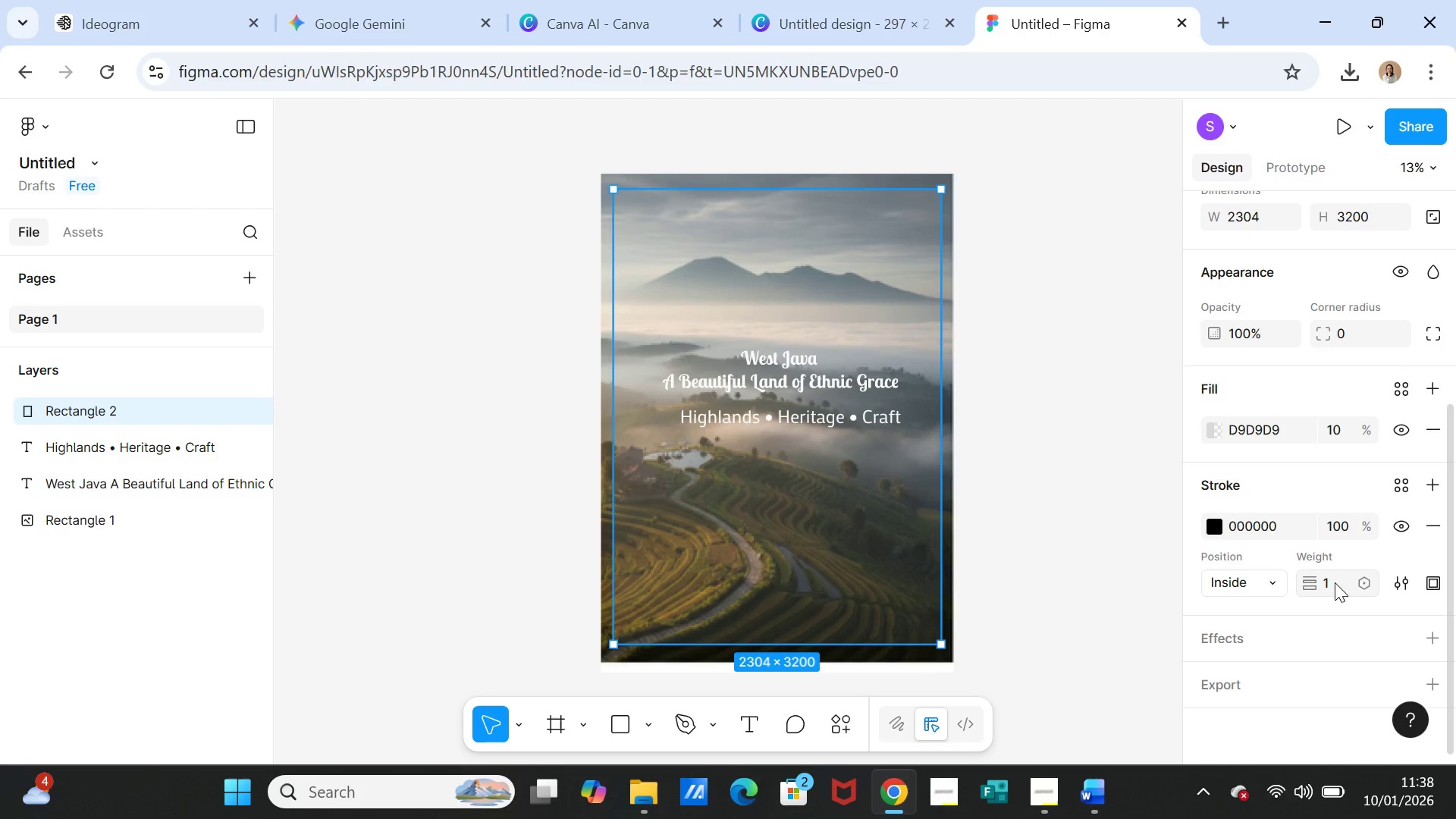 
left_click([1329, 582])
 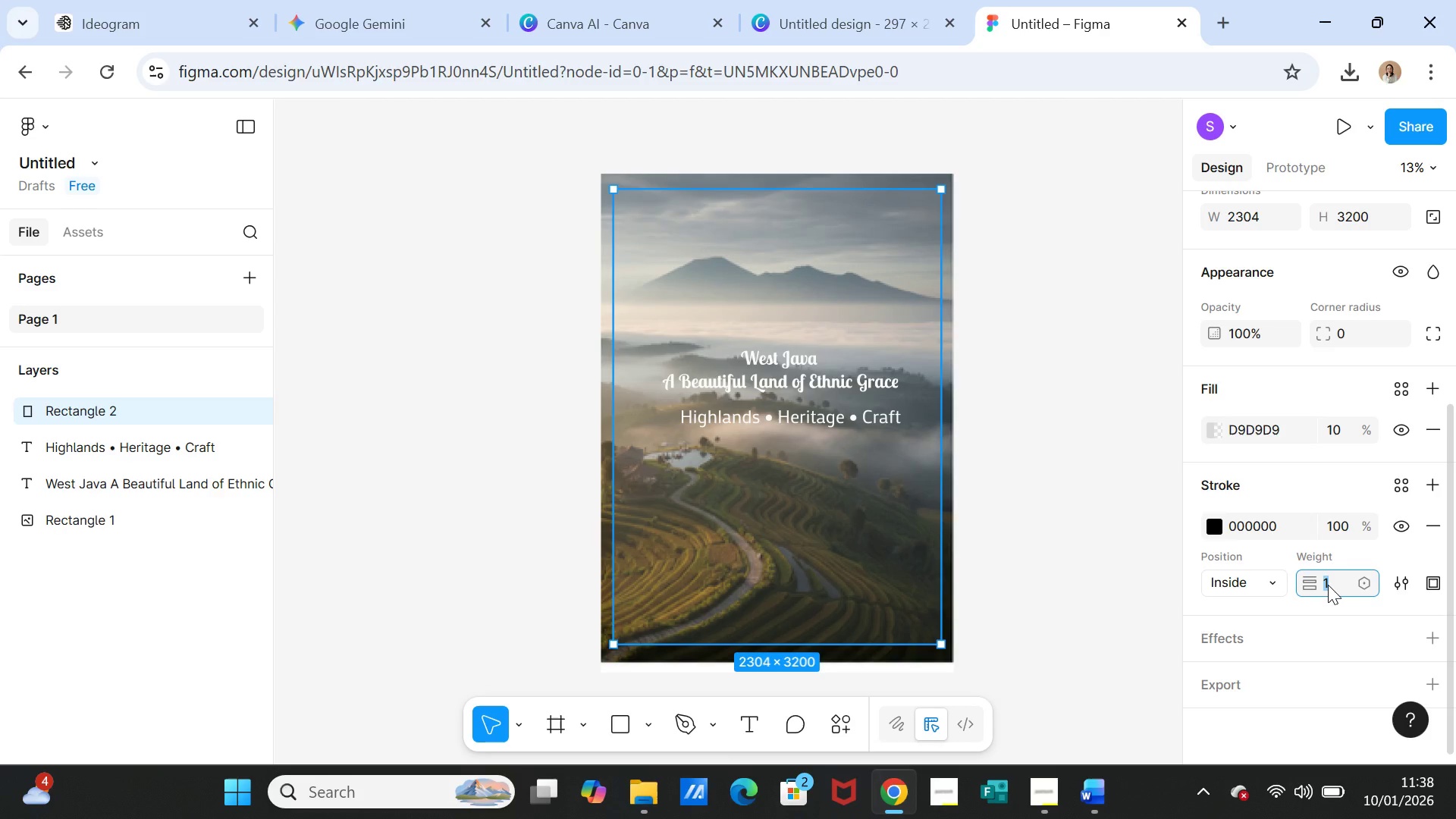 
key(5)
 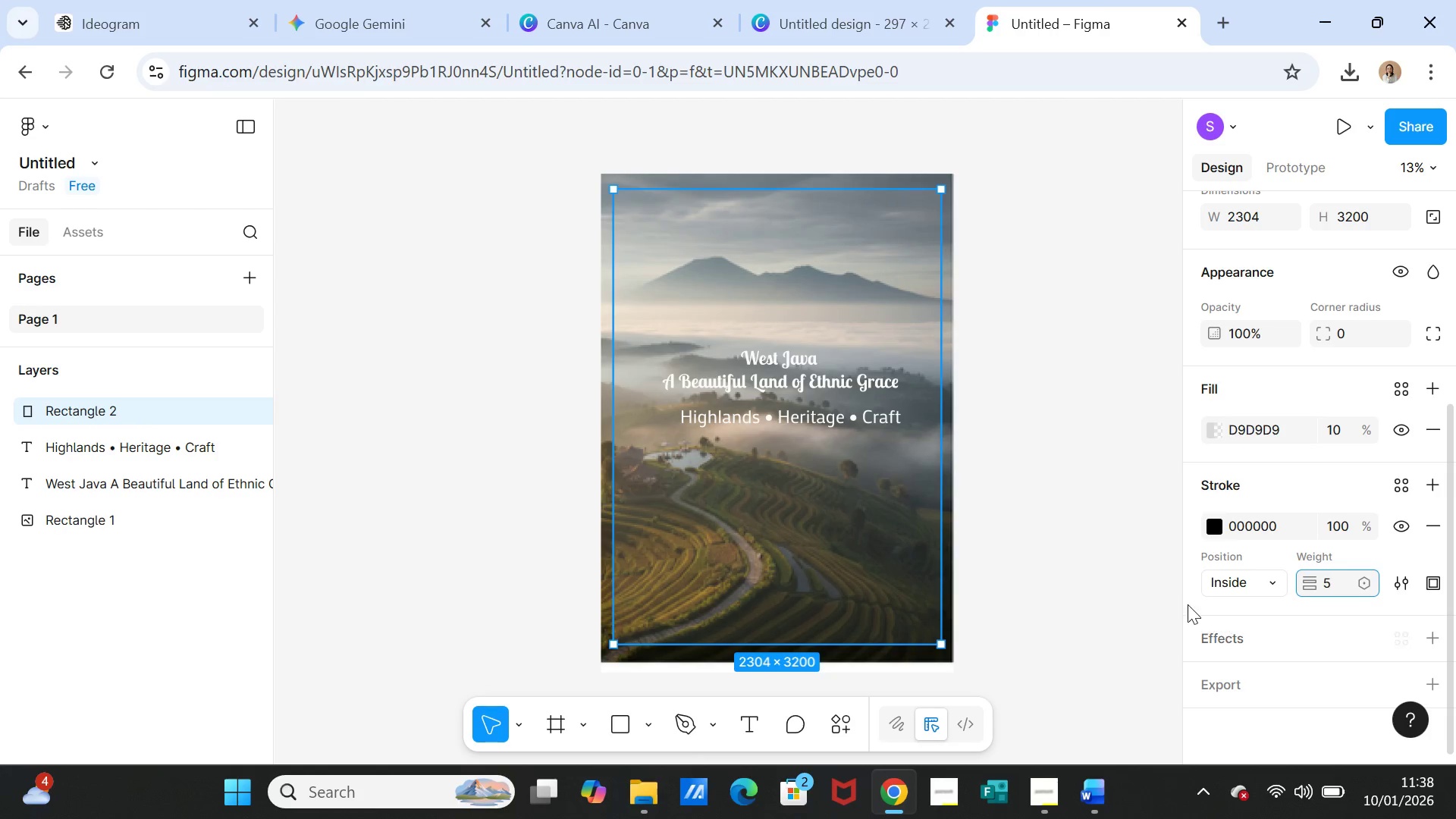 
left_click([1153, 585])
 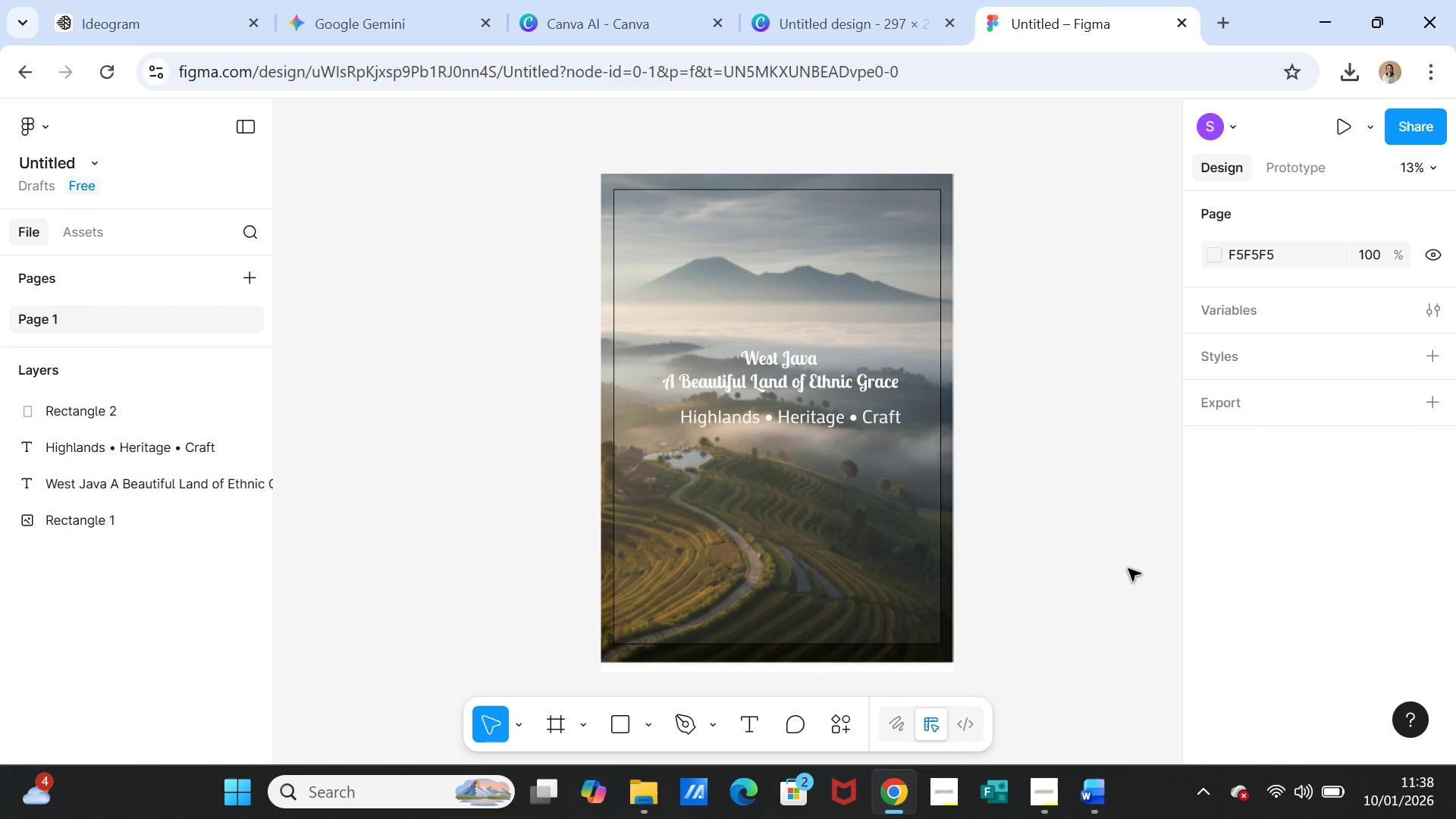 
left_click([1128, 569])
 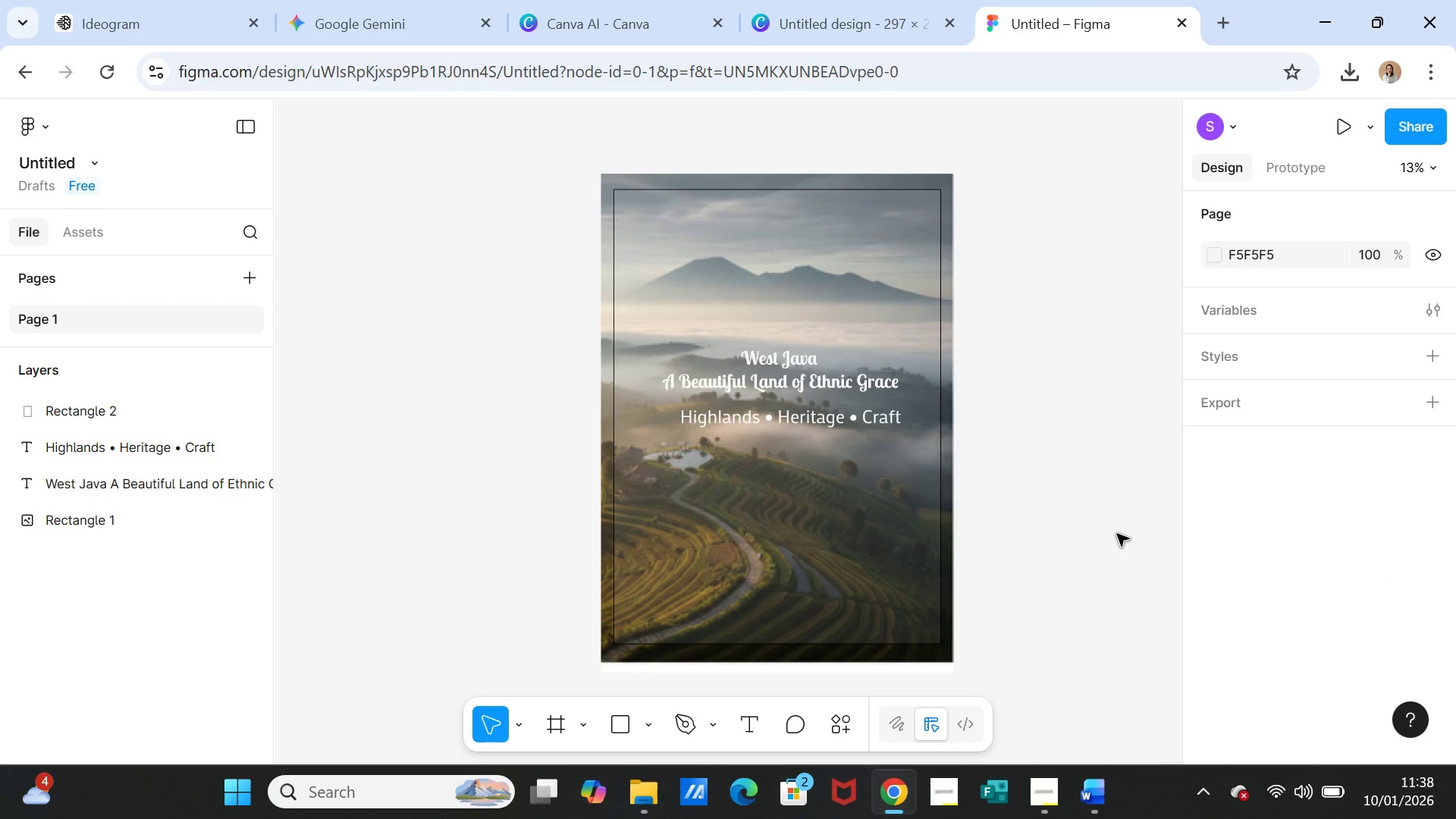 
scroll: coordinate [1117, 533], scroll_direction: down, amount: 2.0
 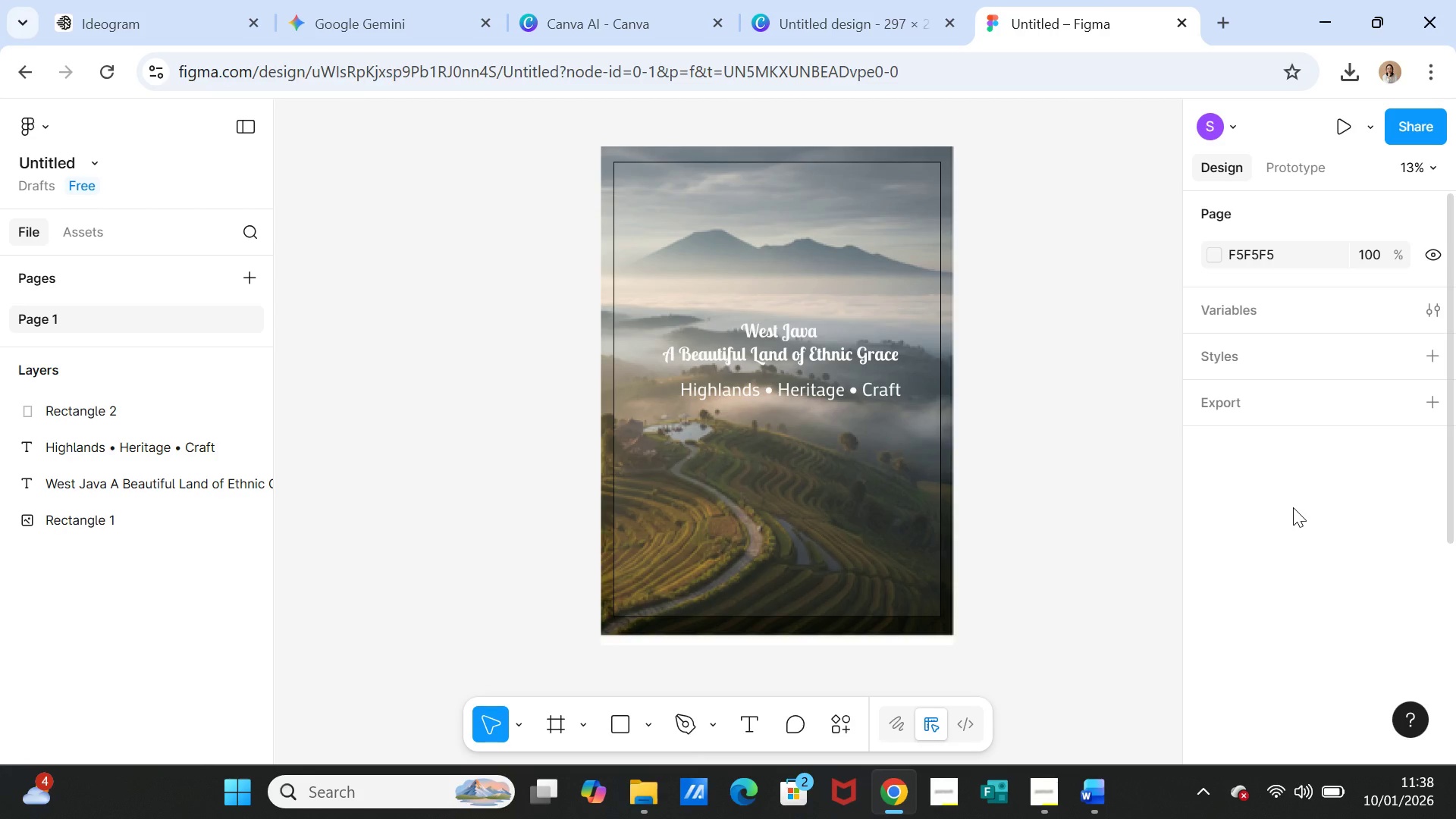 
wait(5.63)
 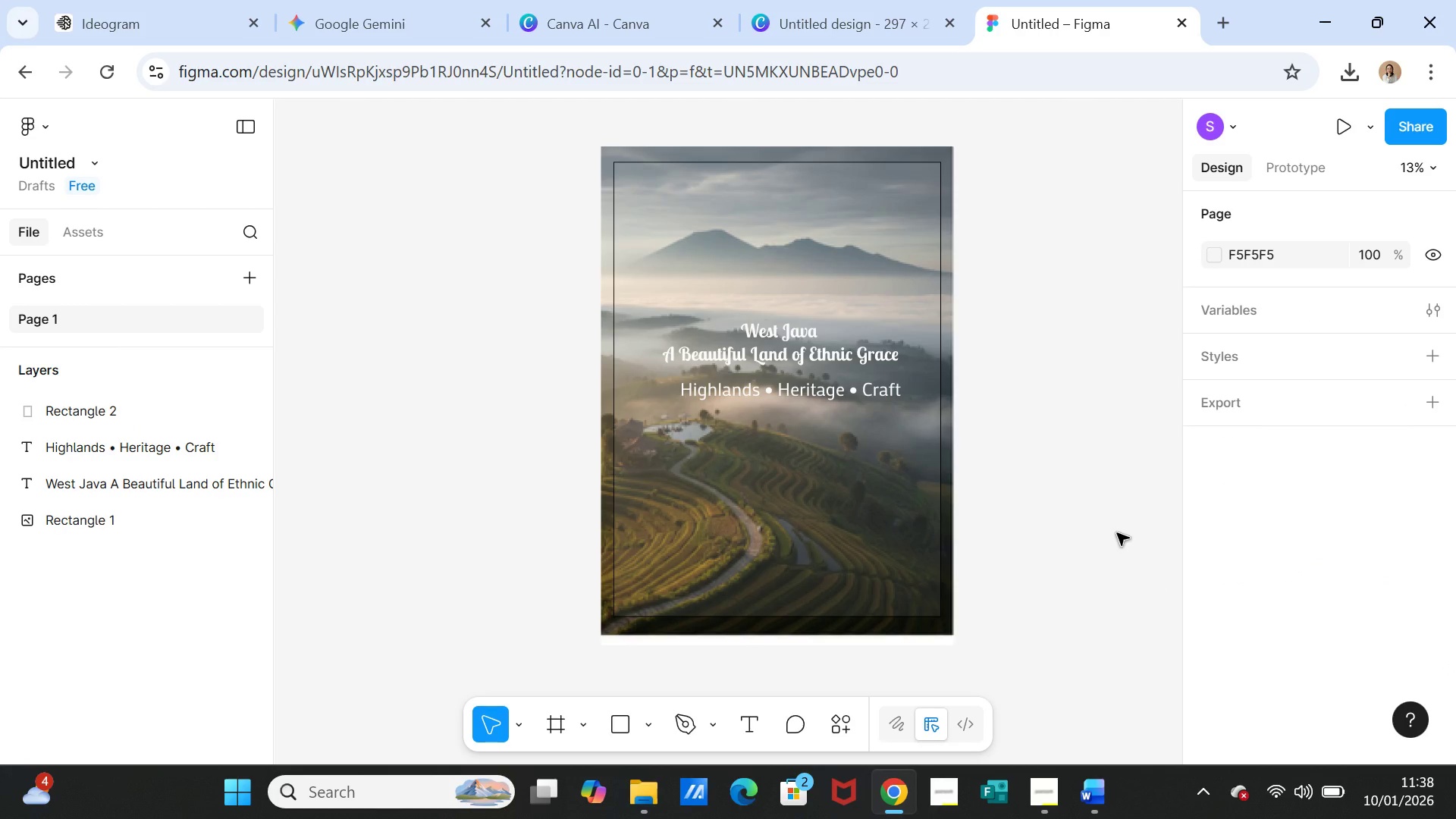 
key(Control+Equal)
 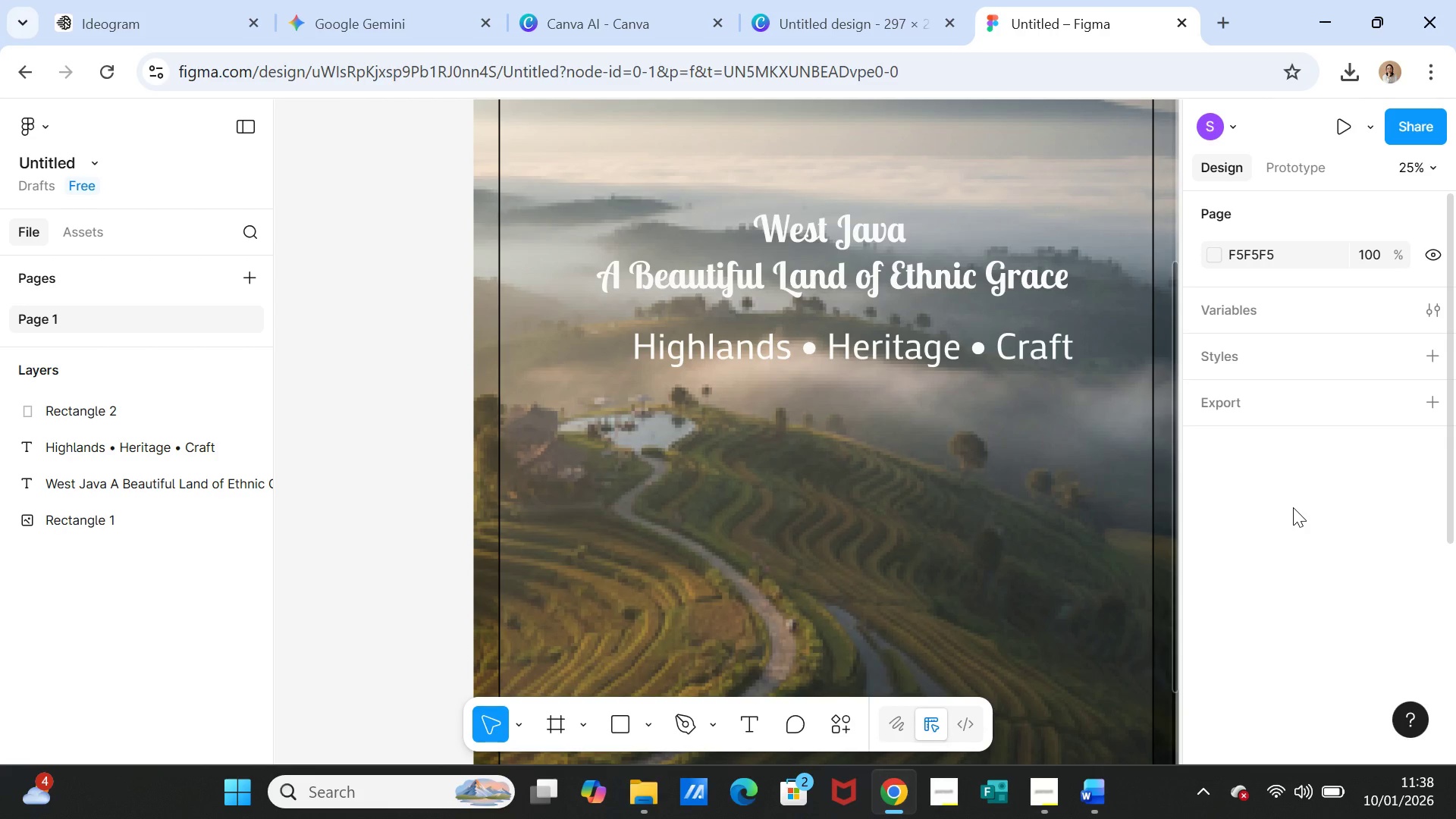 
wait(5.94)
 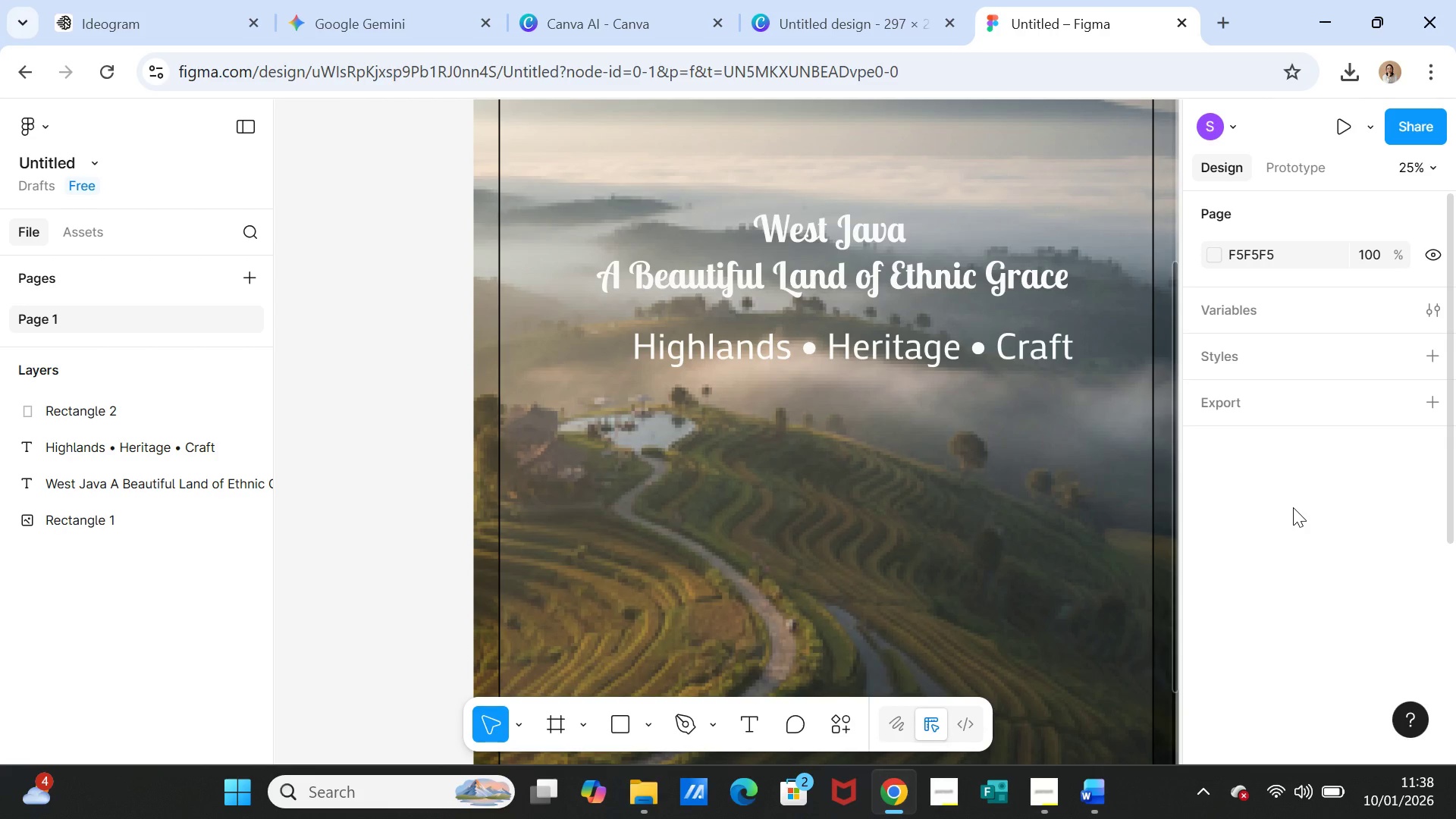 
key(Control+ControlLeft)
 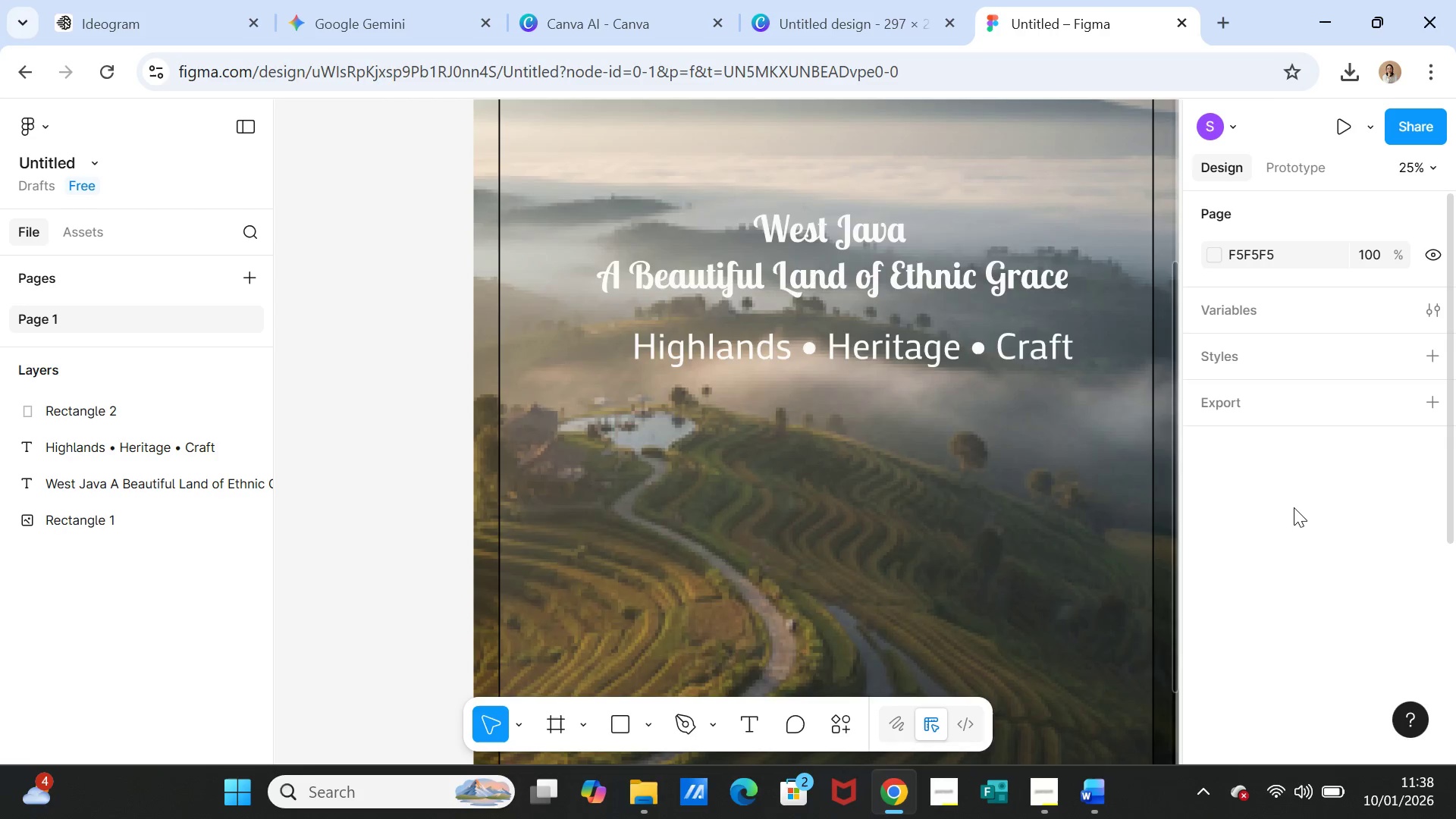 
key(Minus)
 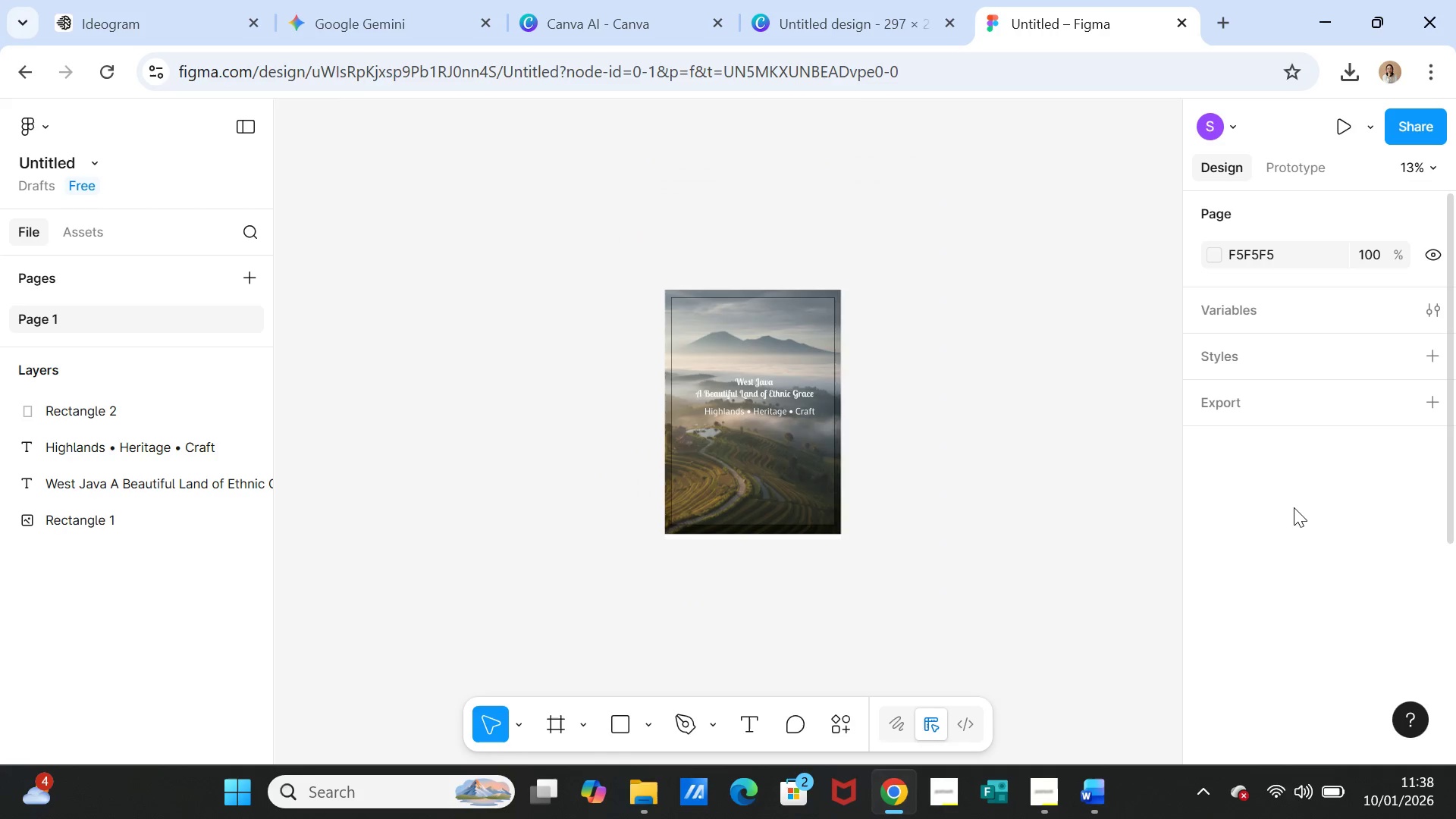 
key(Minus)
 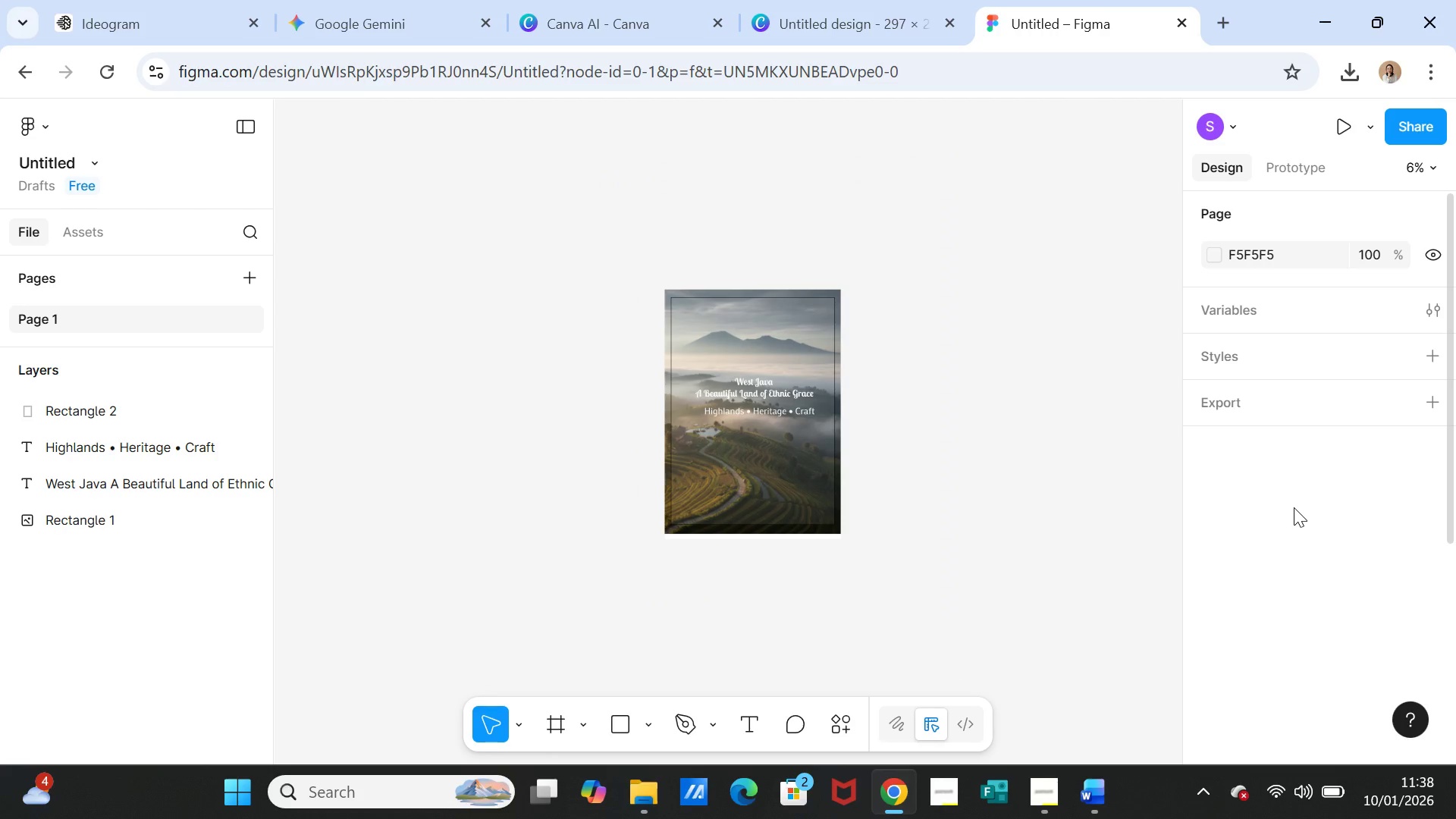 
key(Control+Equal)
 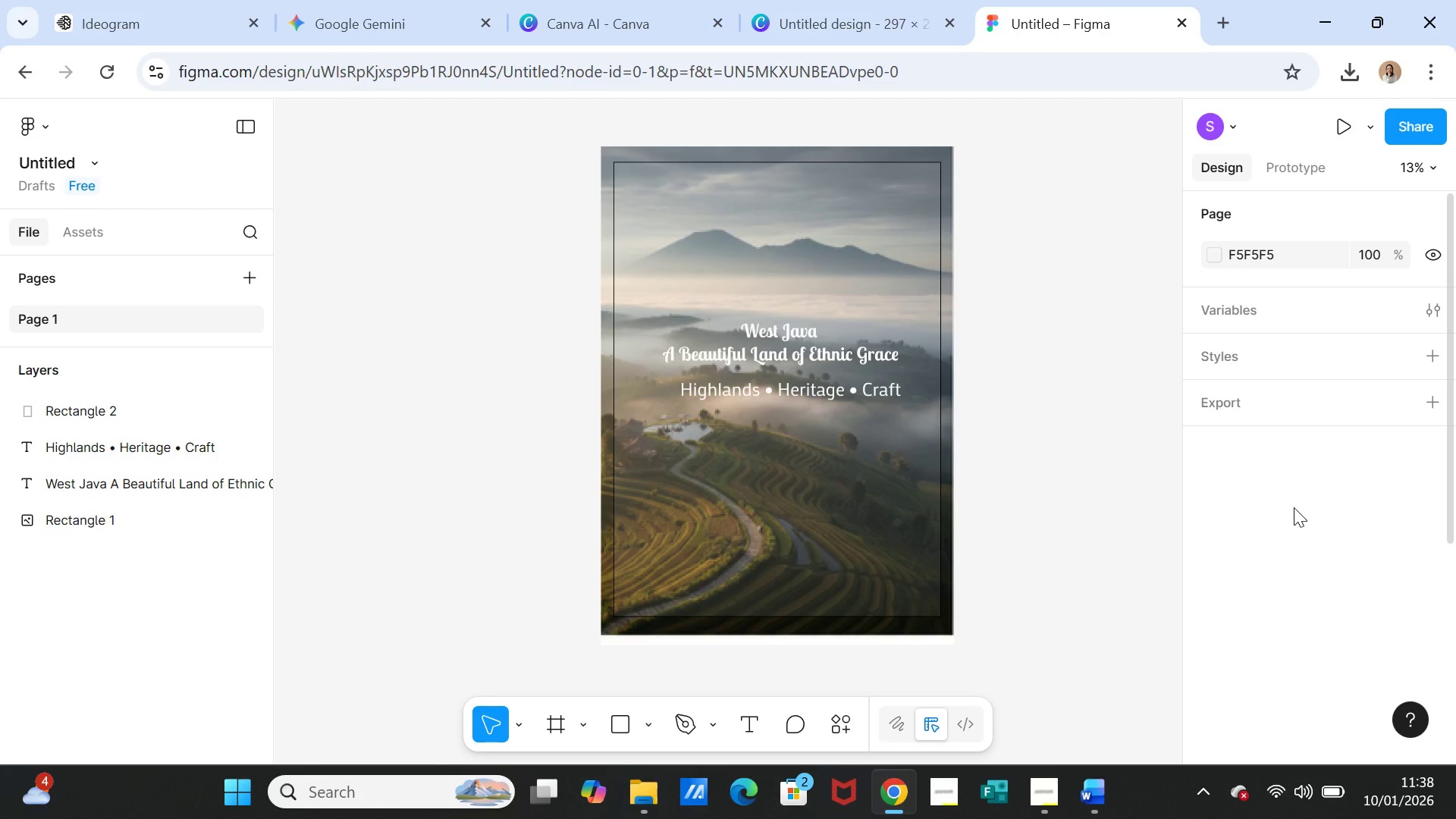 
key(Control+Equal)
 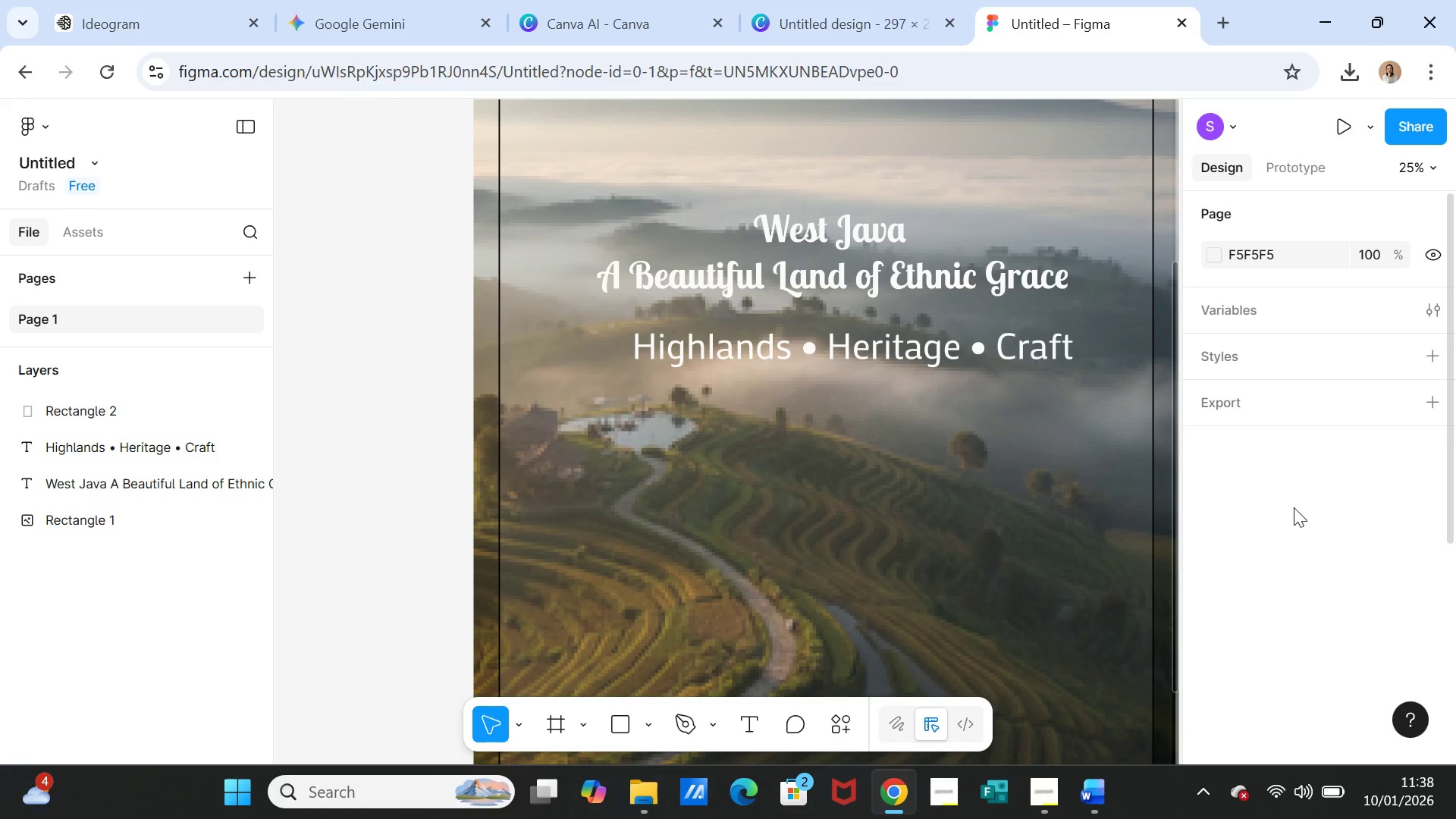 
key(Control+Minus)
 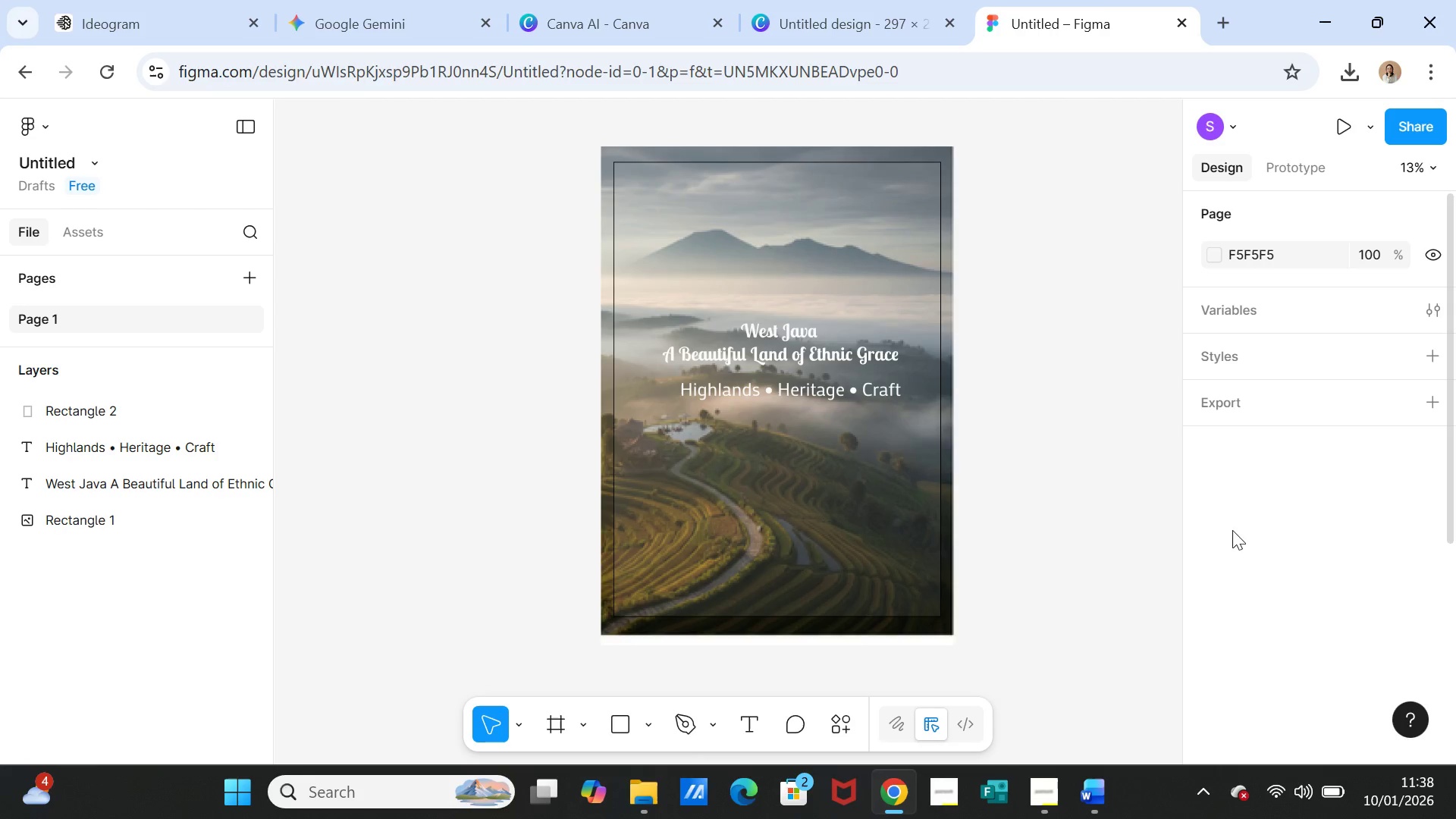 
left_click([1043, 542])
 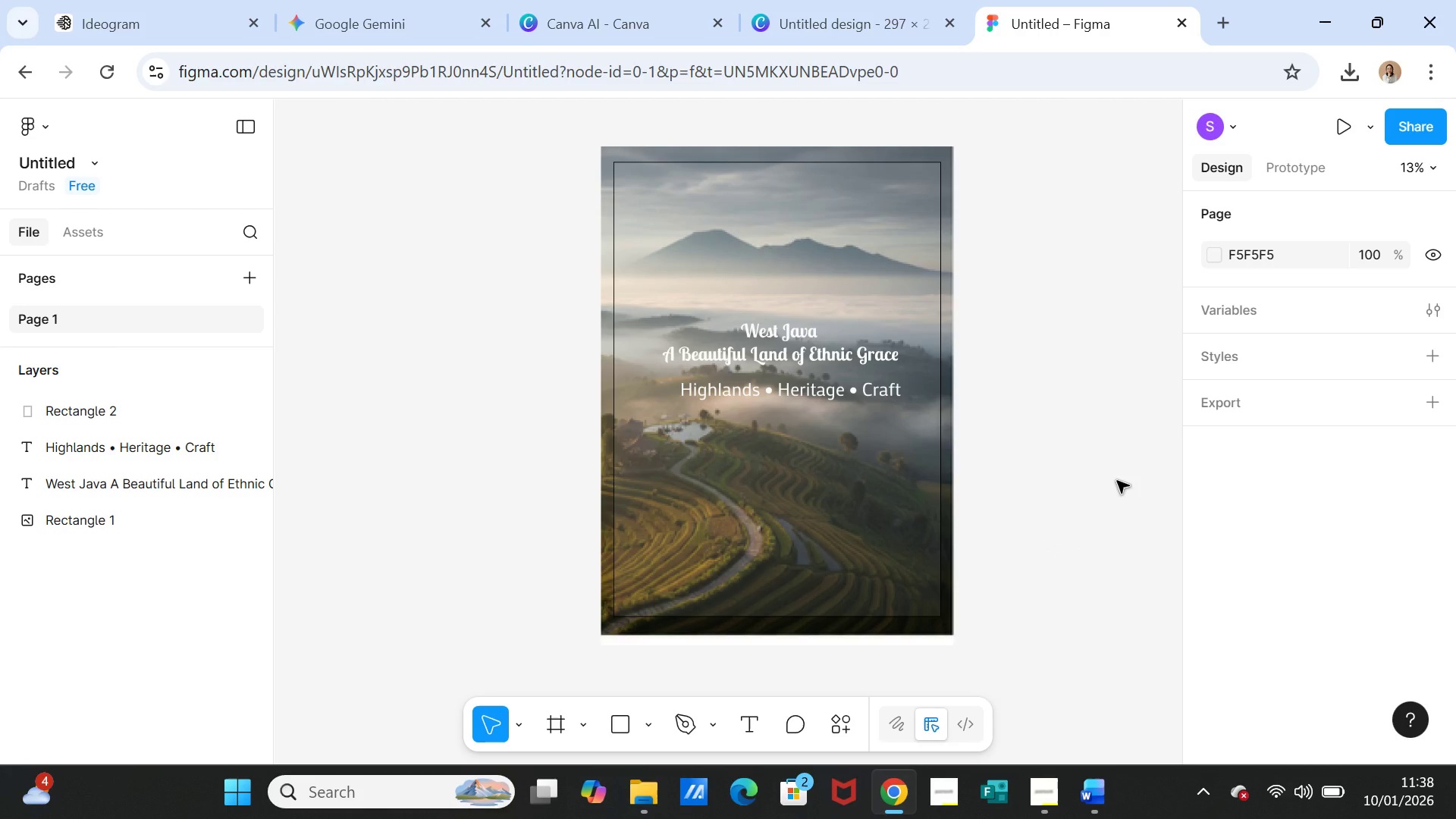 
left_click([1117, 481])
 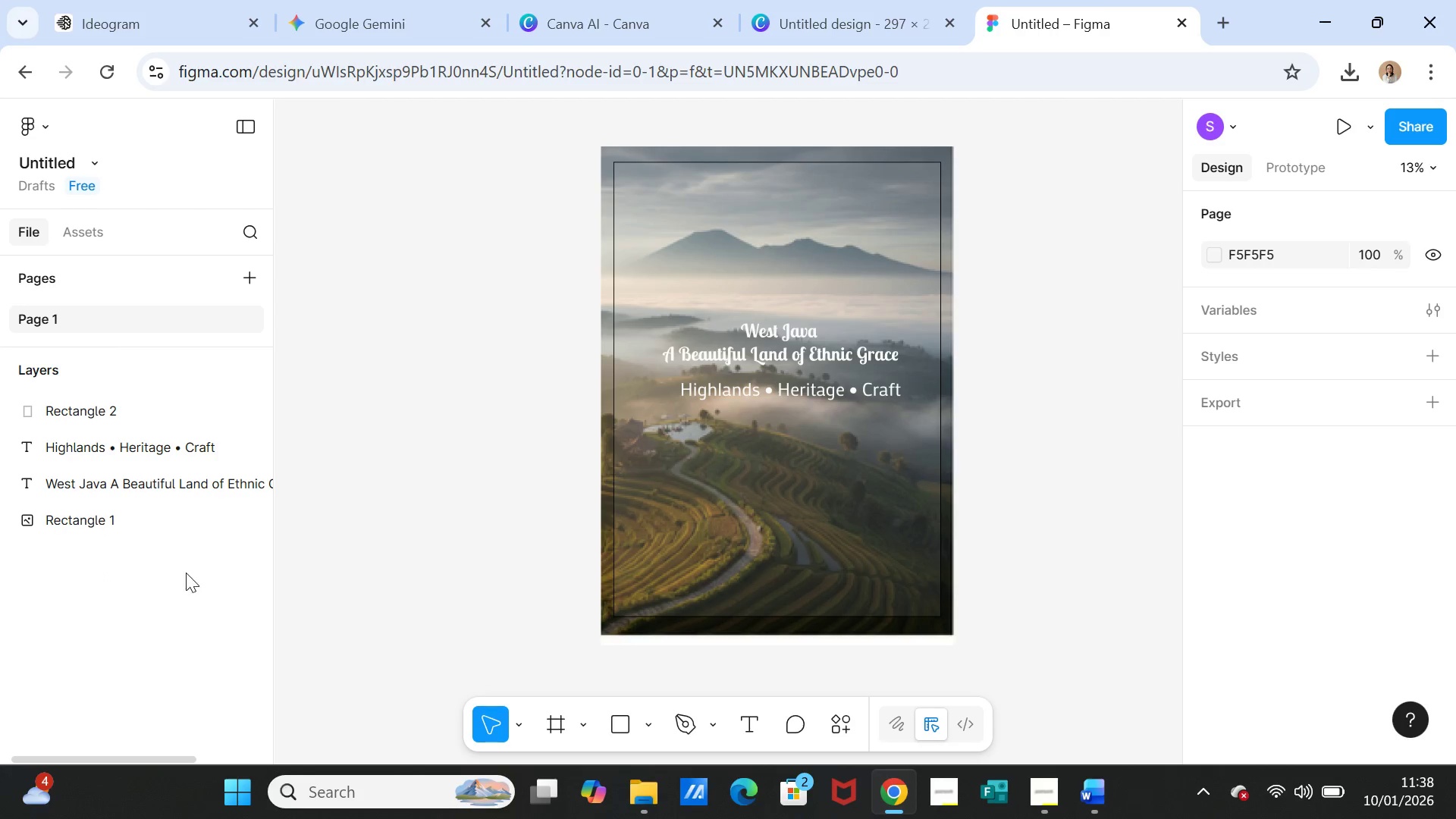 
wait(6.44)
 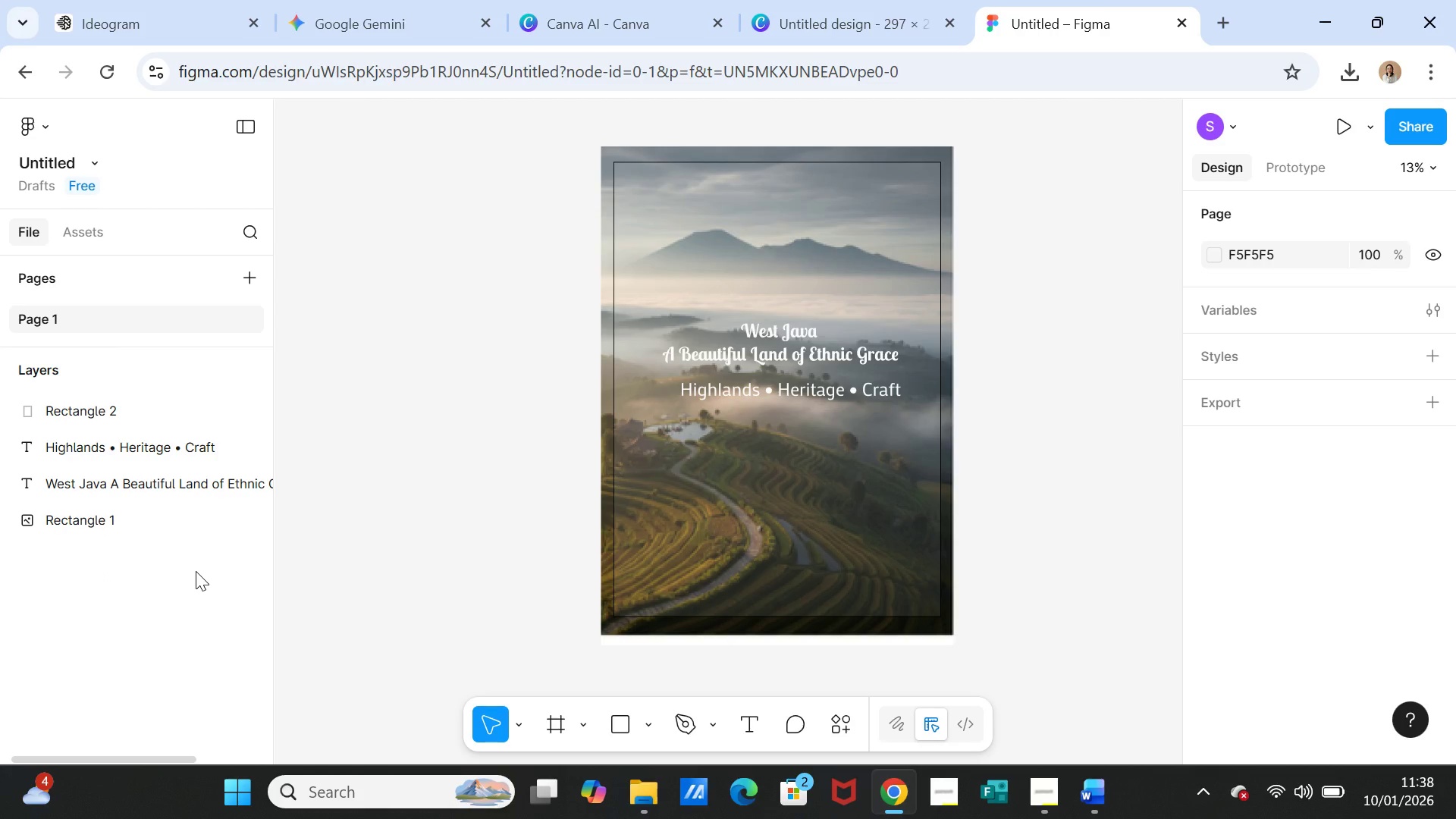 
key(Alt+Control+K)
 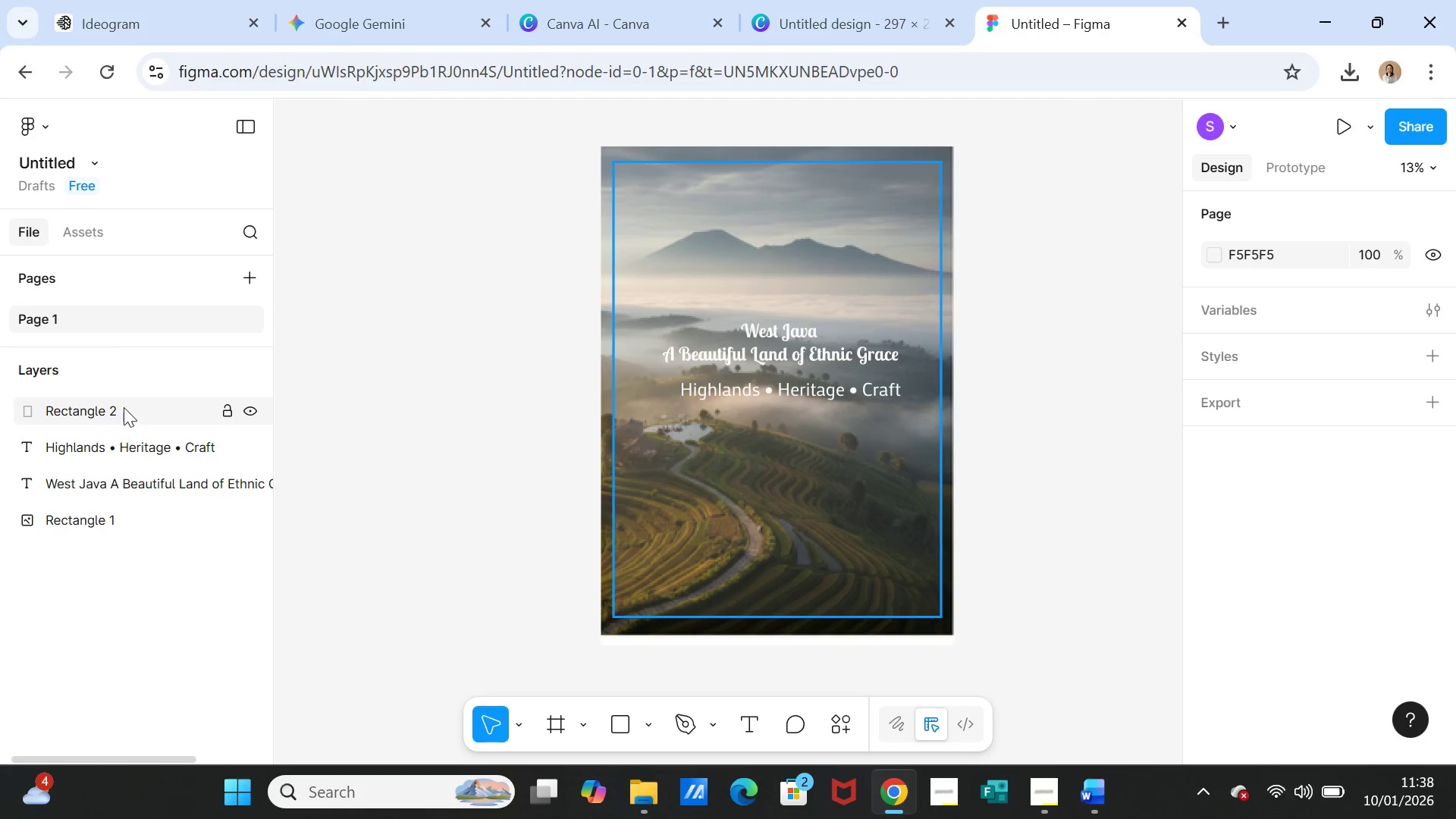 
left_click([118, 409])
 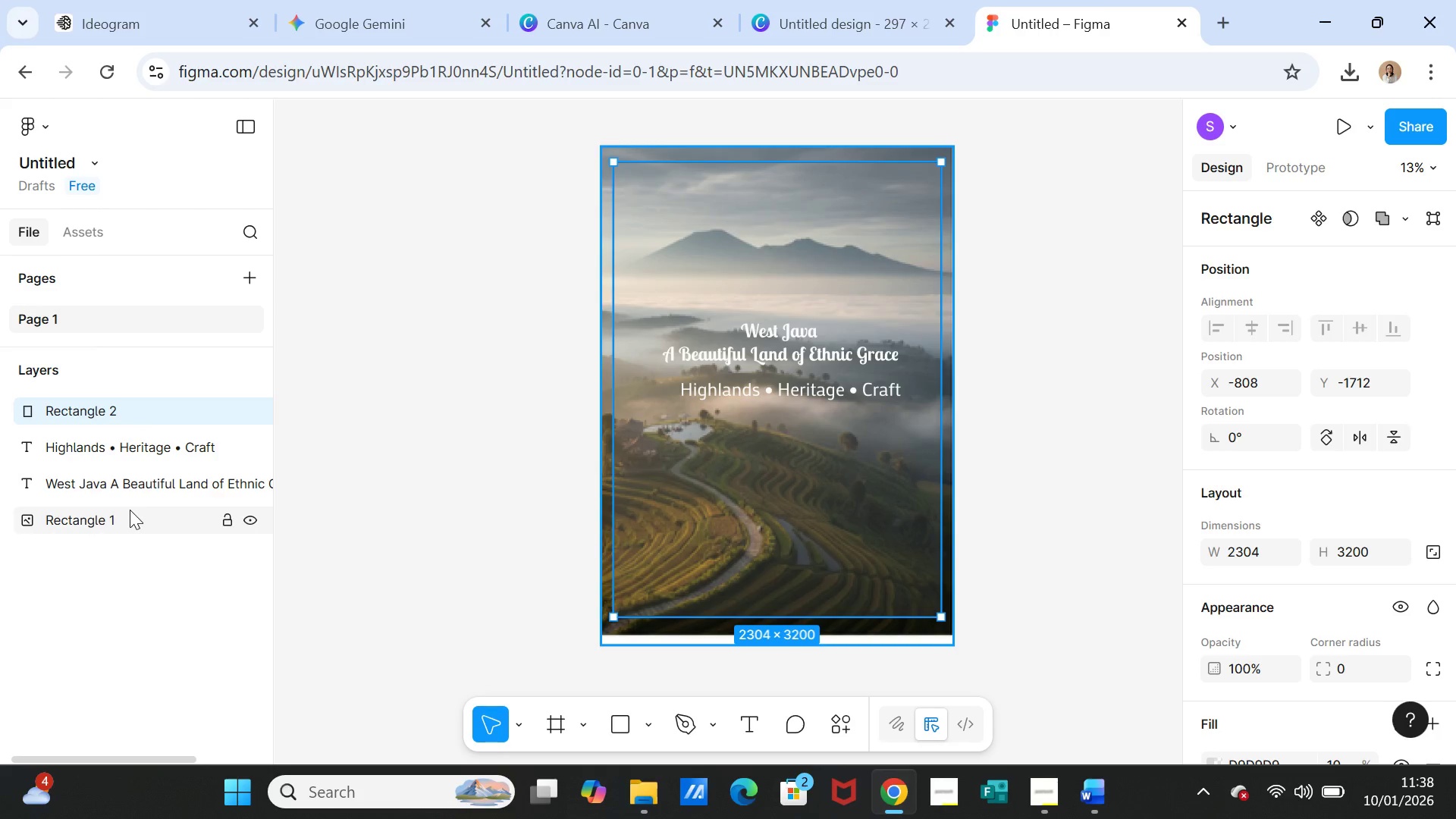 
left_click([101, 516])
 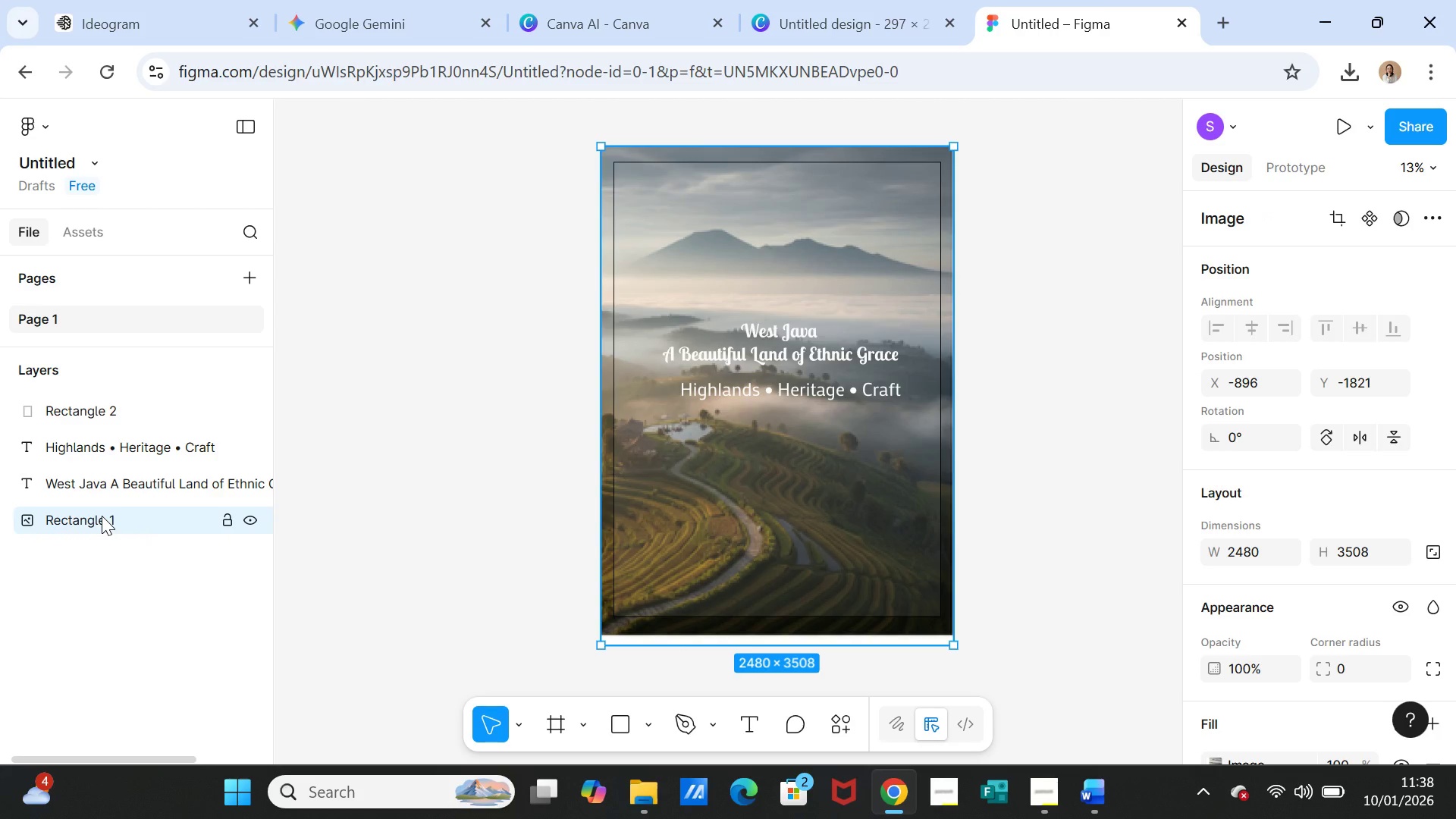 
key(Alt+Control+K)
 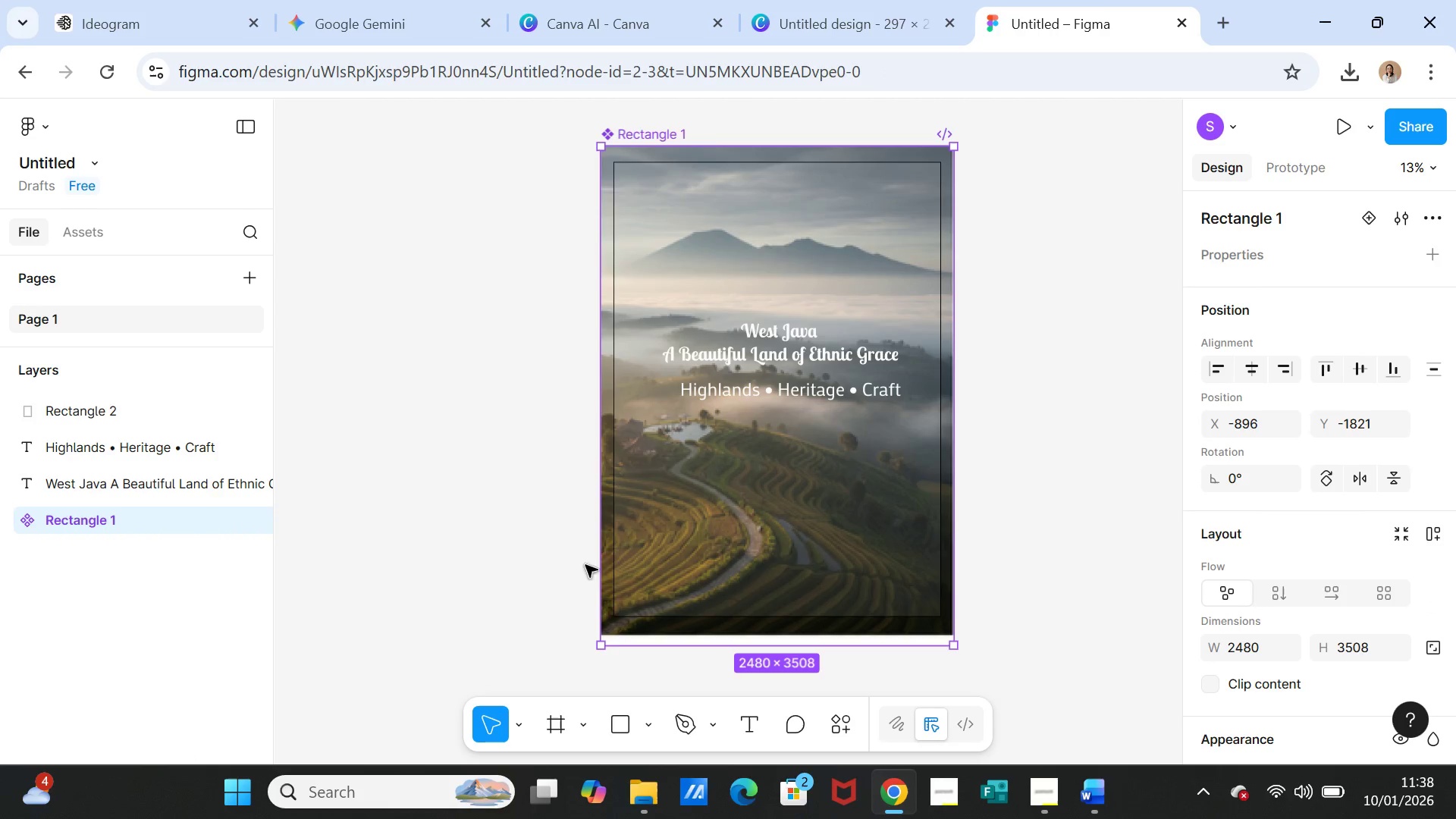 
left_click([1006, 519])
 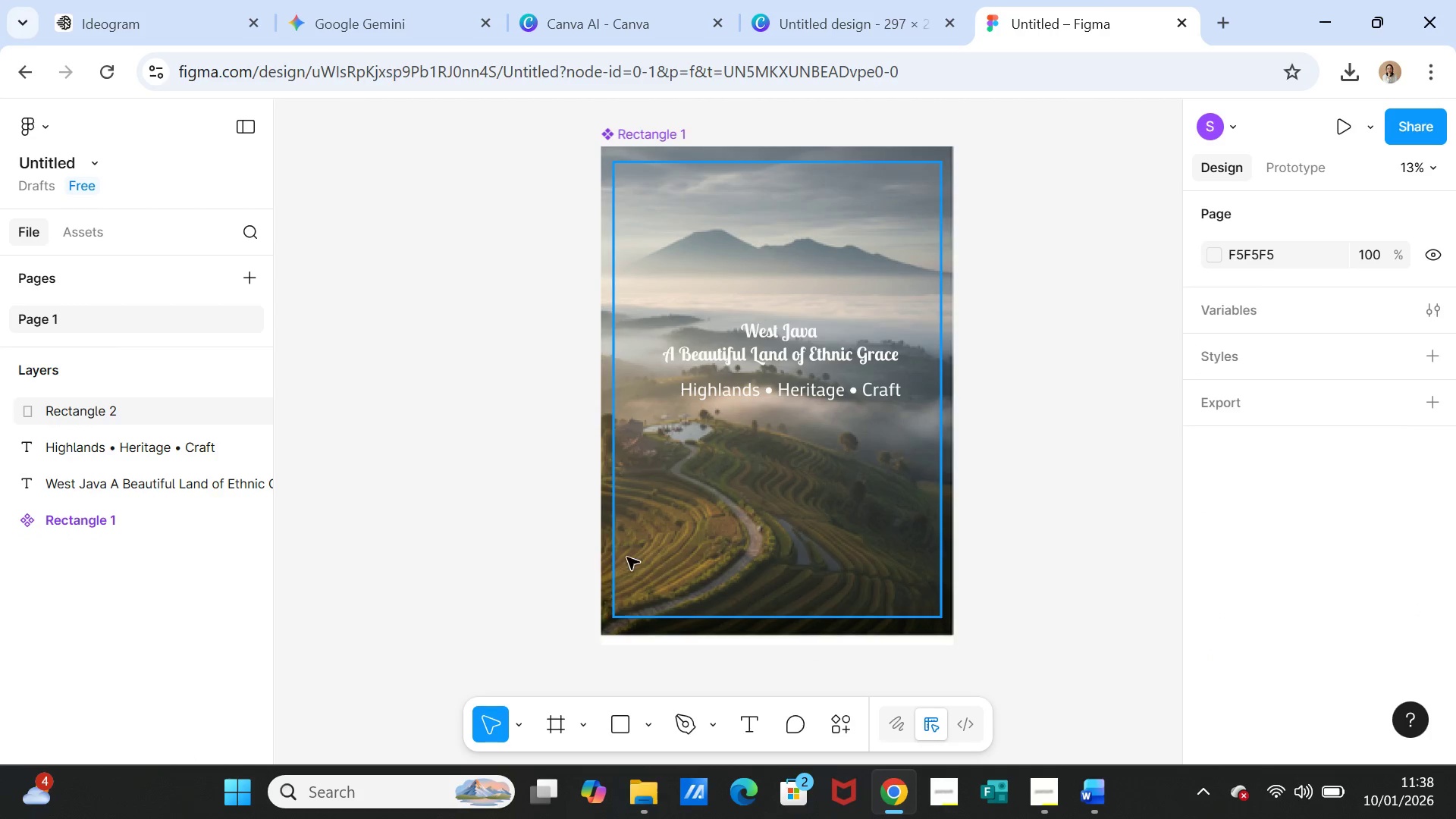 
left_click([554, 504])
 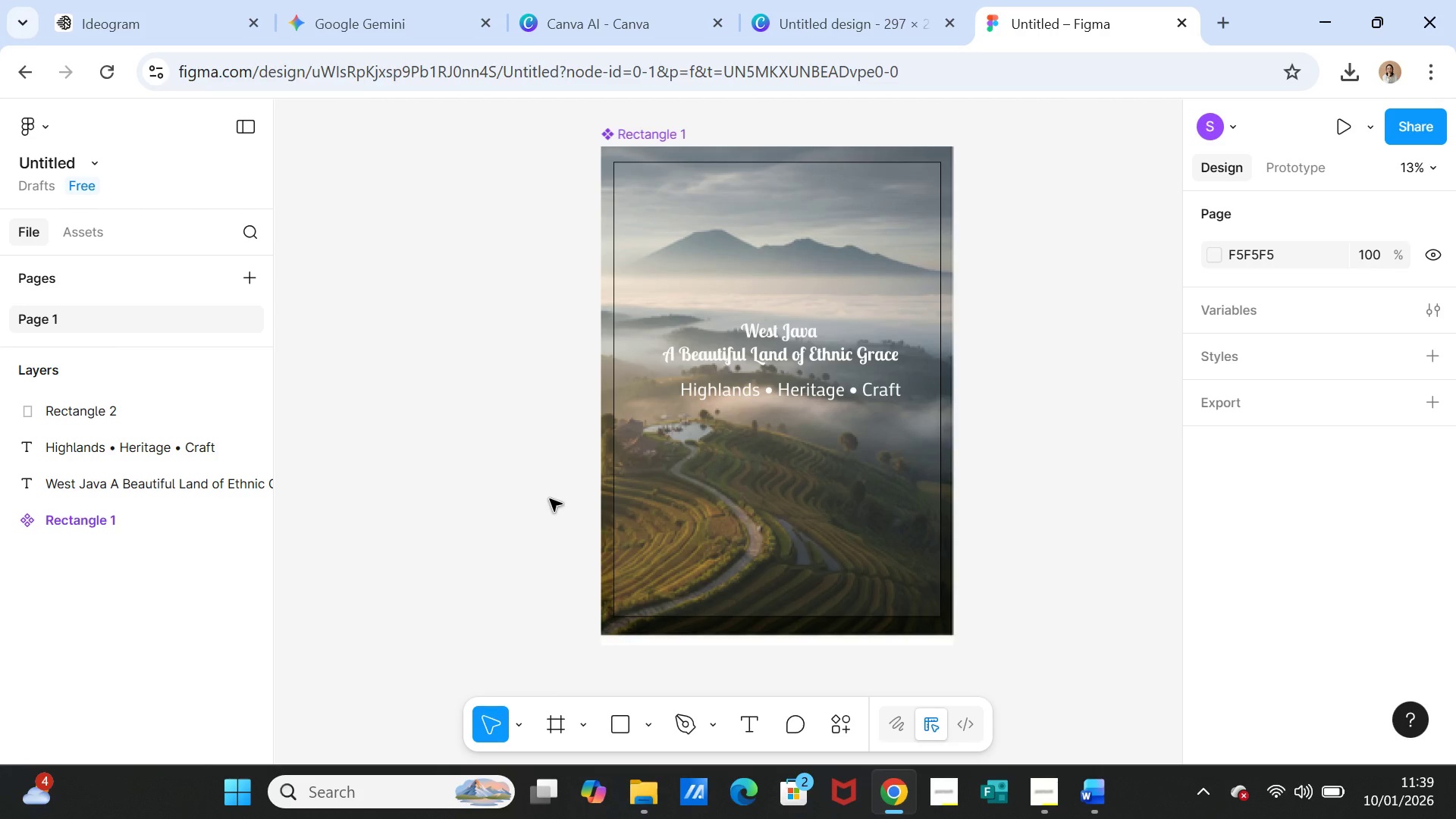 
wait(6.7)
 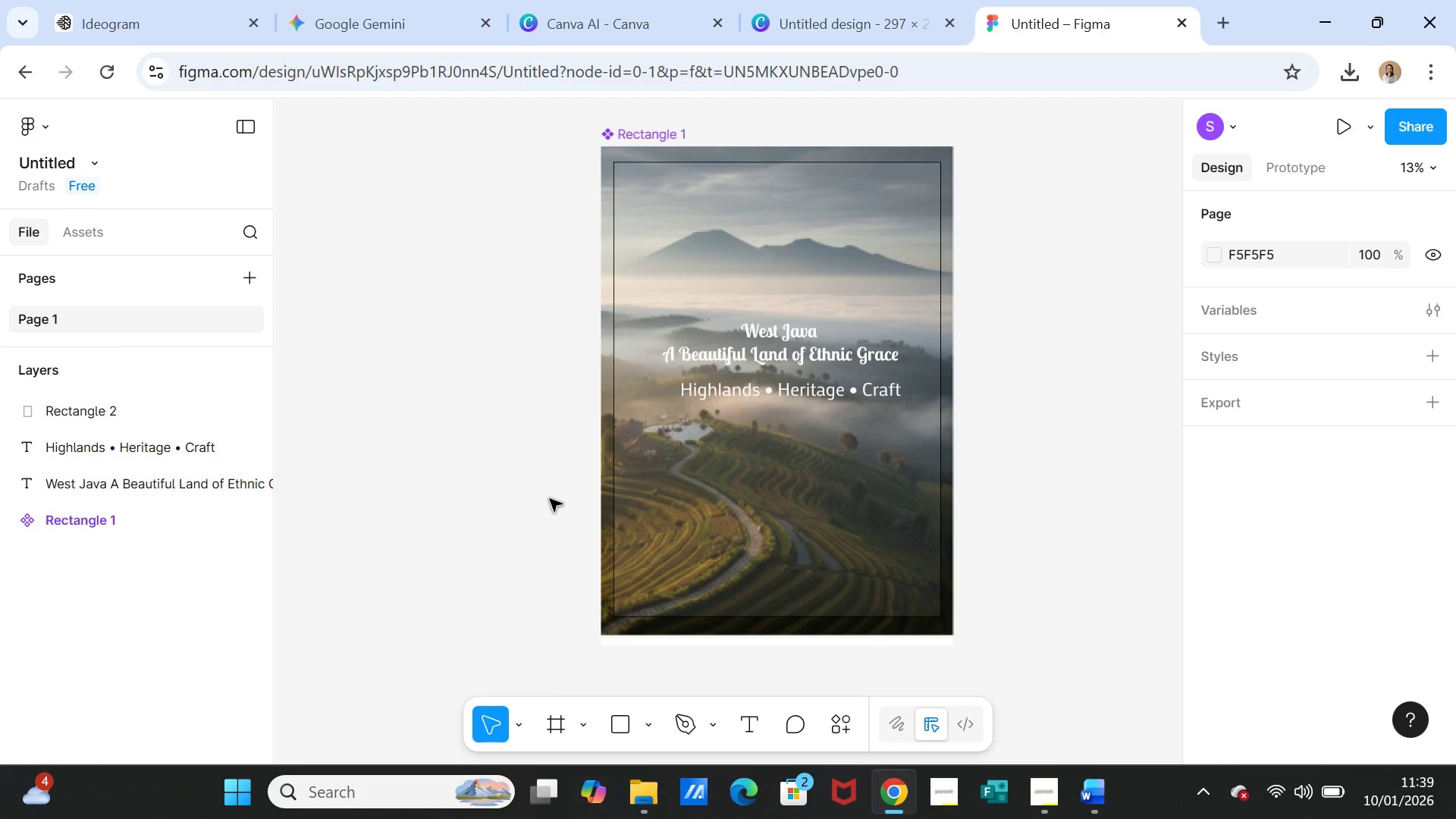 
key(Alt+Control+G)
 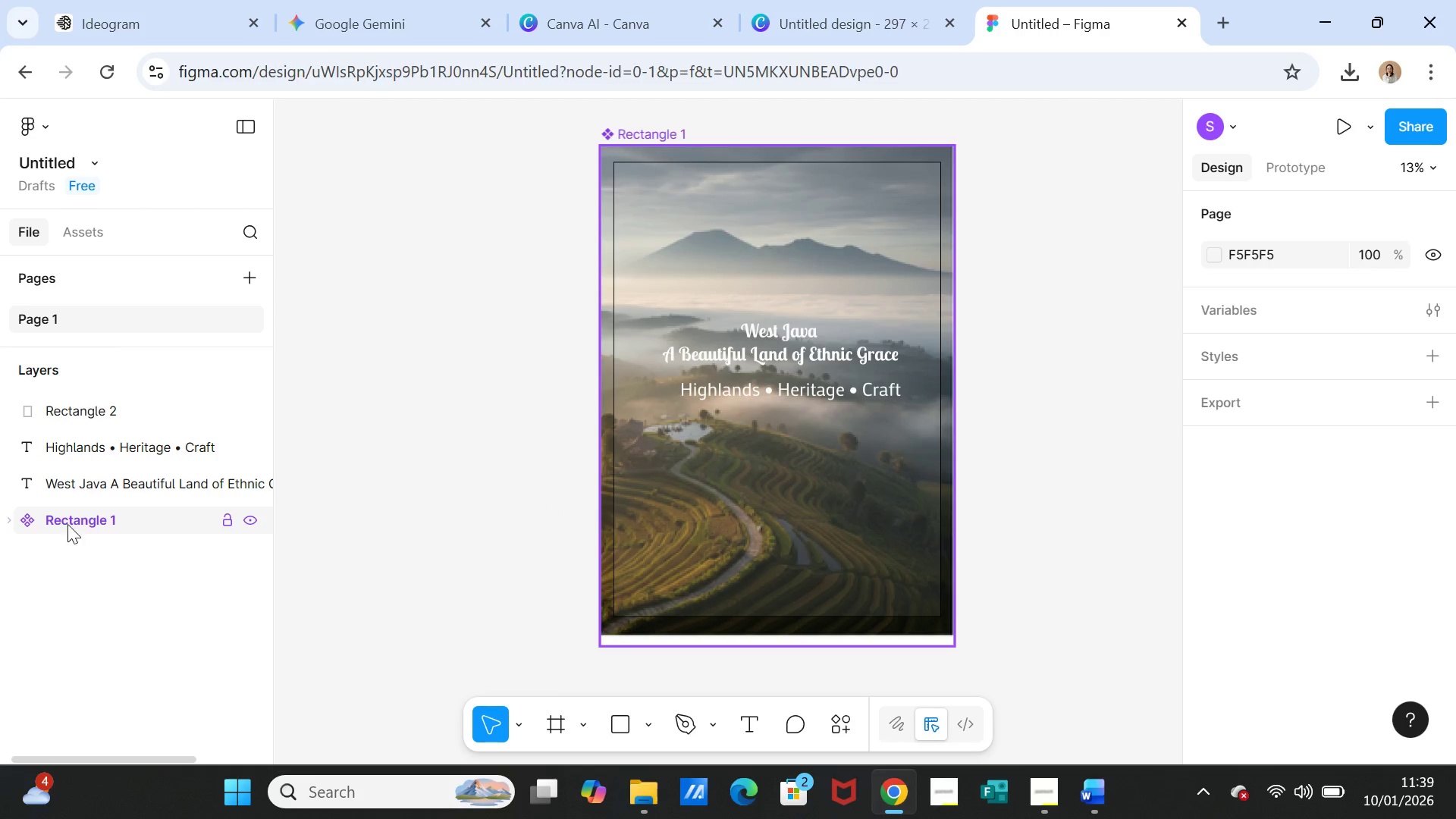 
left_click([86, 522])
 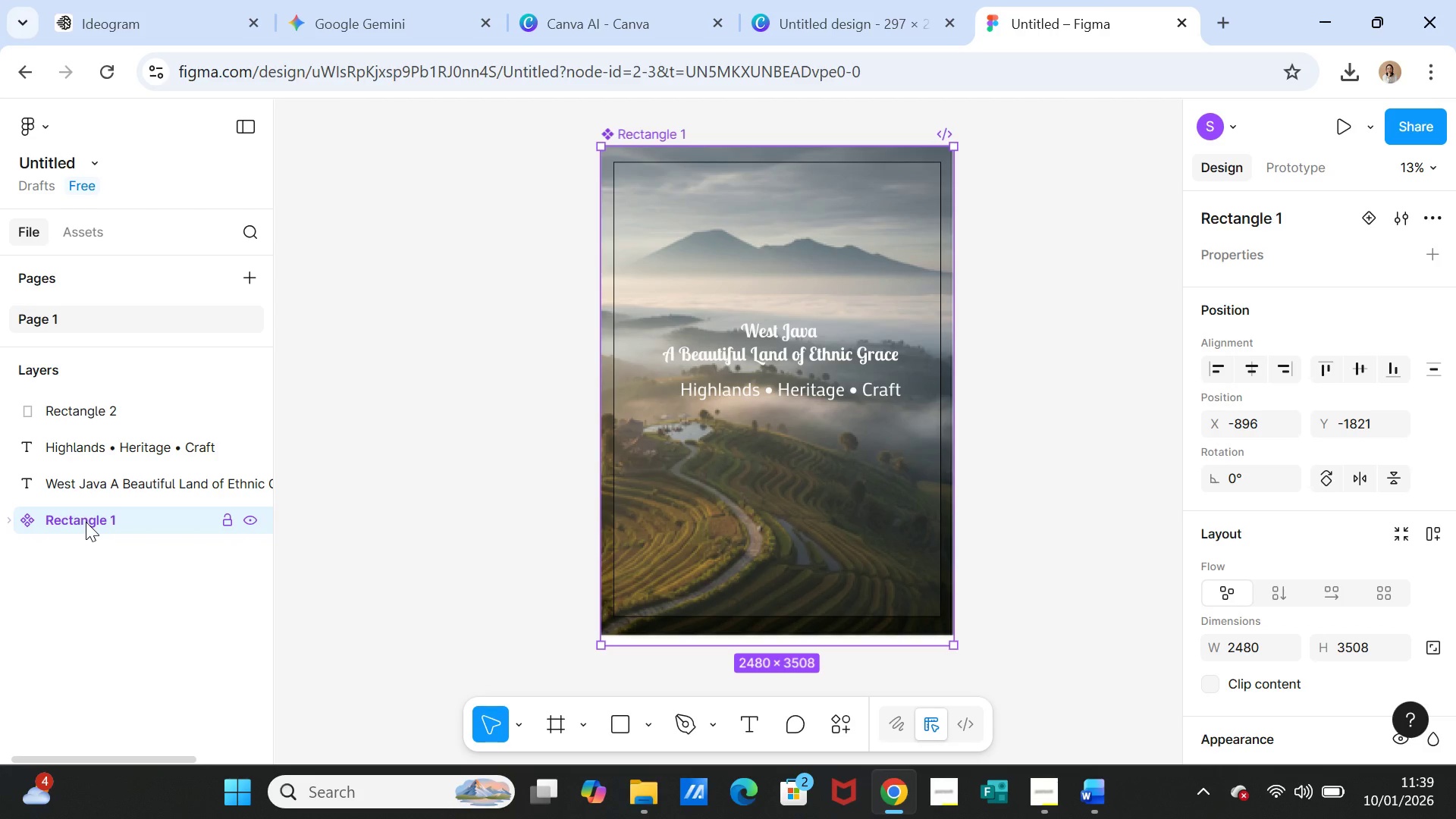 
right_click([86, 522])
 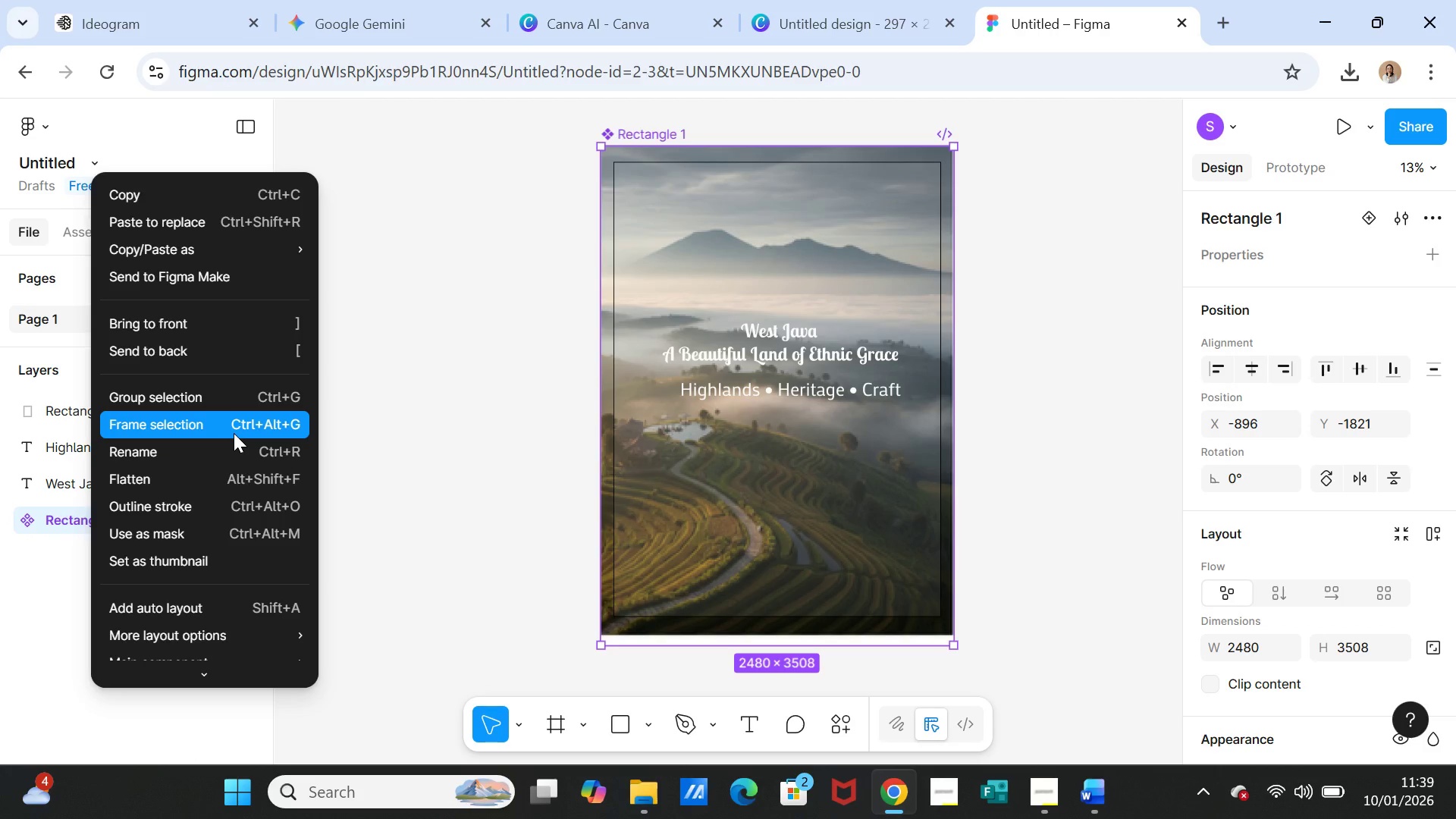 
wait(5.86)
 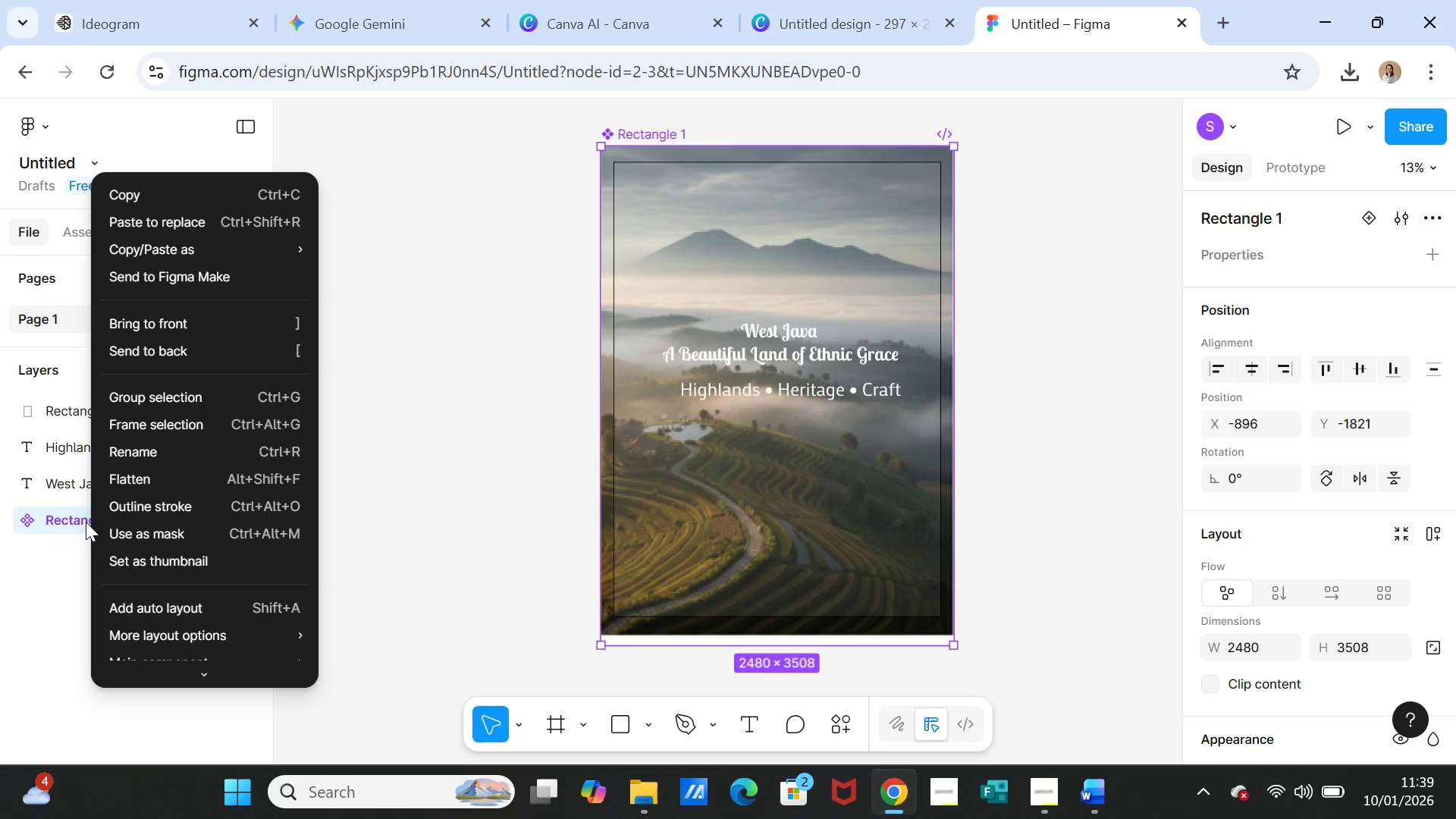 
left_click([420, 473])
 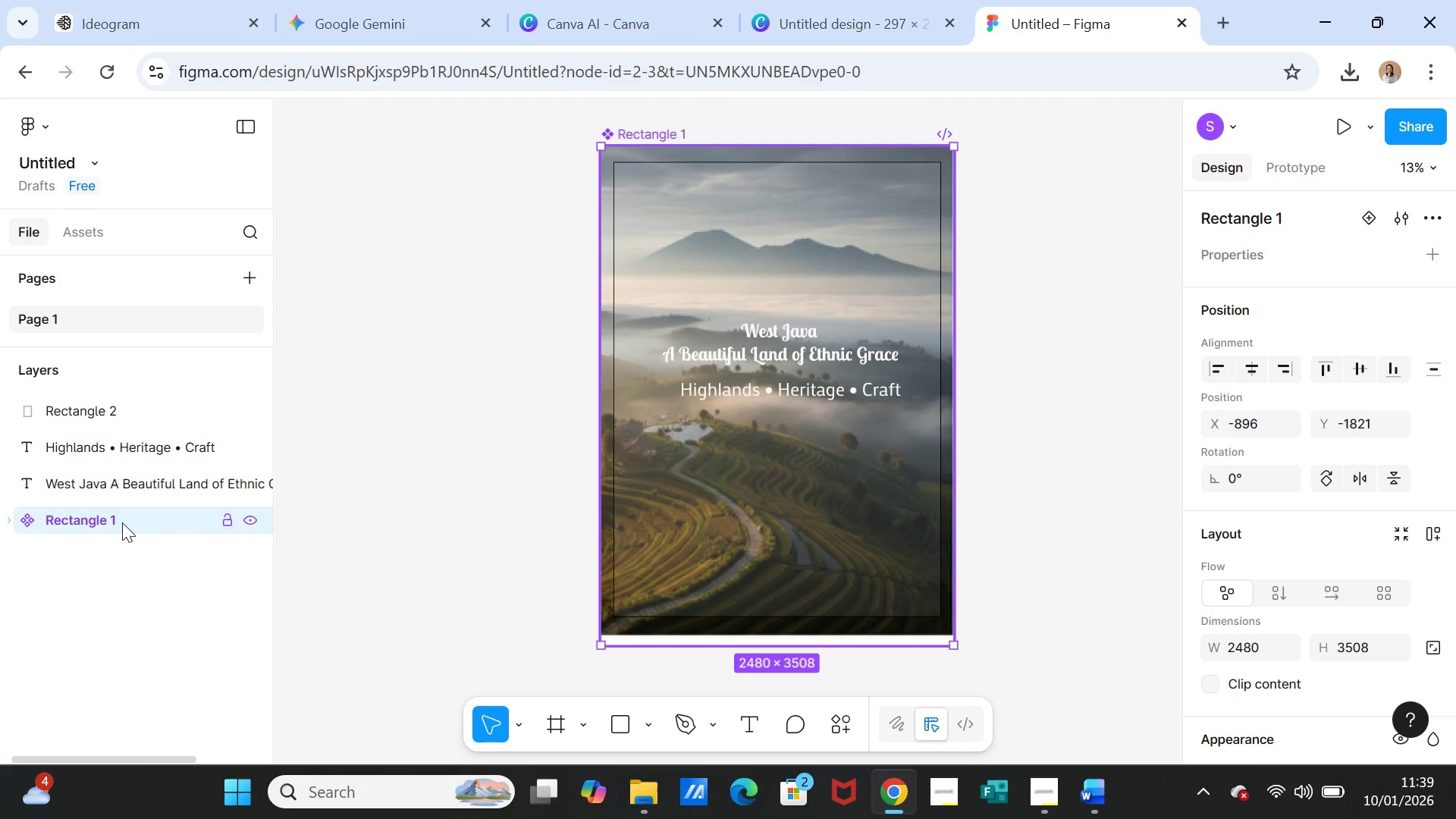 
left_click([122, 522])
 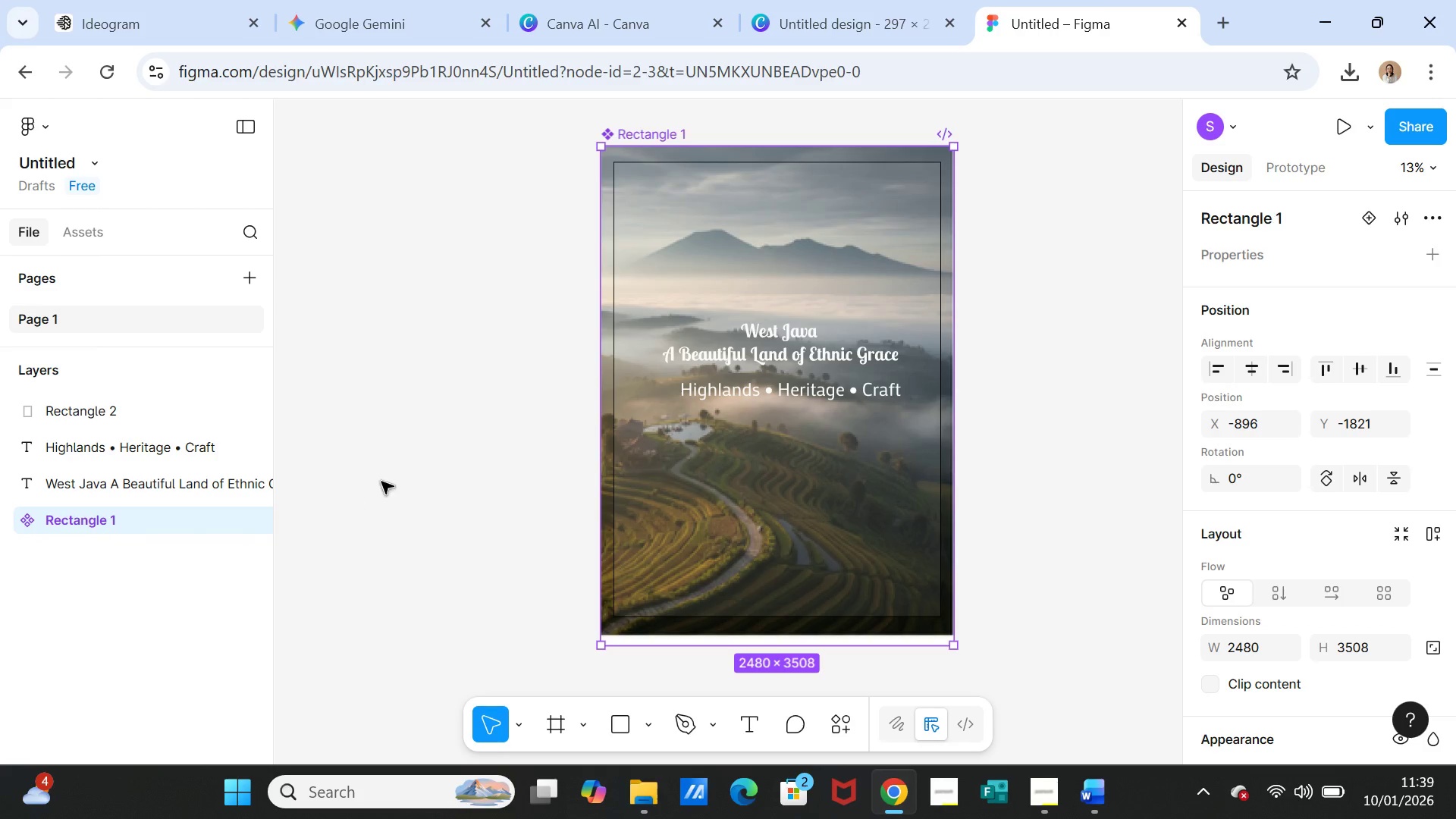 
left_click([381, 482])
 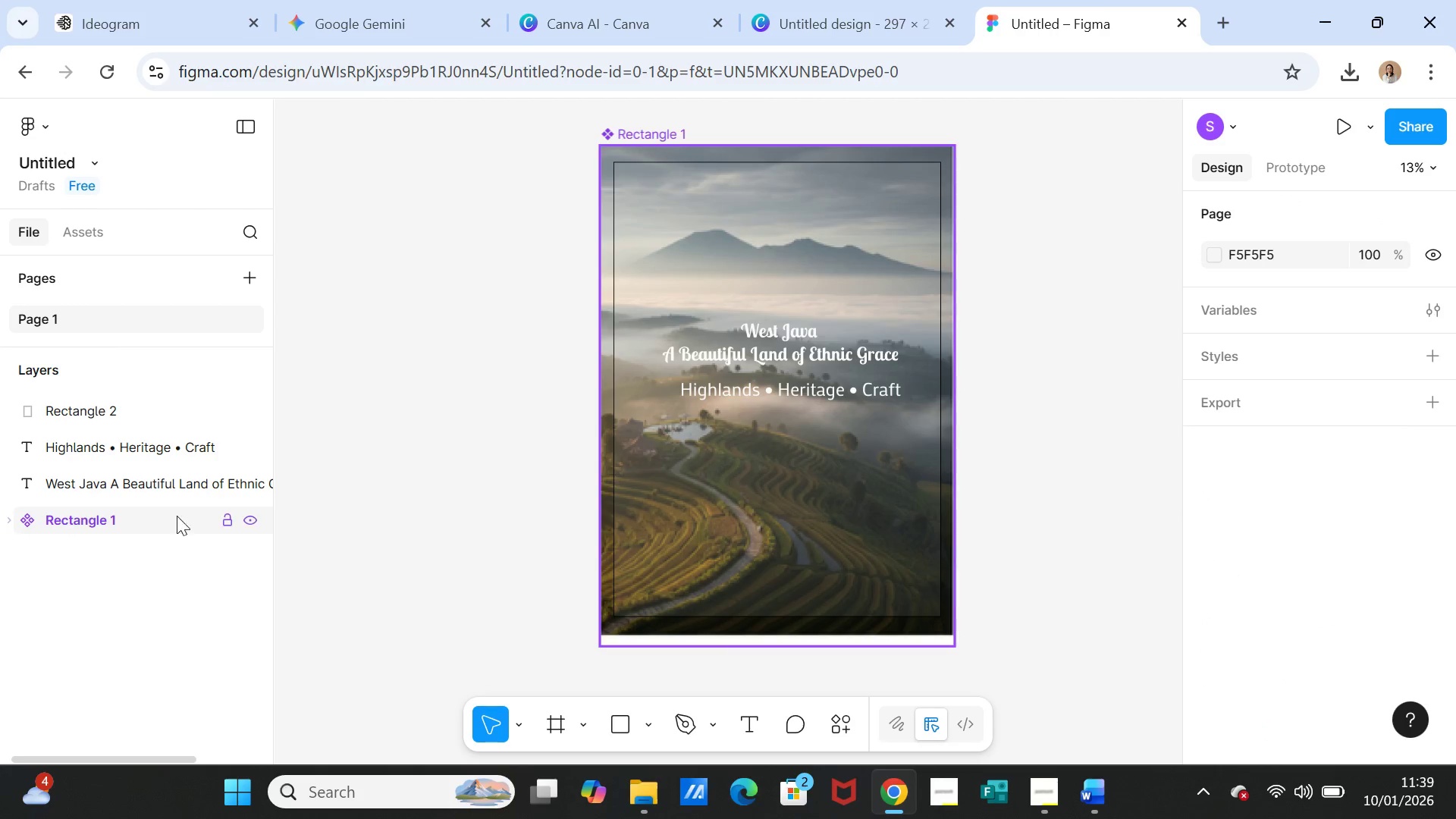 
left_click([114, 516])
 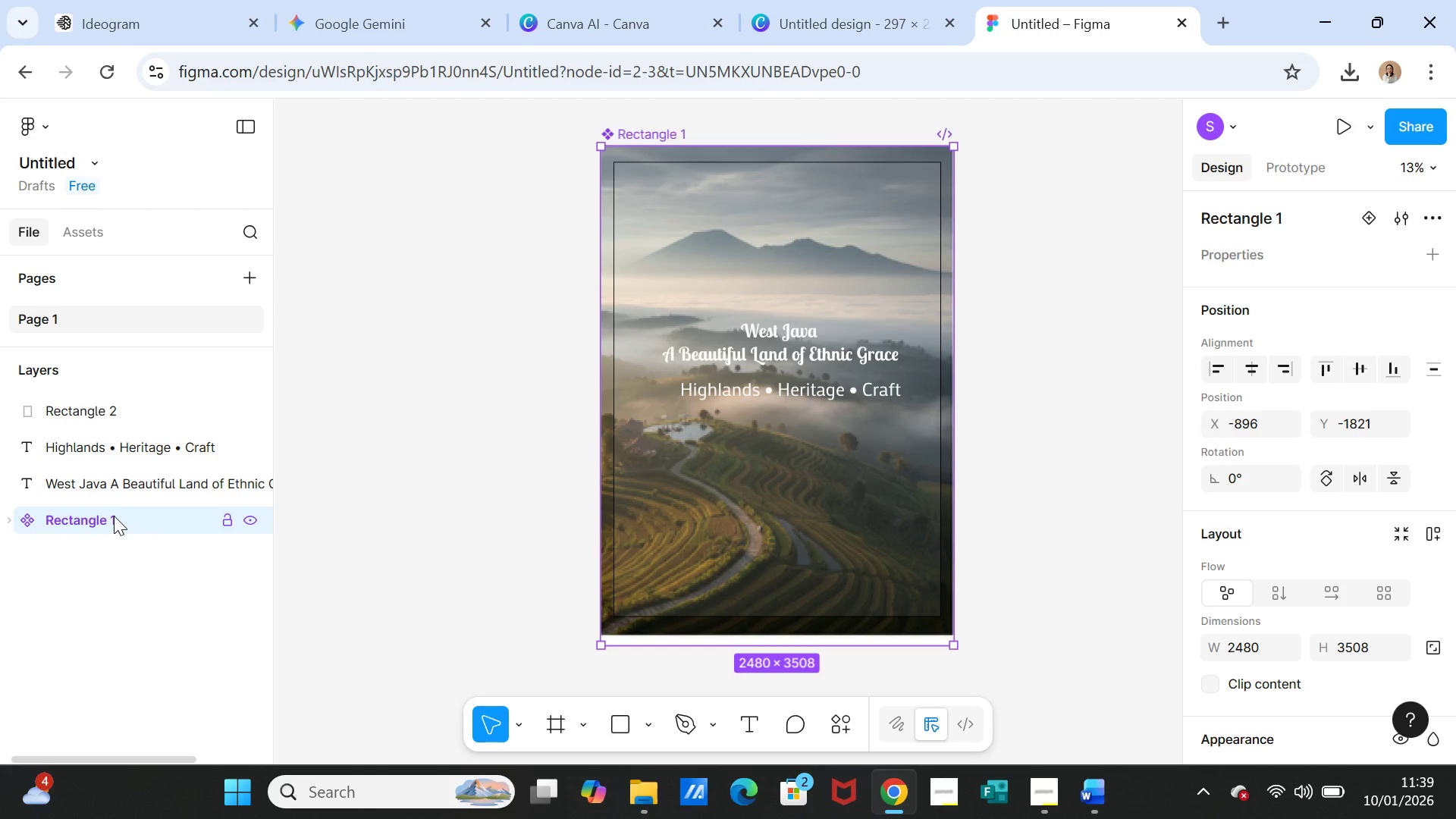 
wait(8.67)
 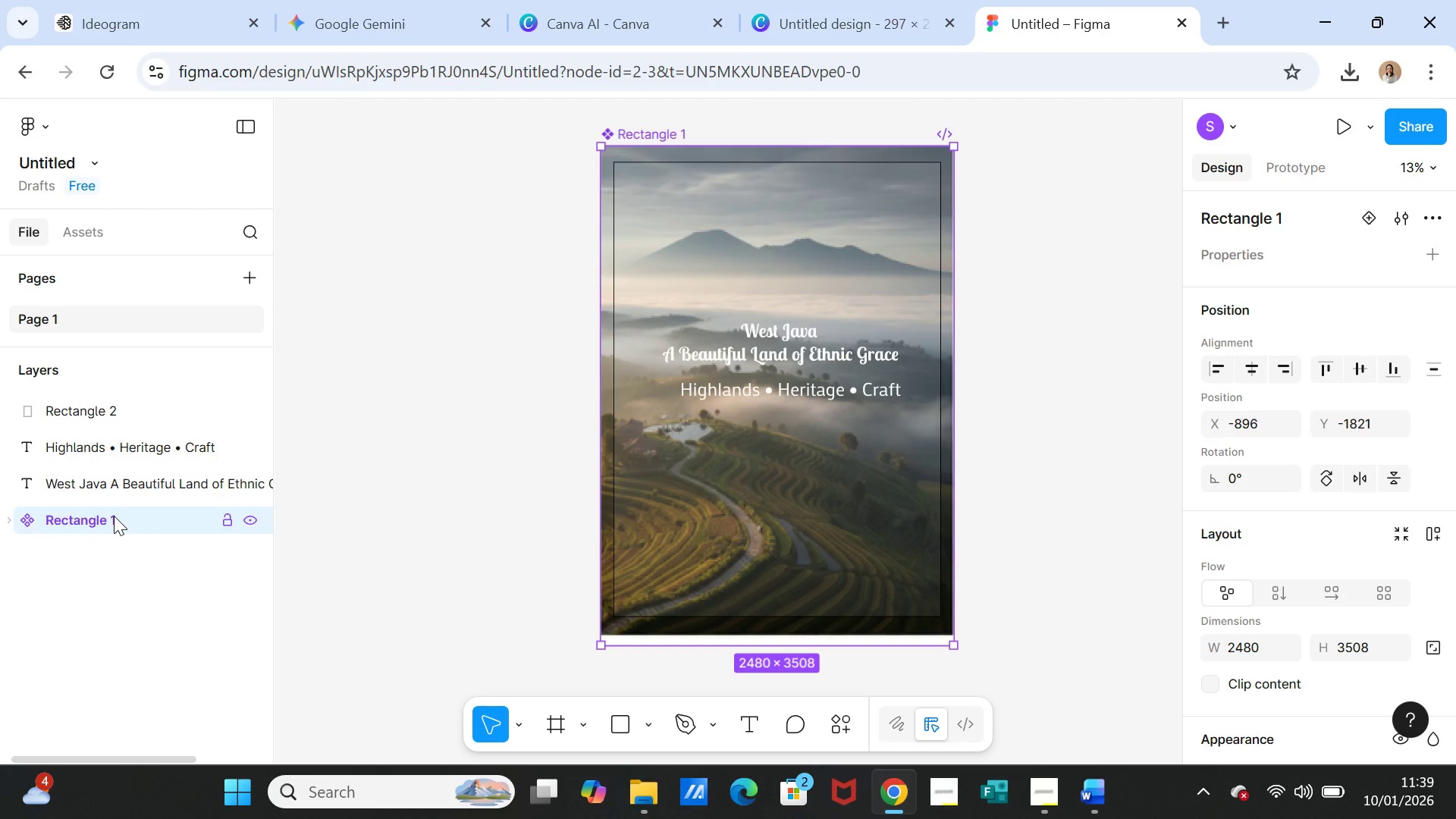 
key(Control+G)
 